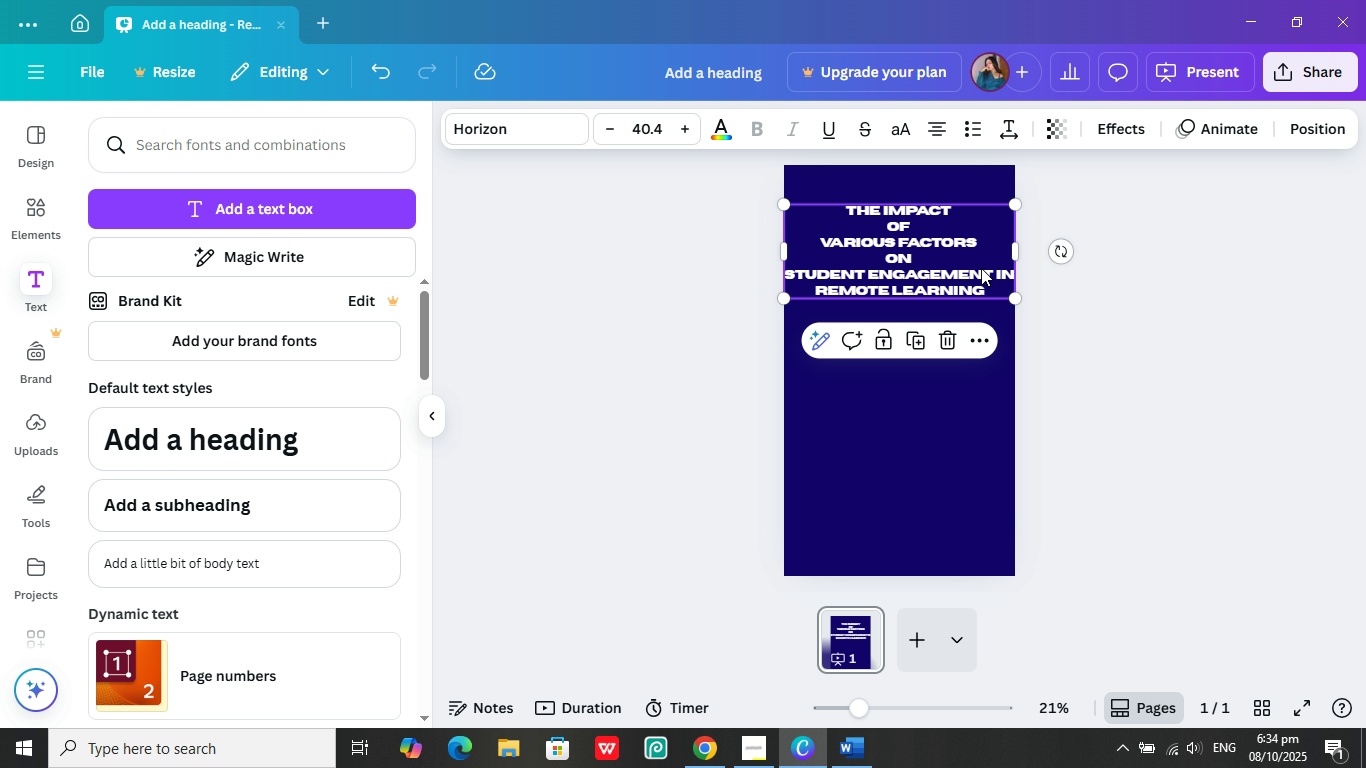 
left_click([981, 268])
 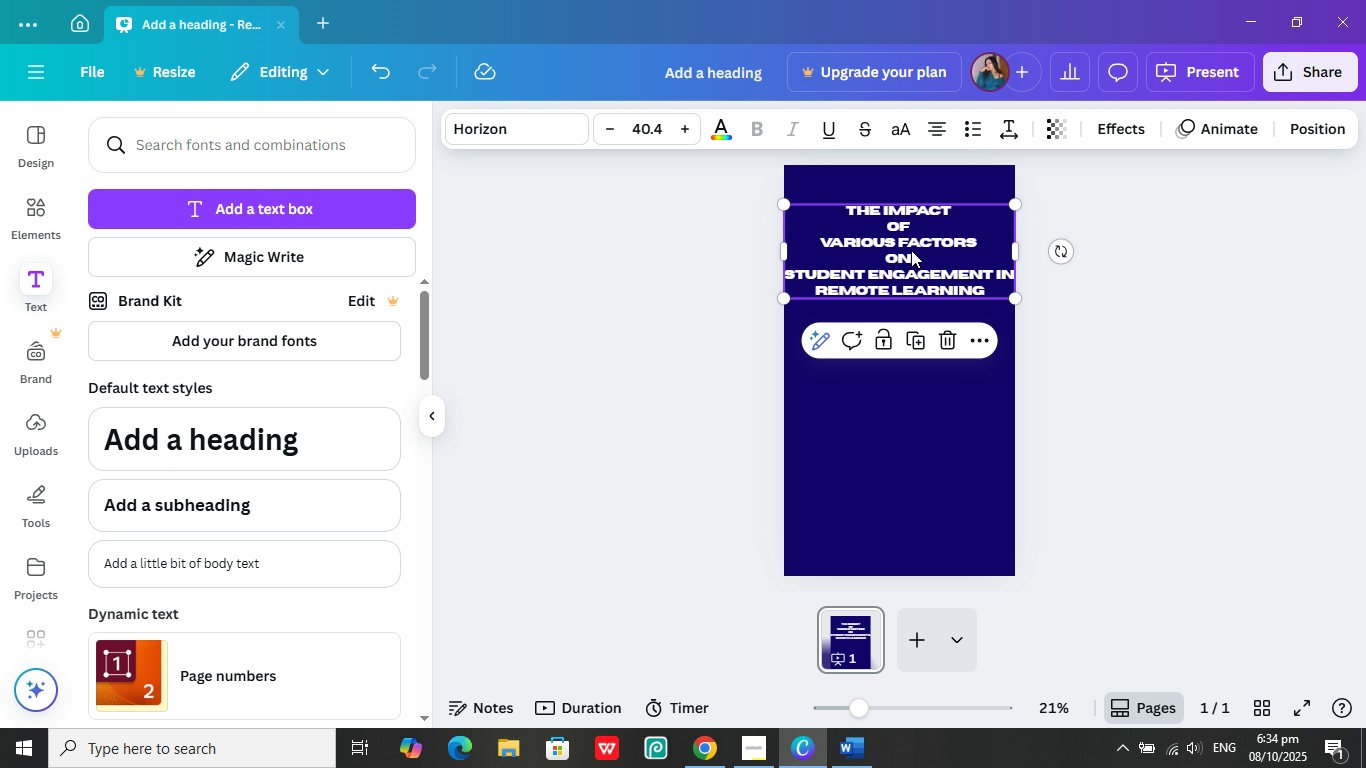 
key(Control+A)
 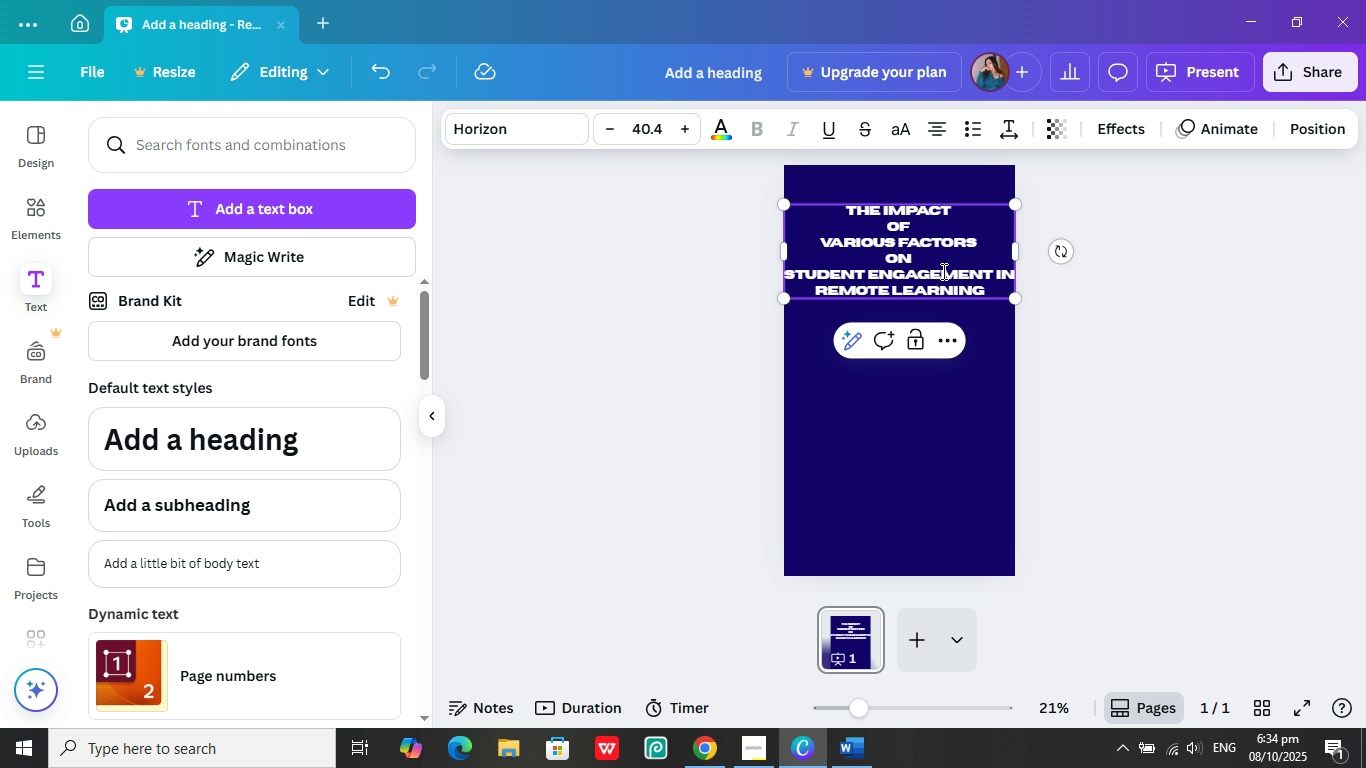 
key(Control+A)
 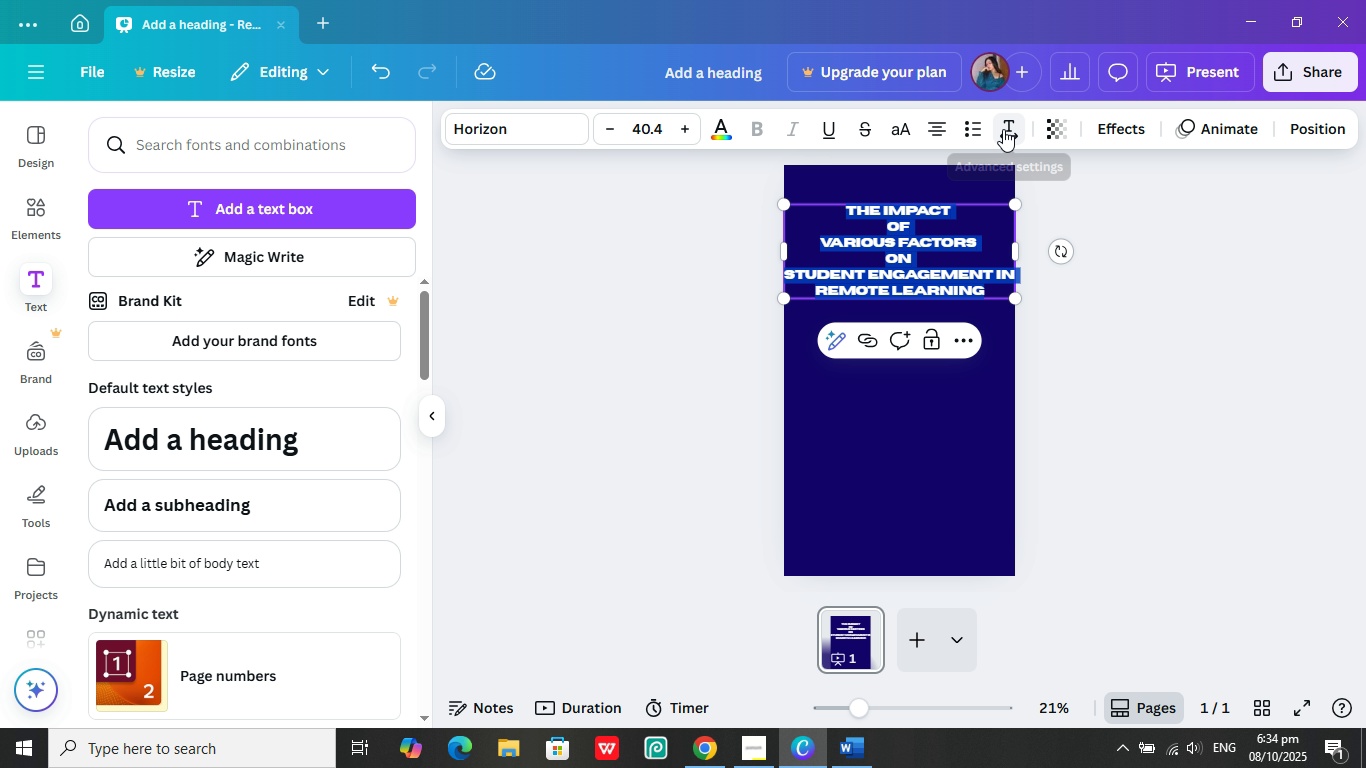 
left_click([1004, 127])
 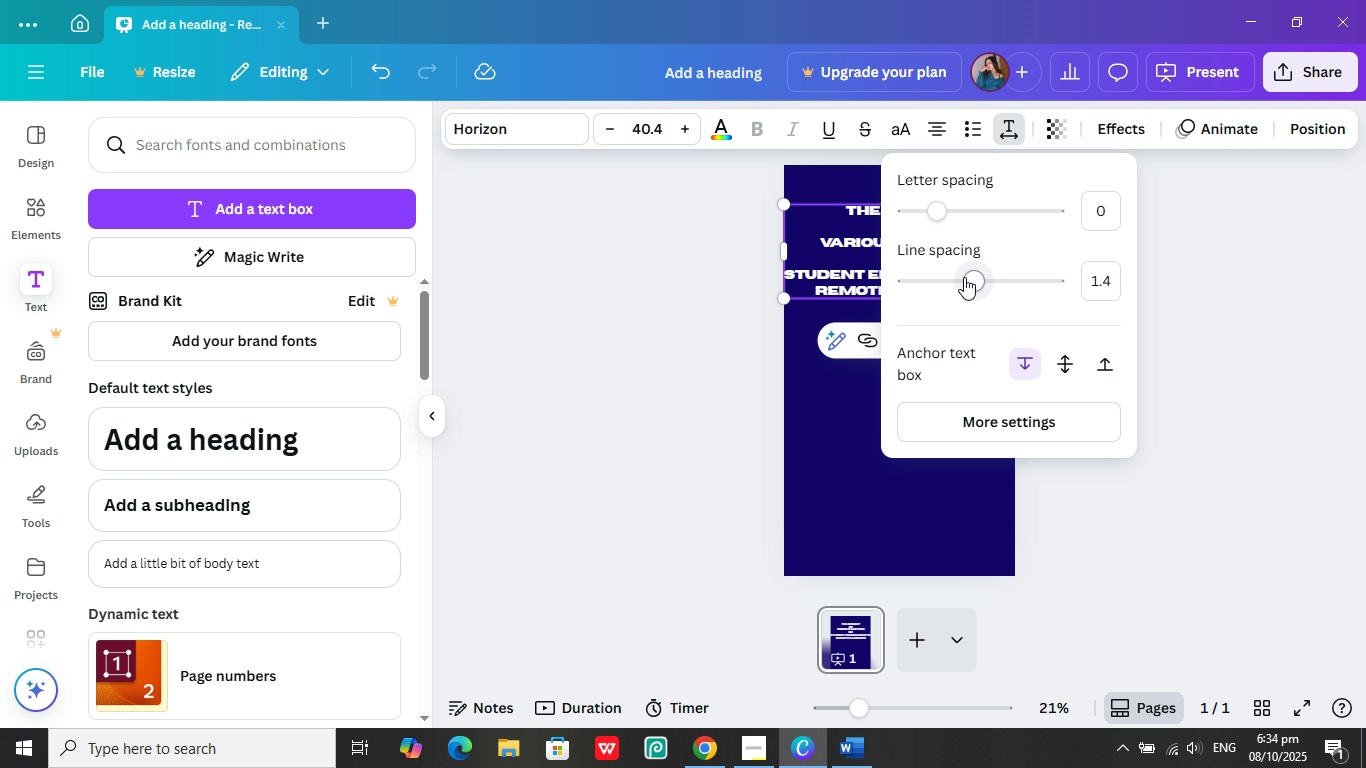 
left_click([964, 277])
 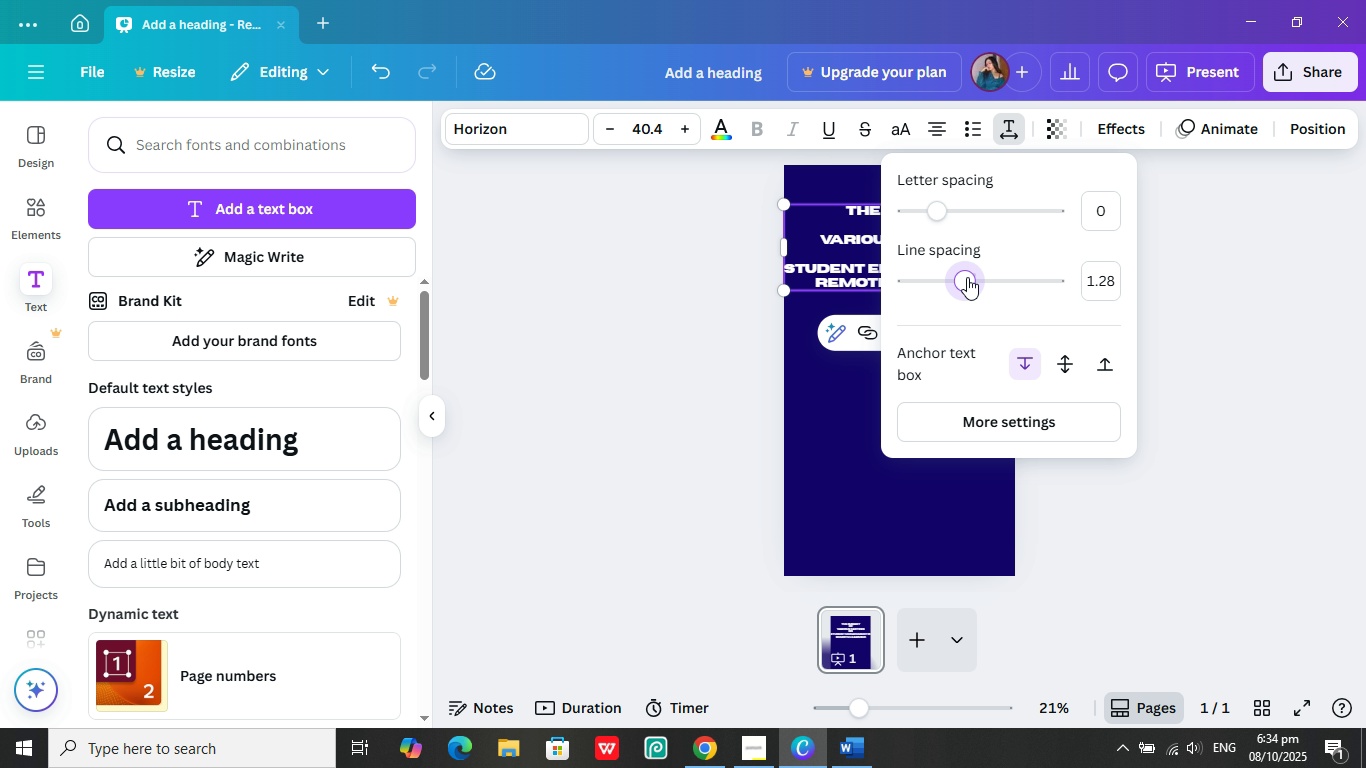 
left_click_drag(start_coordinate=[967, 277], to_coordinate=[974, 274])
 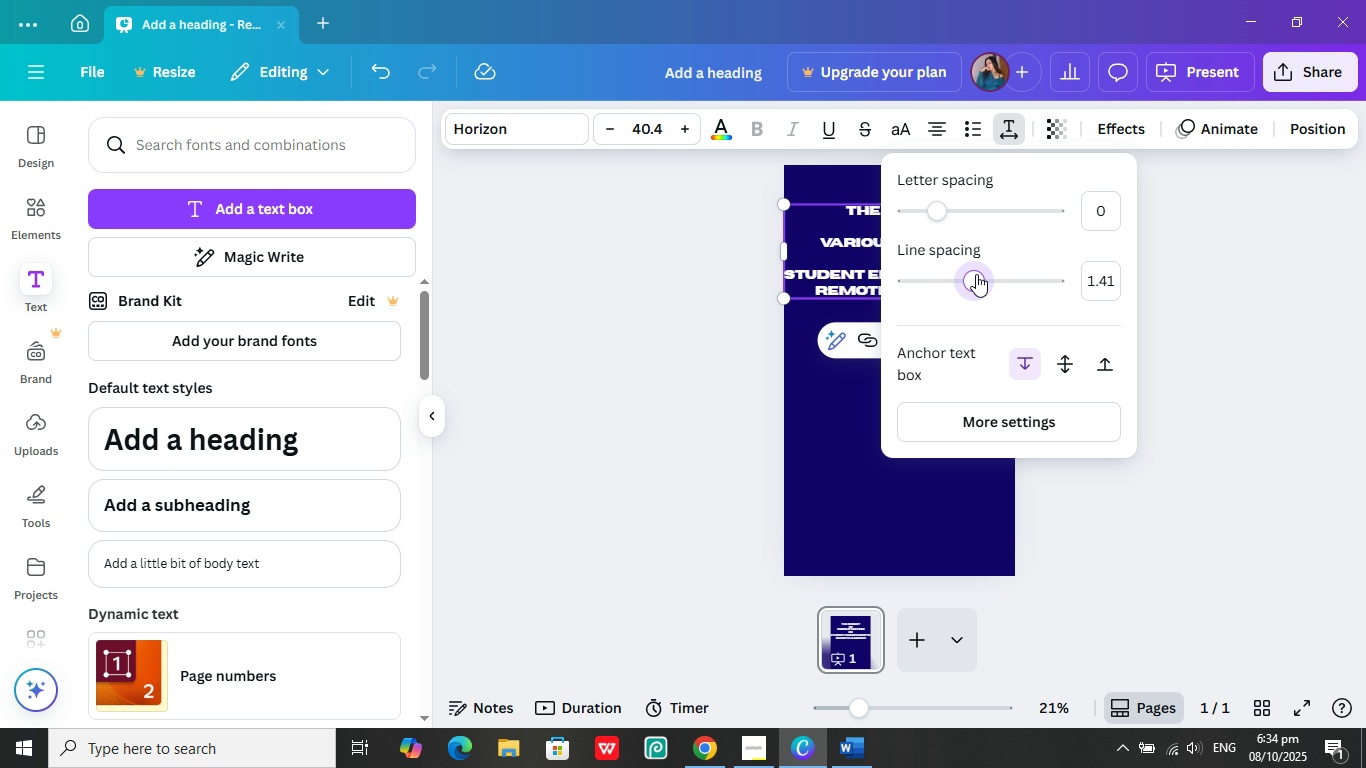 
left_click_drag(start_coordinate=[974, 274], to_coordinate=[980, 274])
 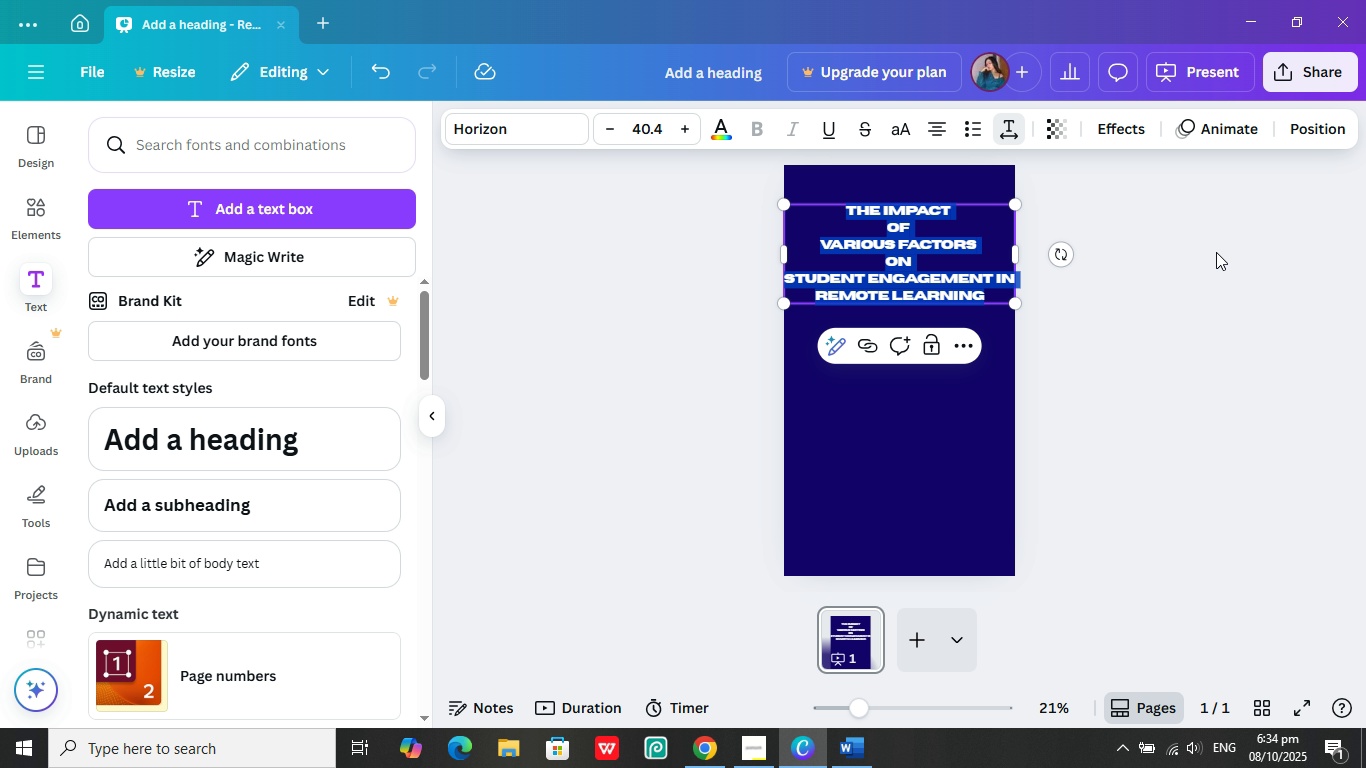 
left_click([1216, 252])
 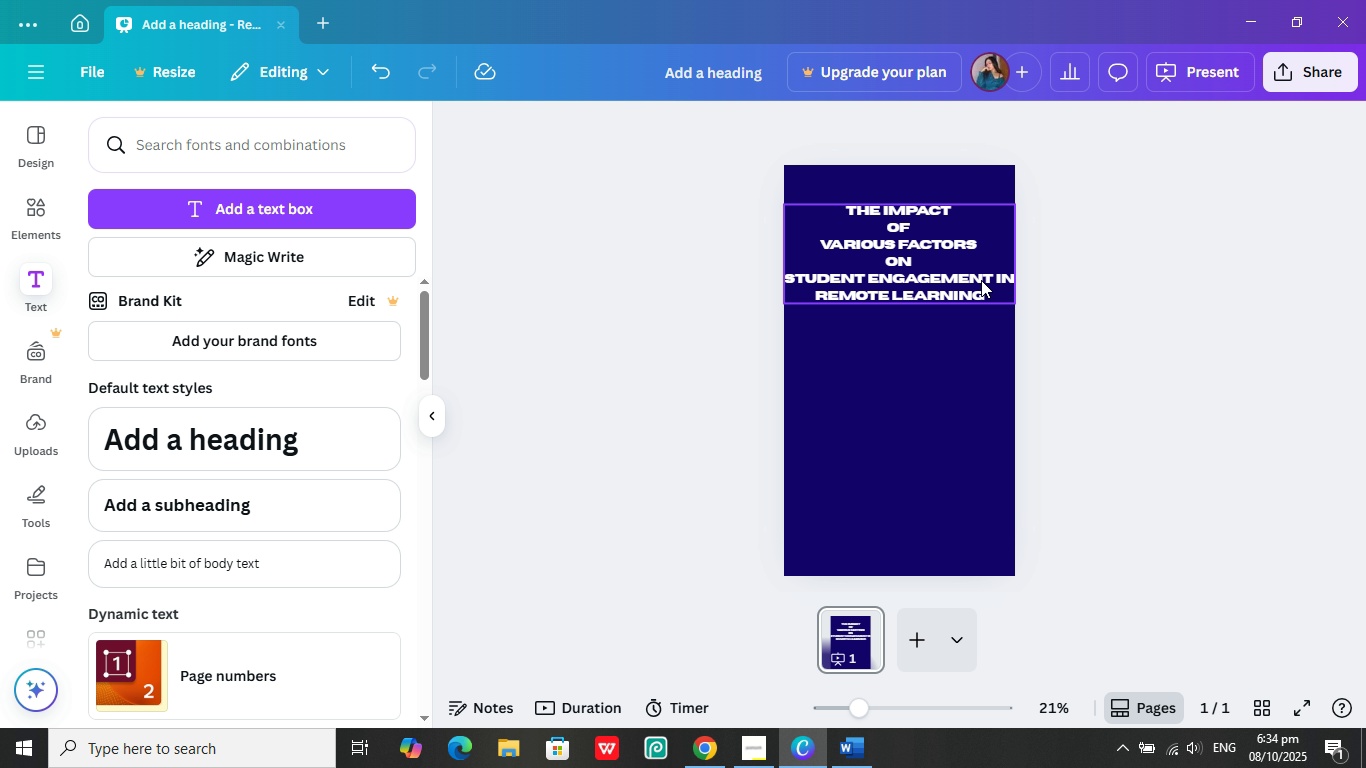 
left_click_drag(start_coordinate=[934, 273], to_coordinate=[935, 258])
 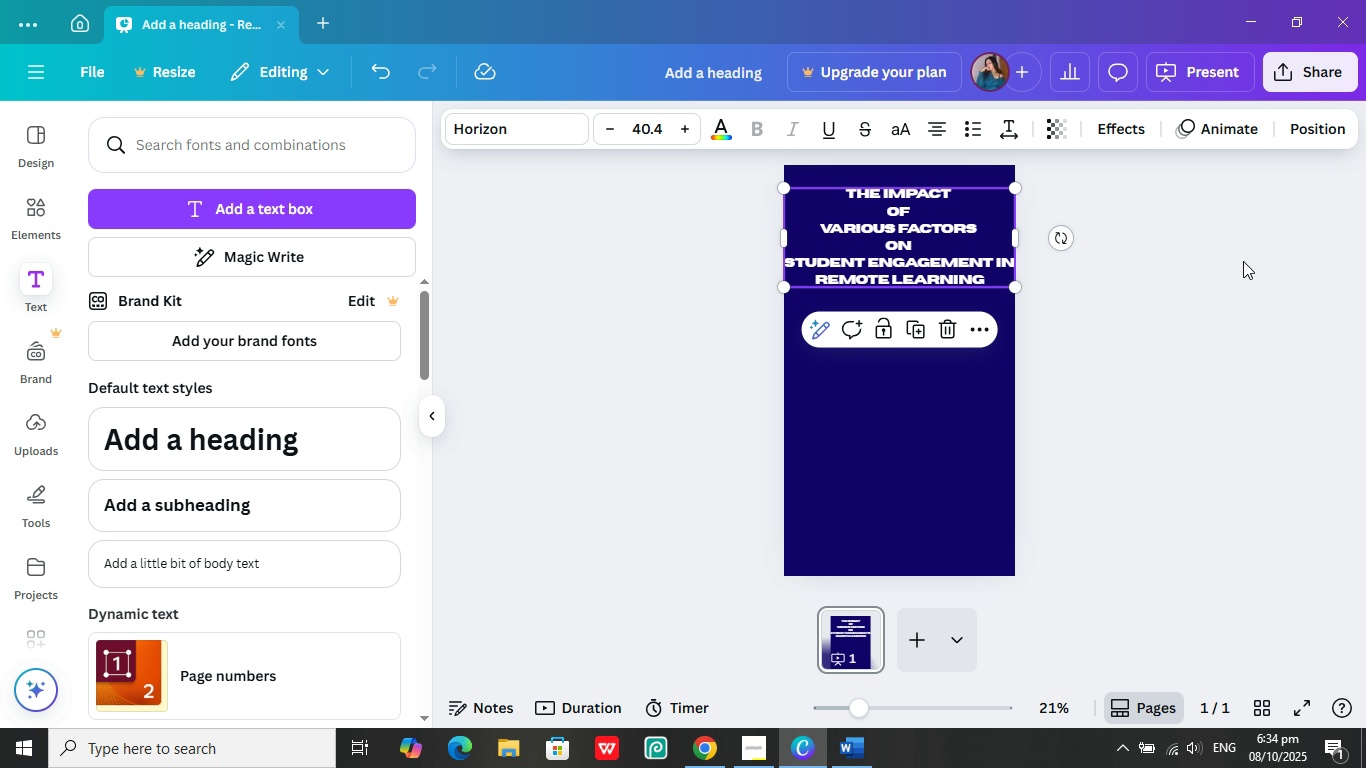 
left_click([1243, 261])
 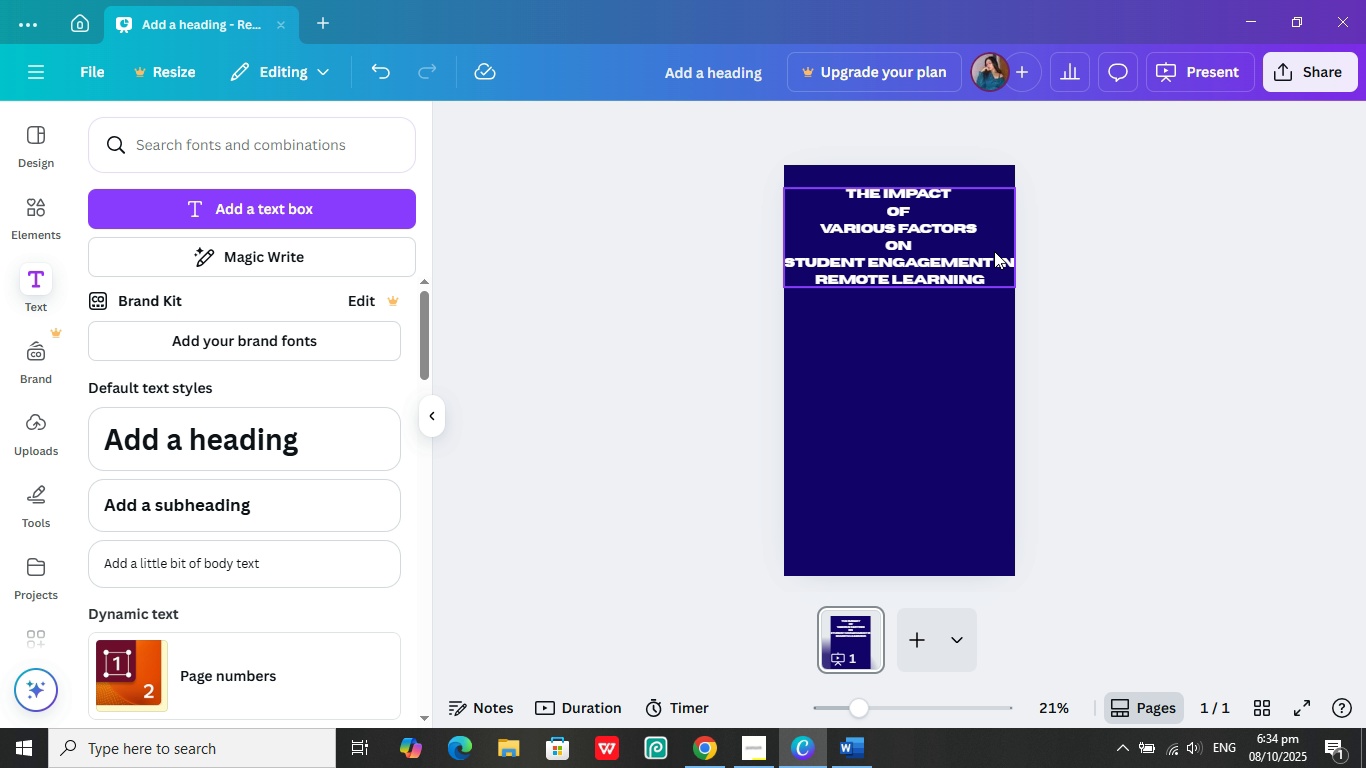 
left_click([893, 241])
 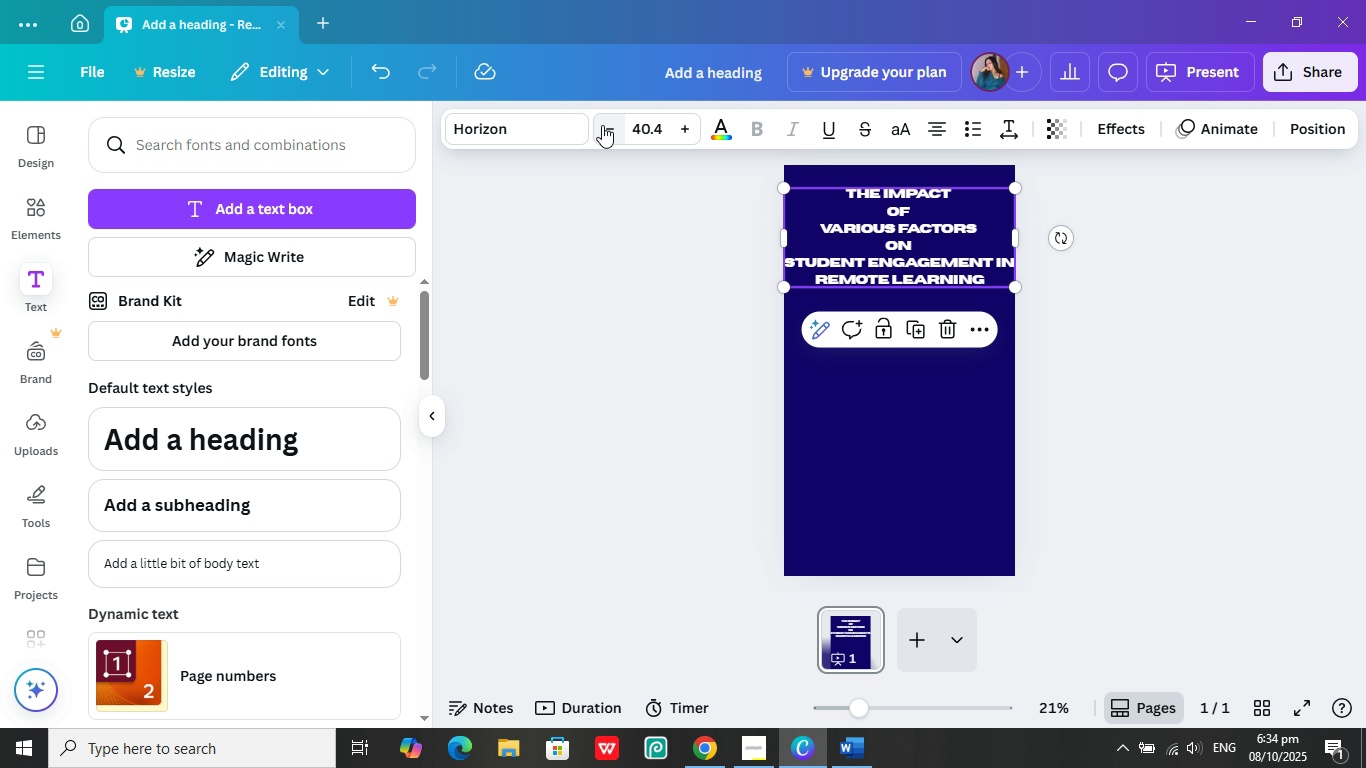 
double_click([602, 125])
 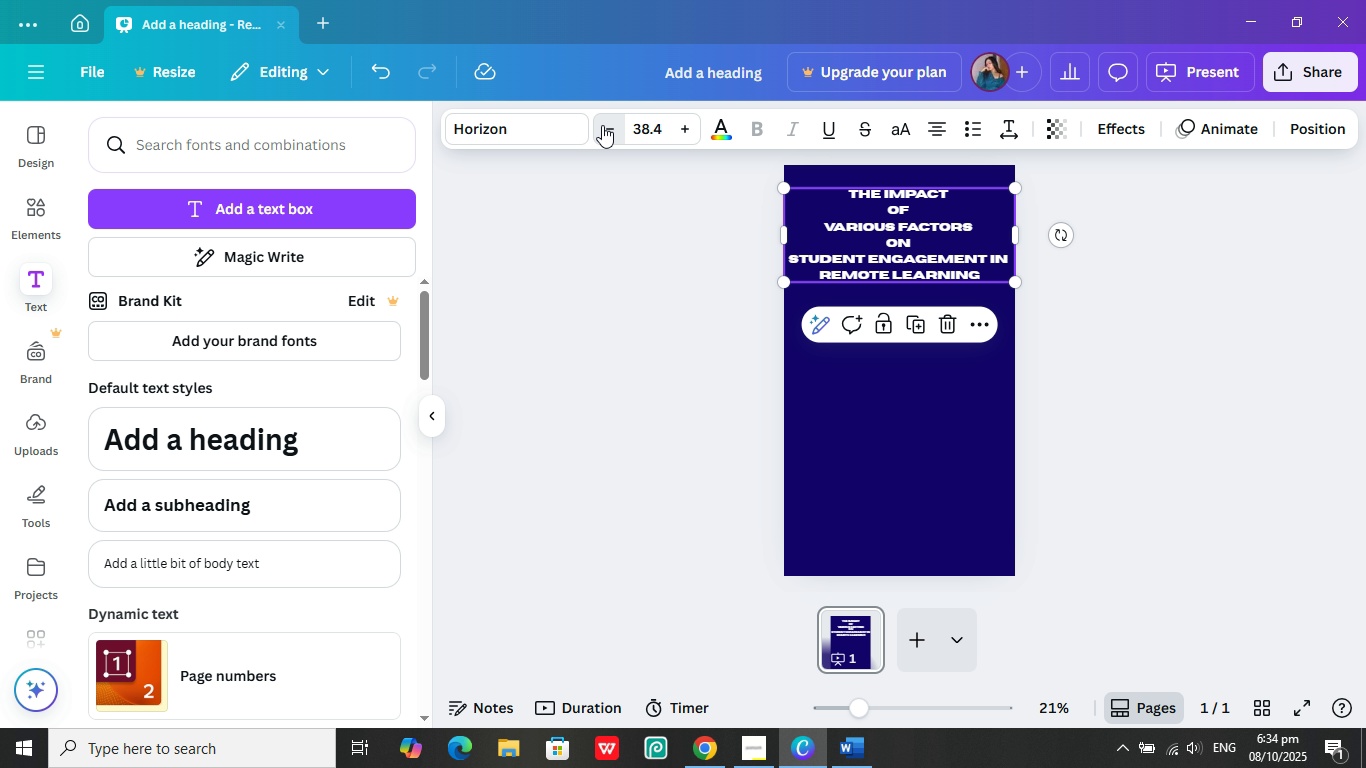 
triple_click([602, 125])
 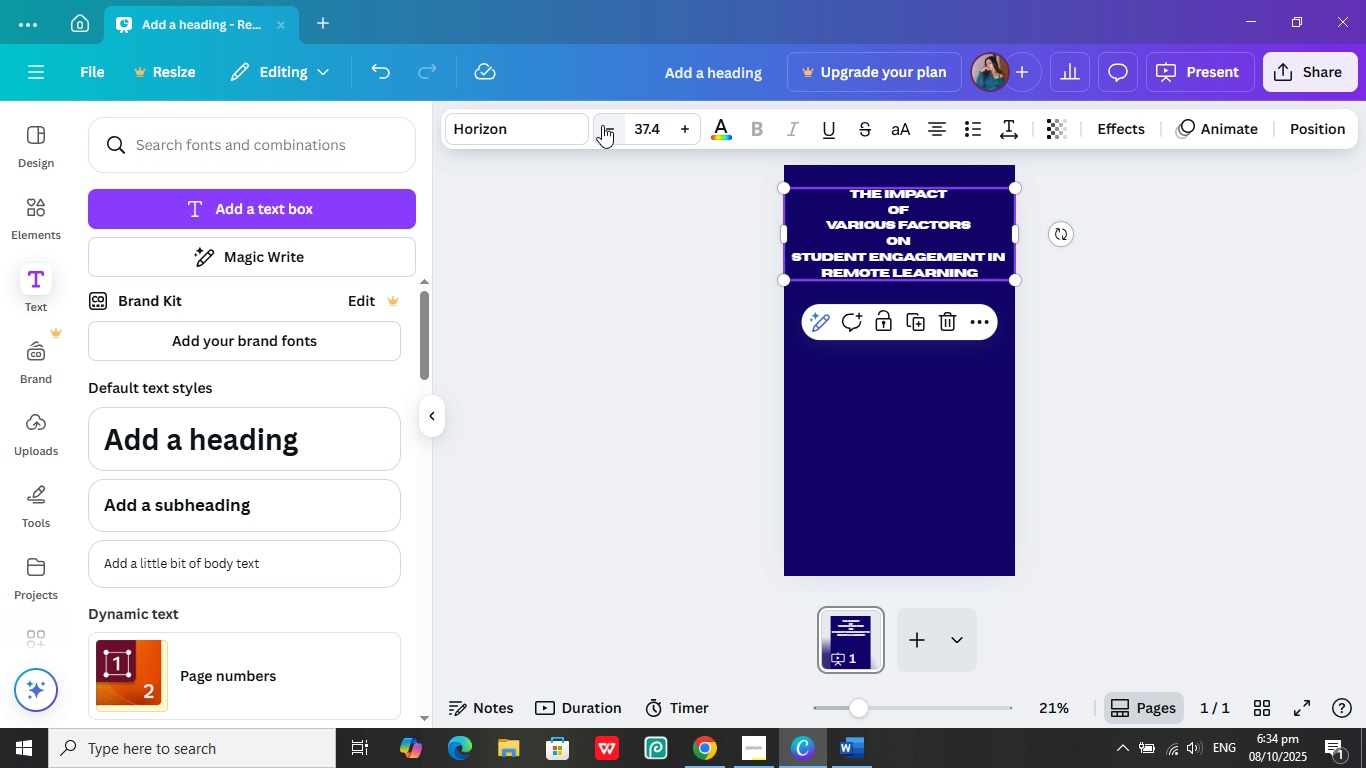 
left_click([602, 125])
 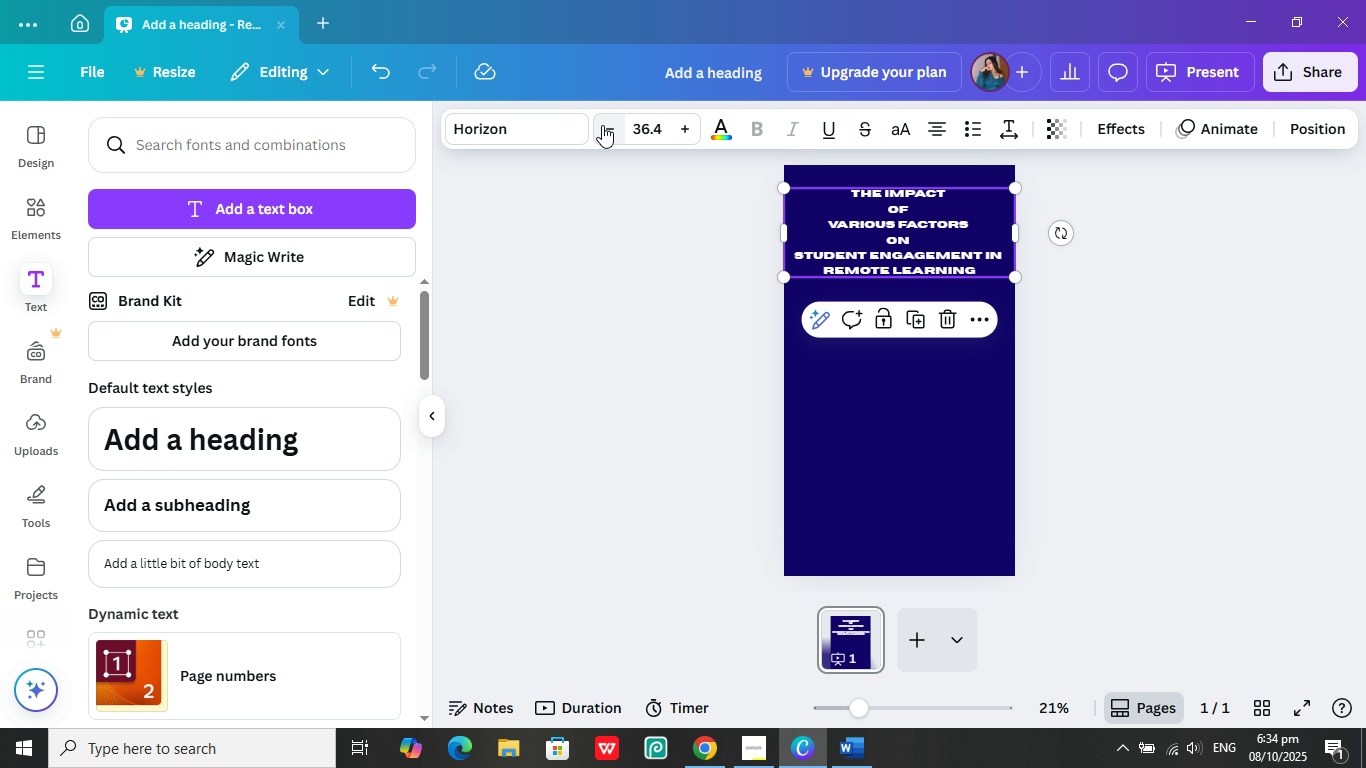 
left_click([602, 125])
 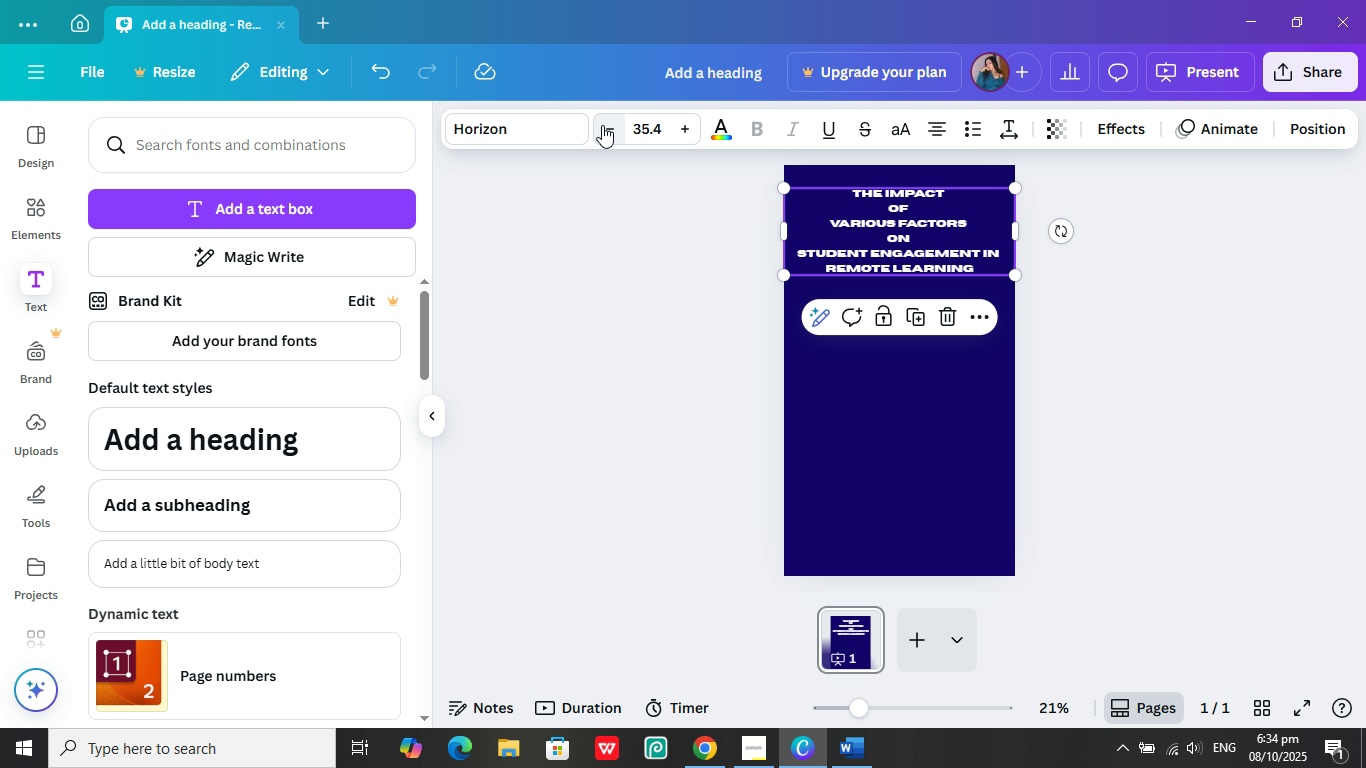 
left_click([602, 125])
 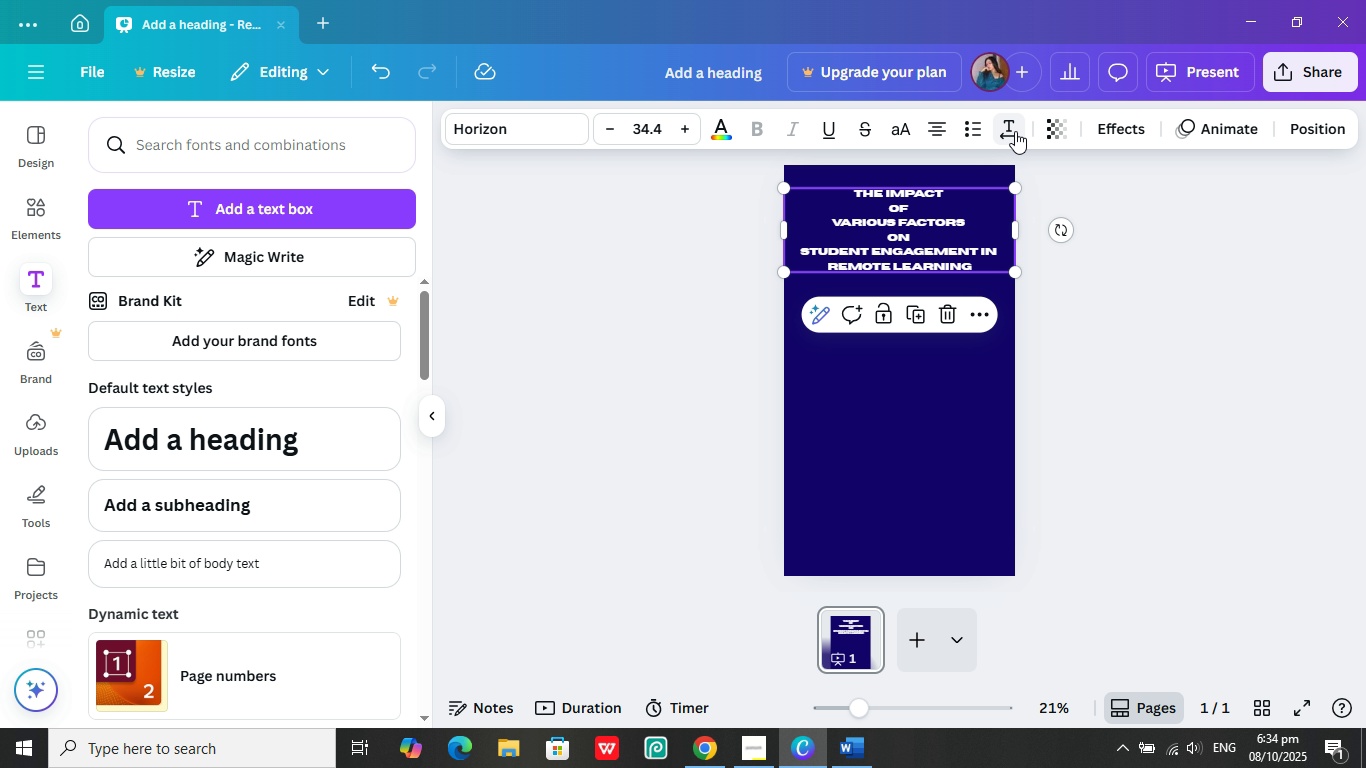 
left_click([1014, 131])
 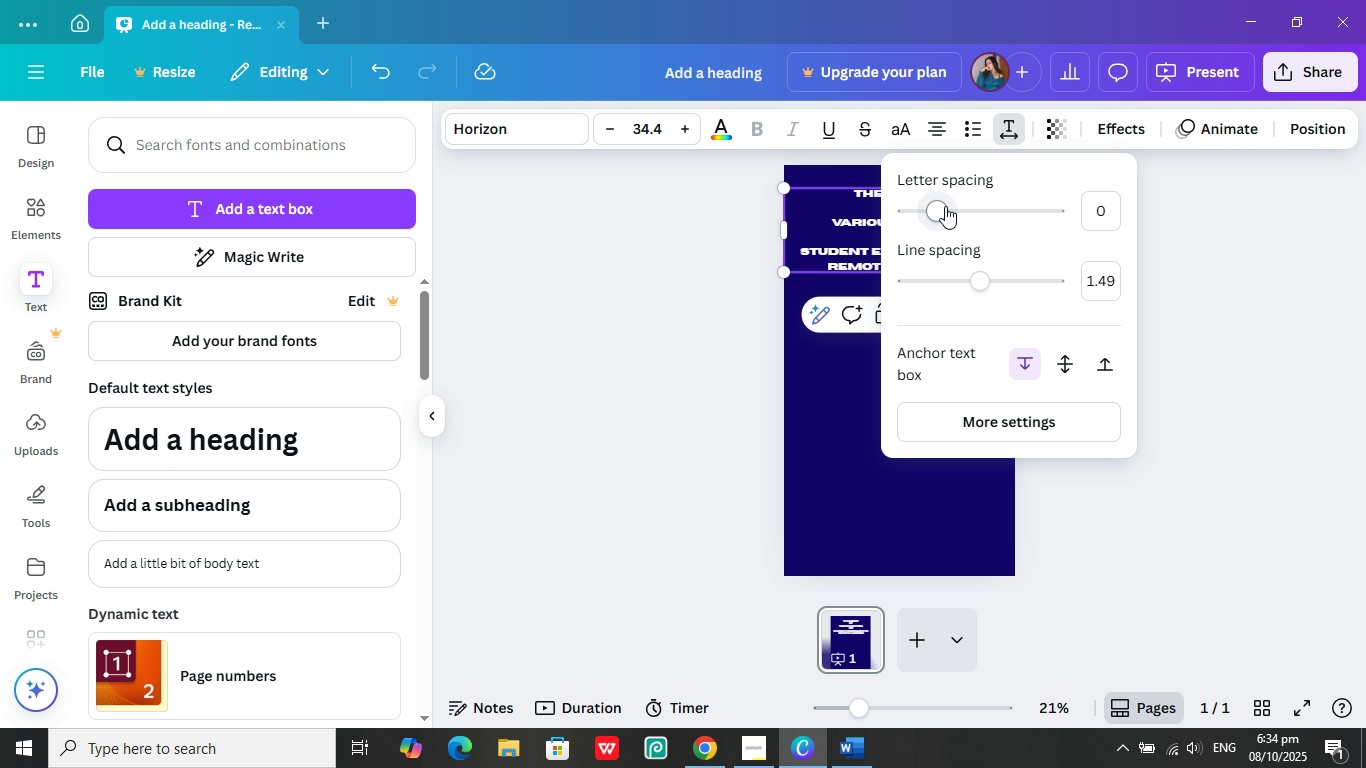 
left_click_drag(start_coordinate=[946, 207], to_coordinate=[953, 206])
 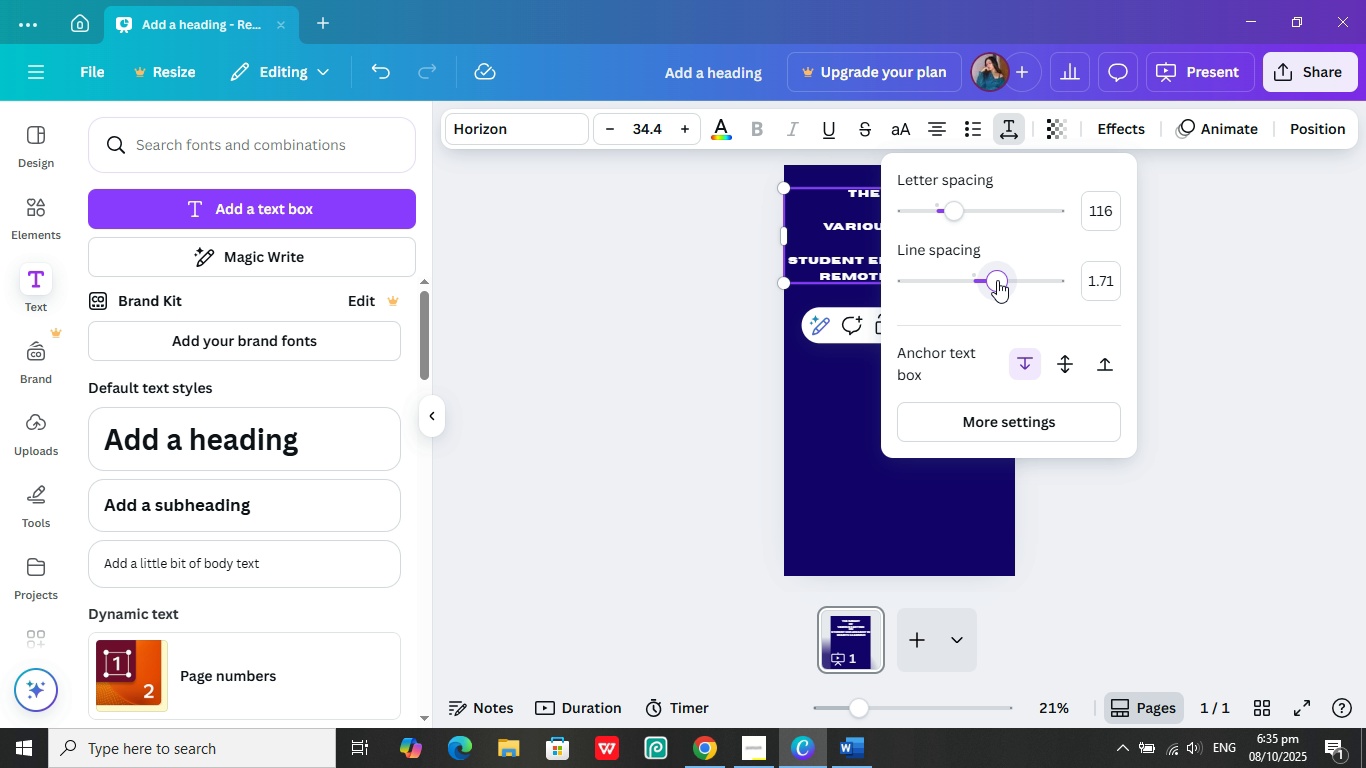 
left_click([997, 280])
 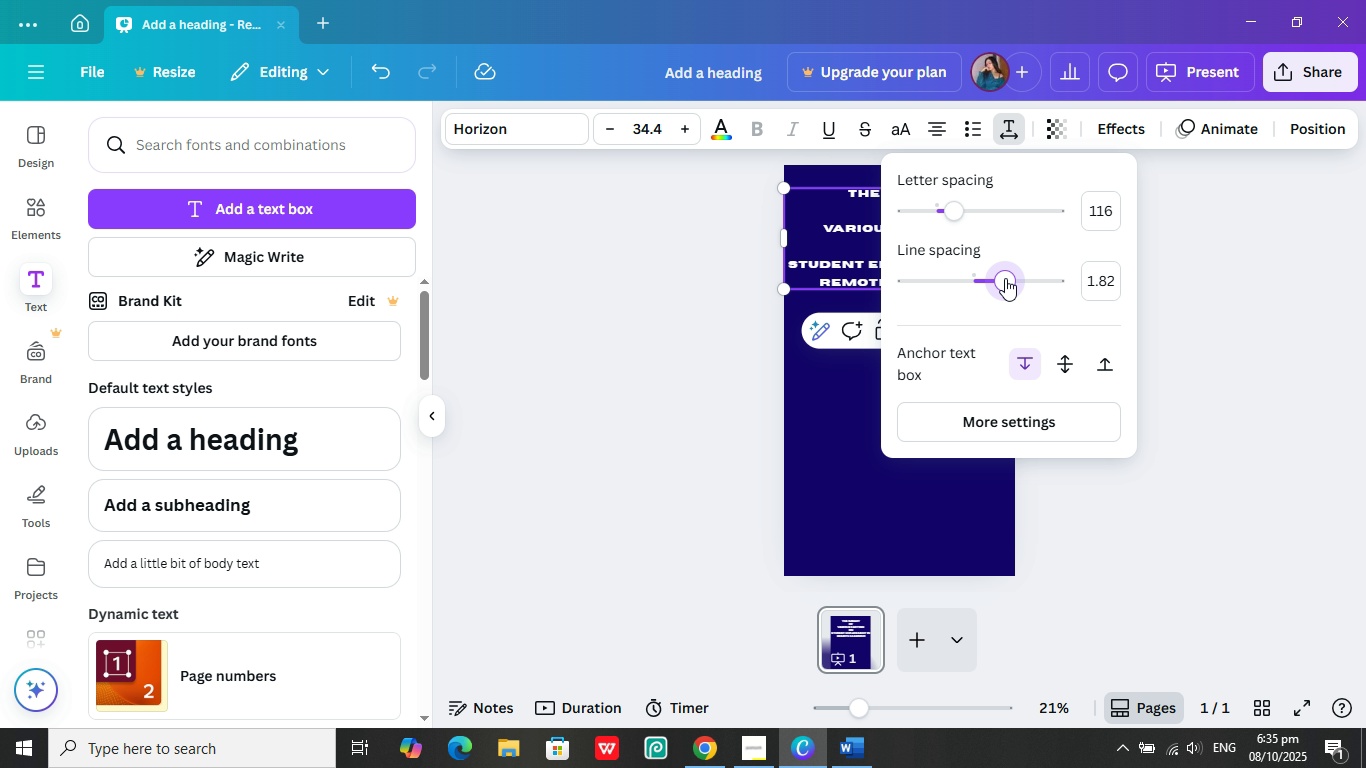 
left_click([1005, 278])
 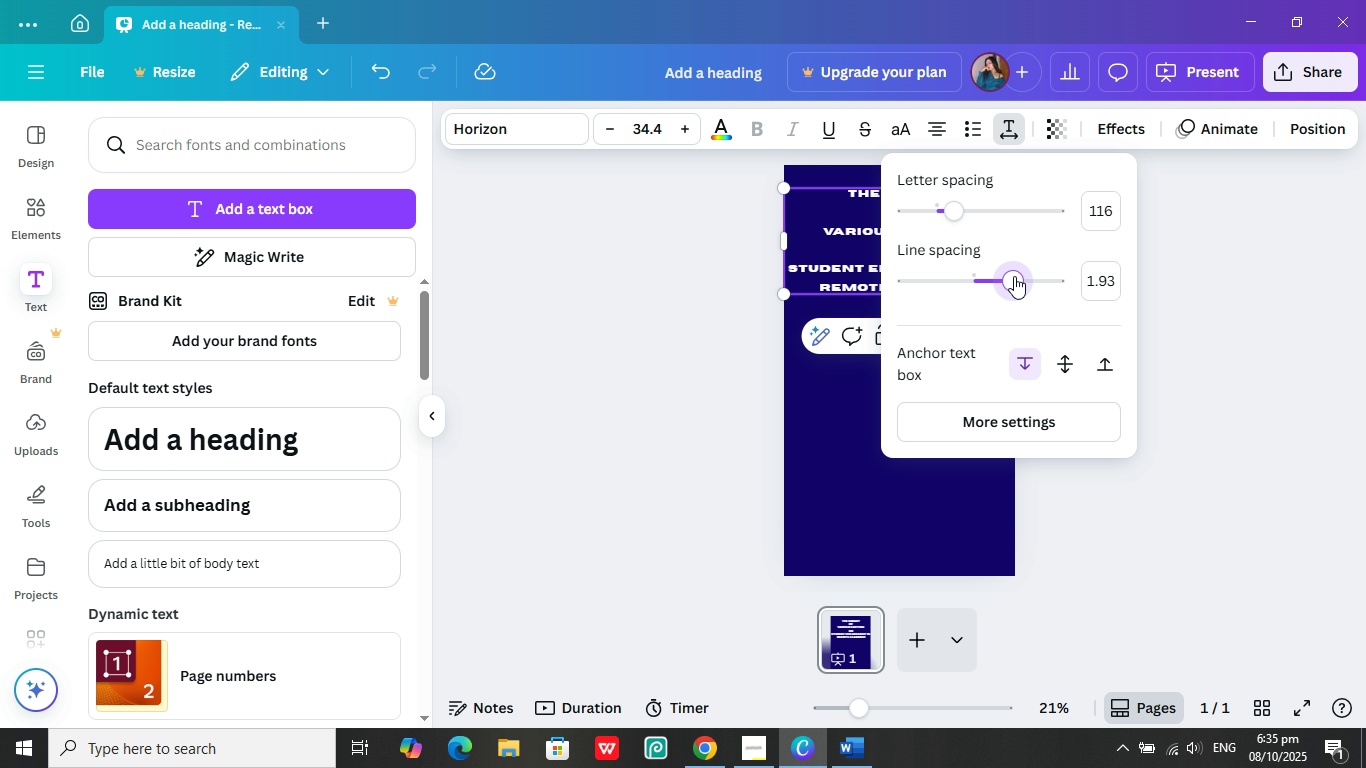 
left_click([1014, 276])
 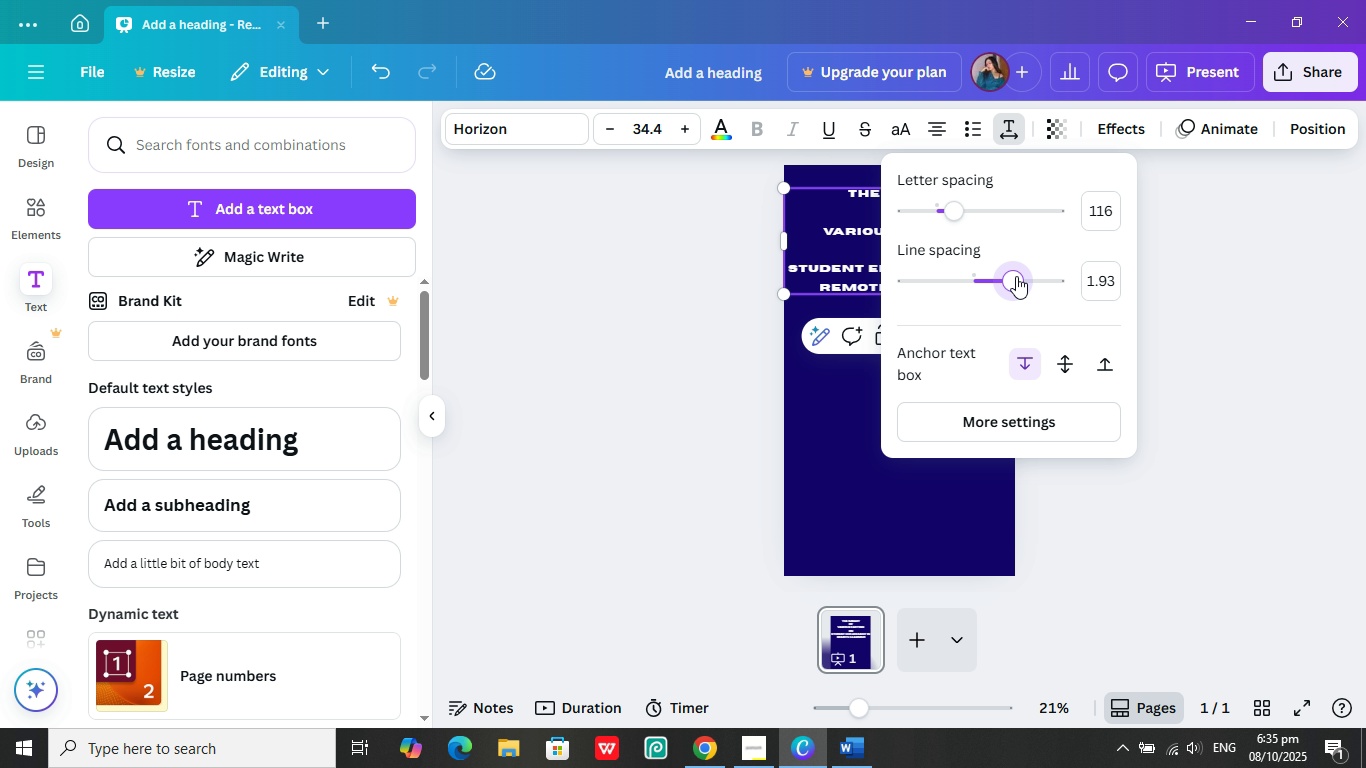 
left_click([1014, 276])
 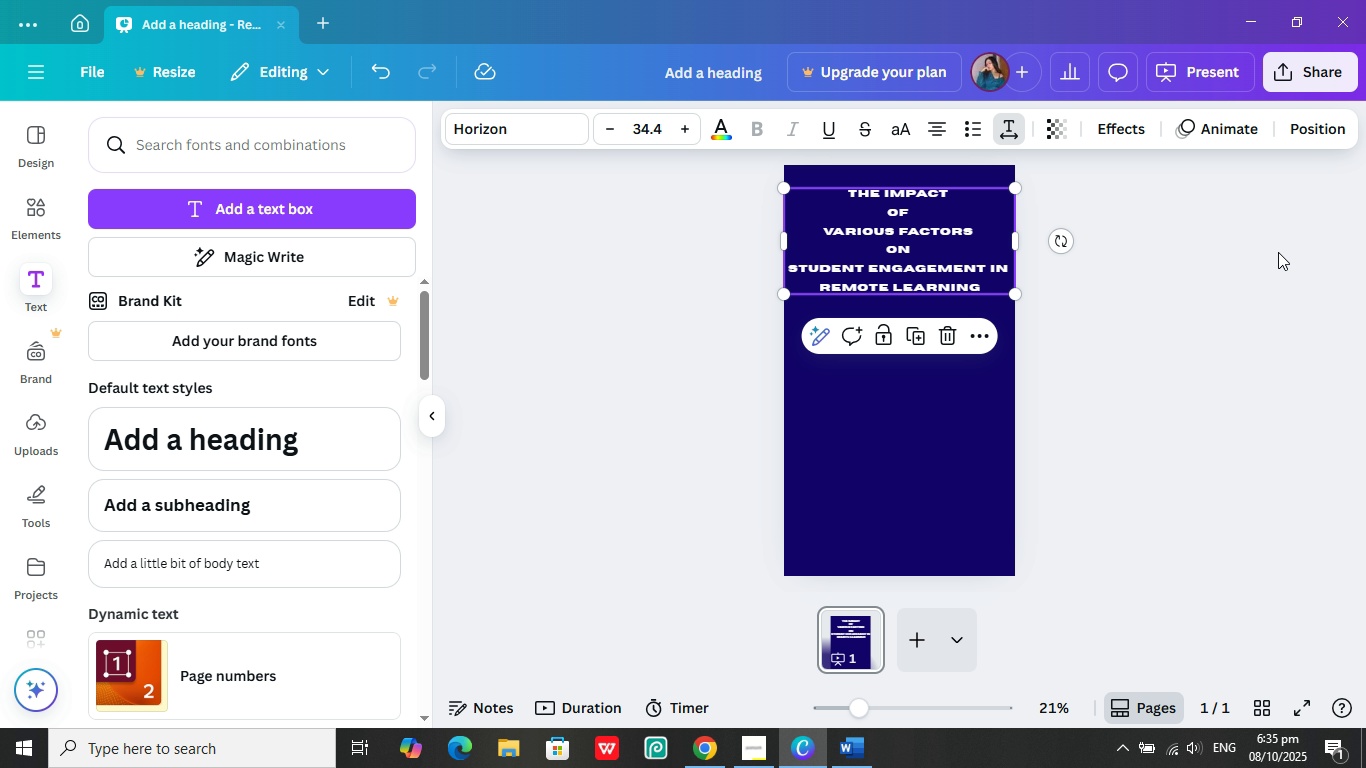 
left_click([1278, 252])
 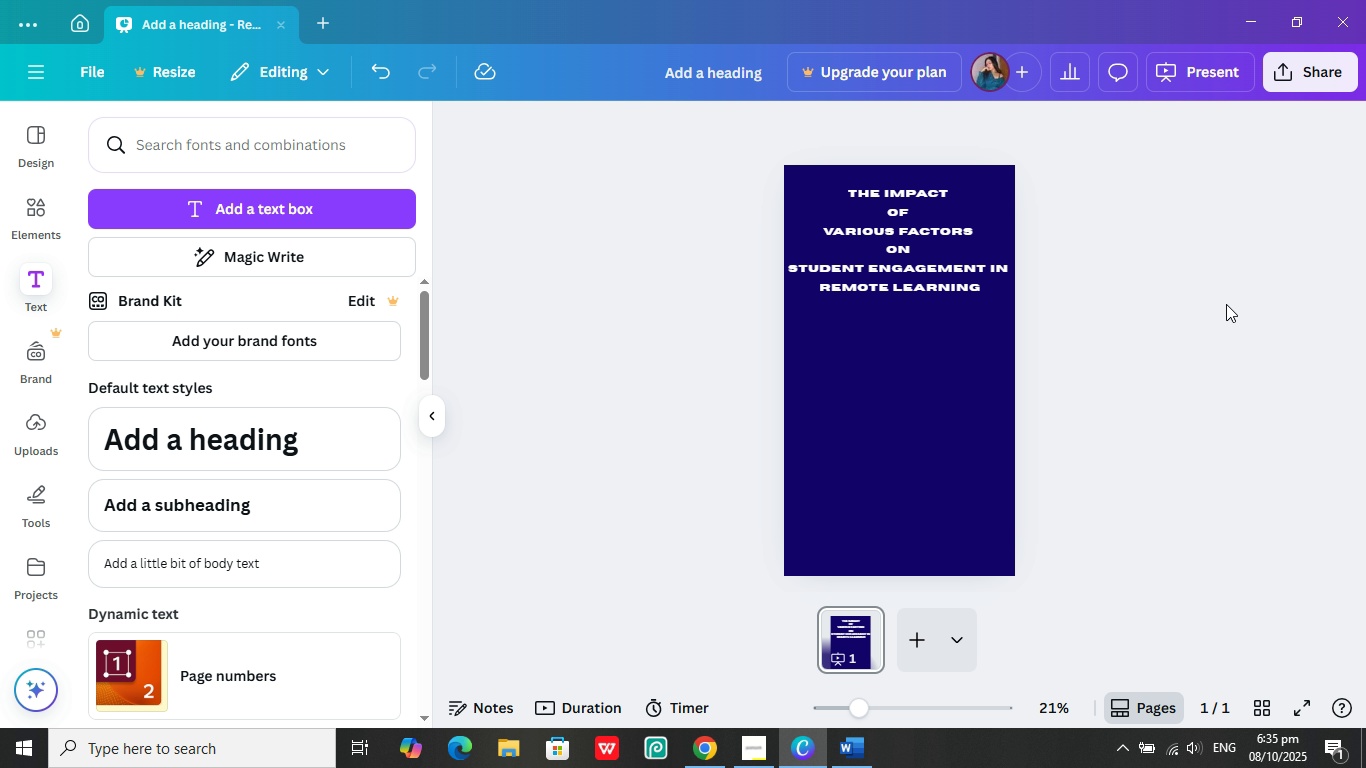 
left_click([1230, 302])
 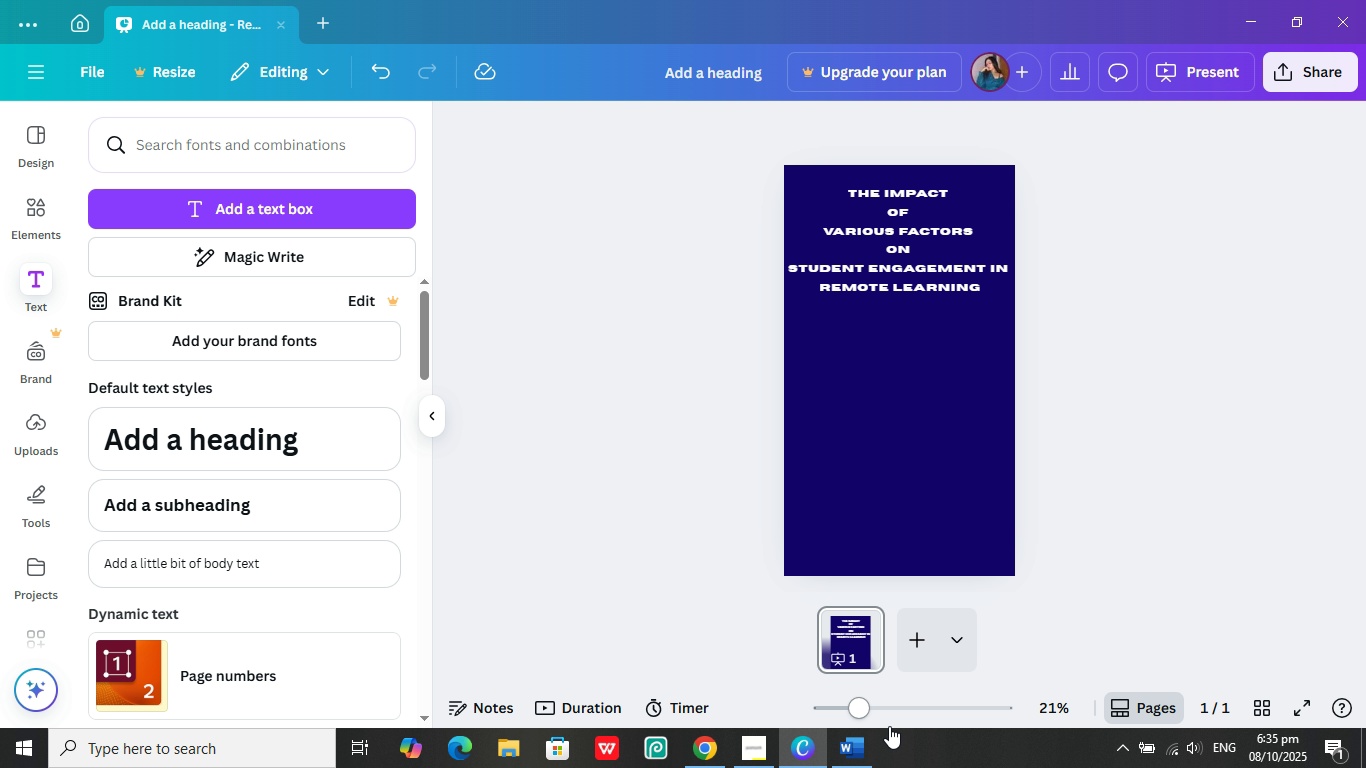 
left_click([890, 703])
 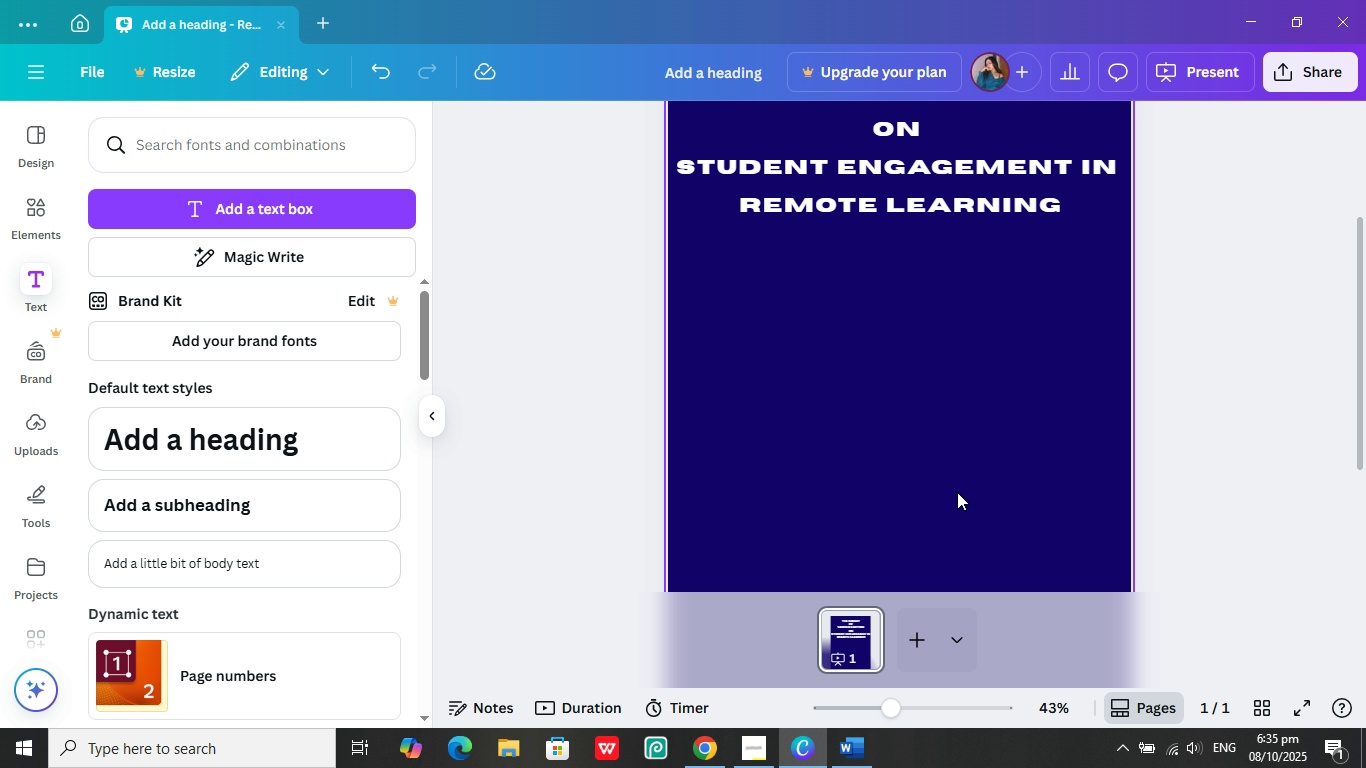 
scroll: coordinate [957, 458], scroll_direction: up, amount: 2.0
 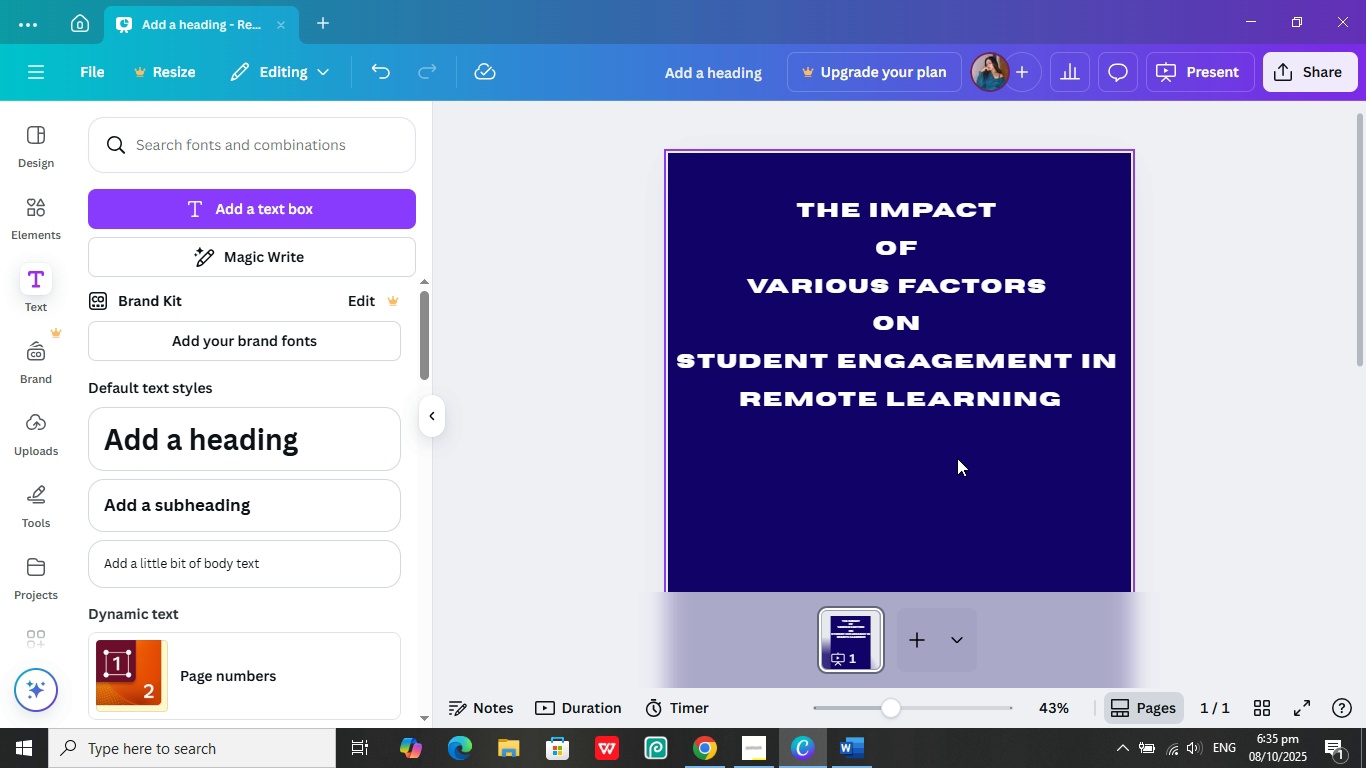 
scroll: coordinate [957, 458], scroll_direction: down, amount: 1.0
 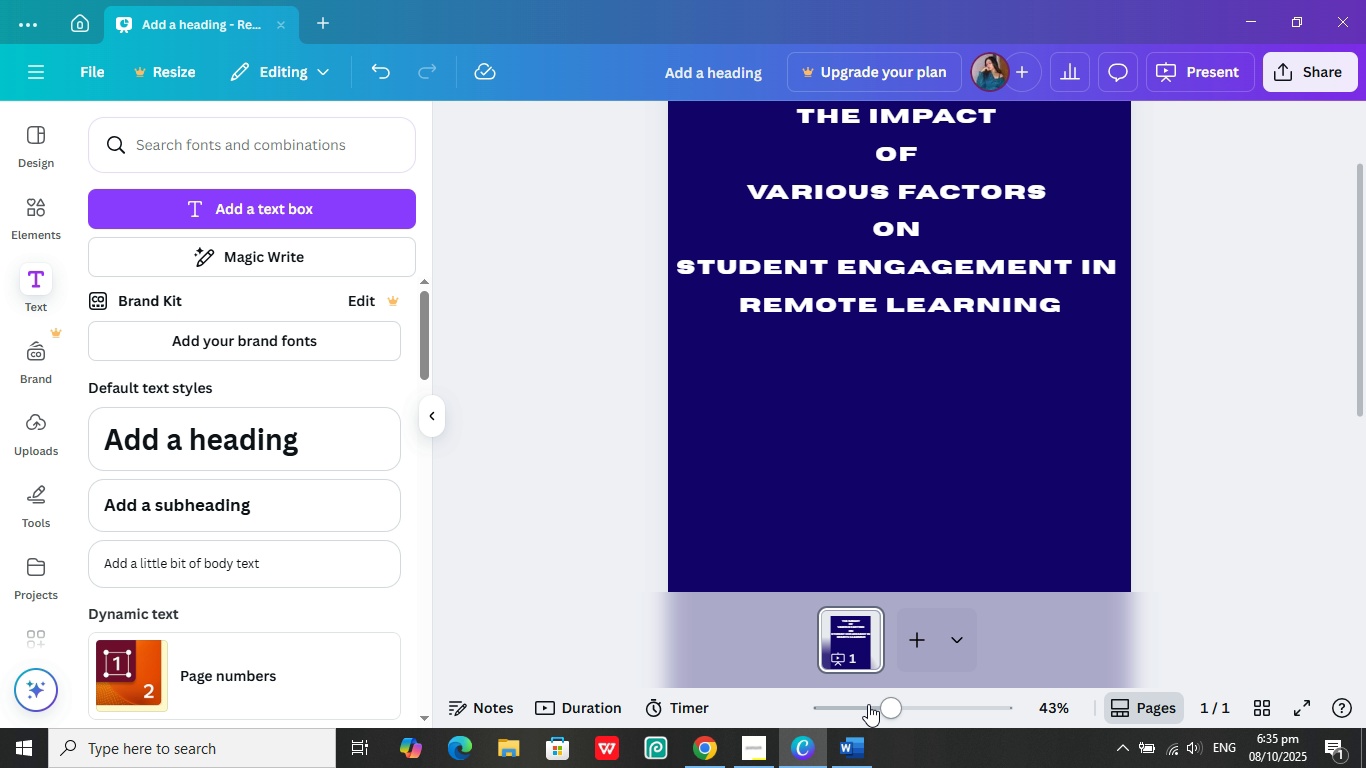 
left_click([865, 707])
 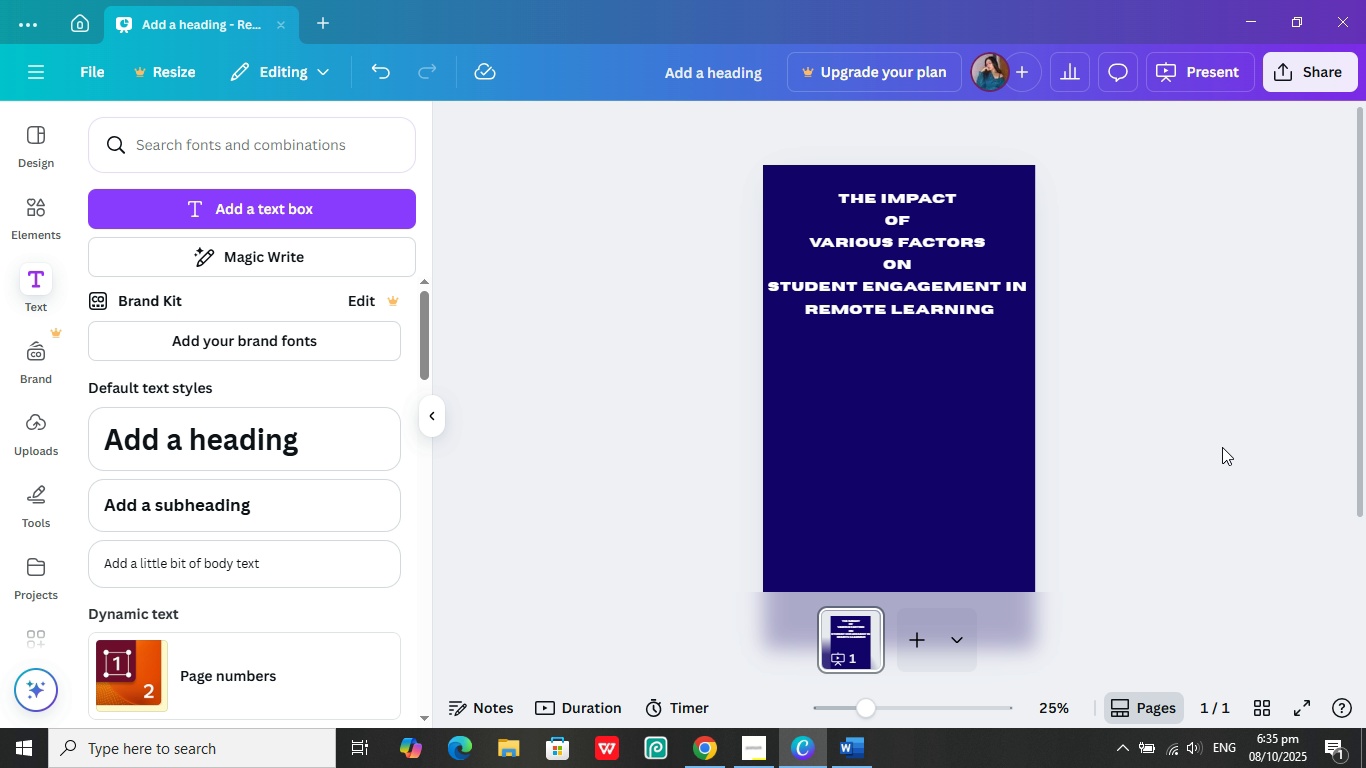 
scroll: coordinate [1216, 438], scroll_direction: down, amount: 1.0
 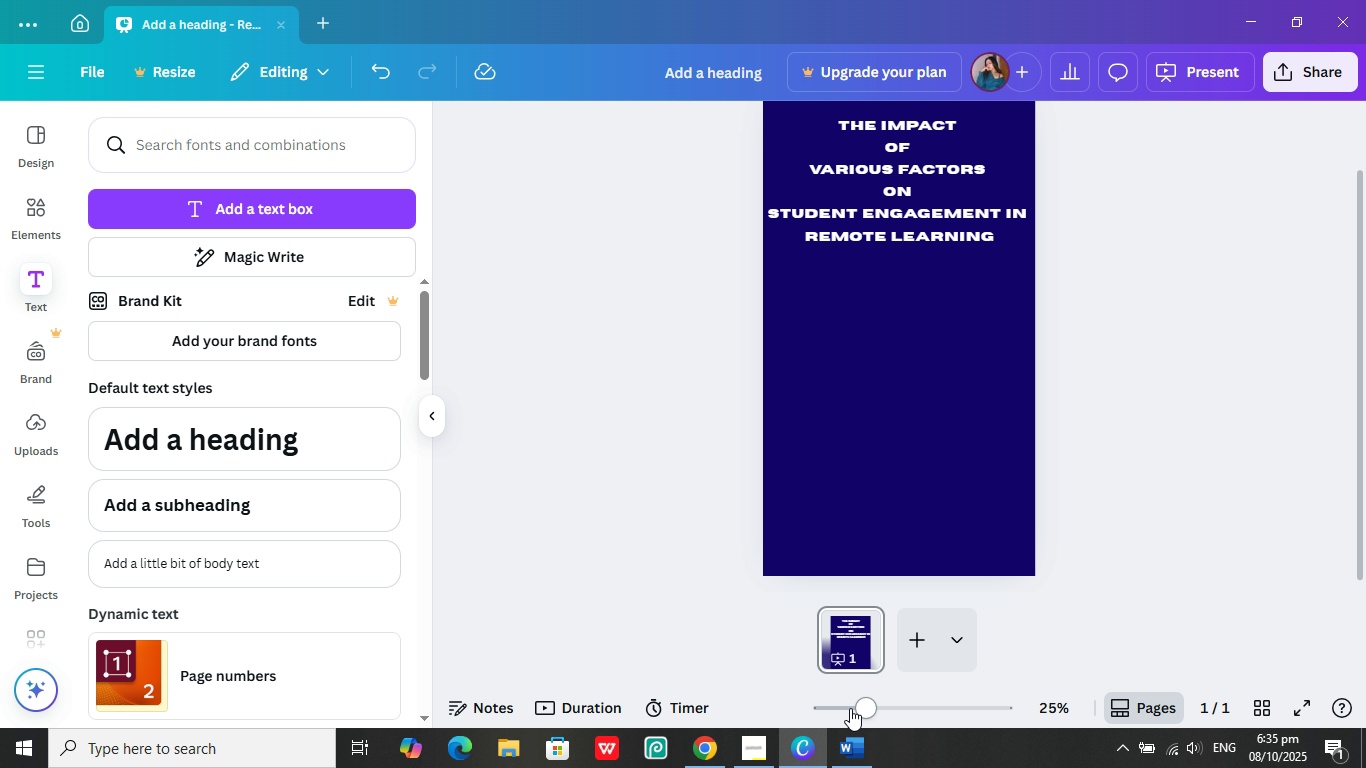 
left_click([851, 707])
 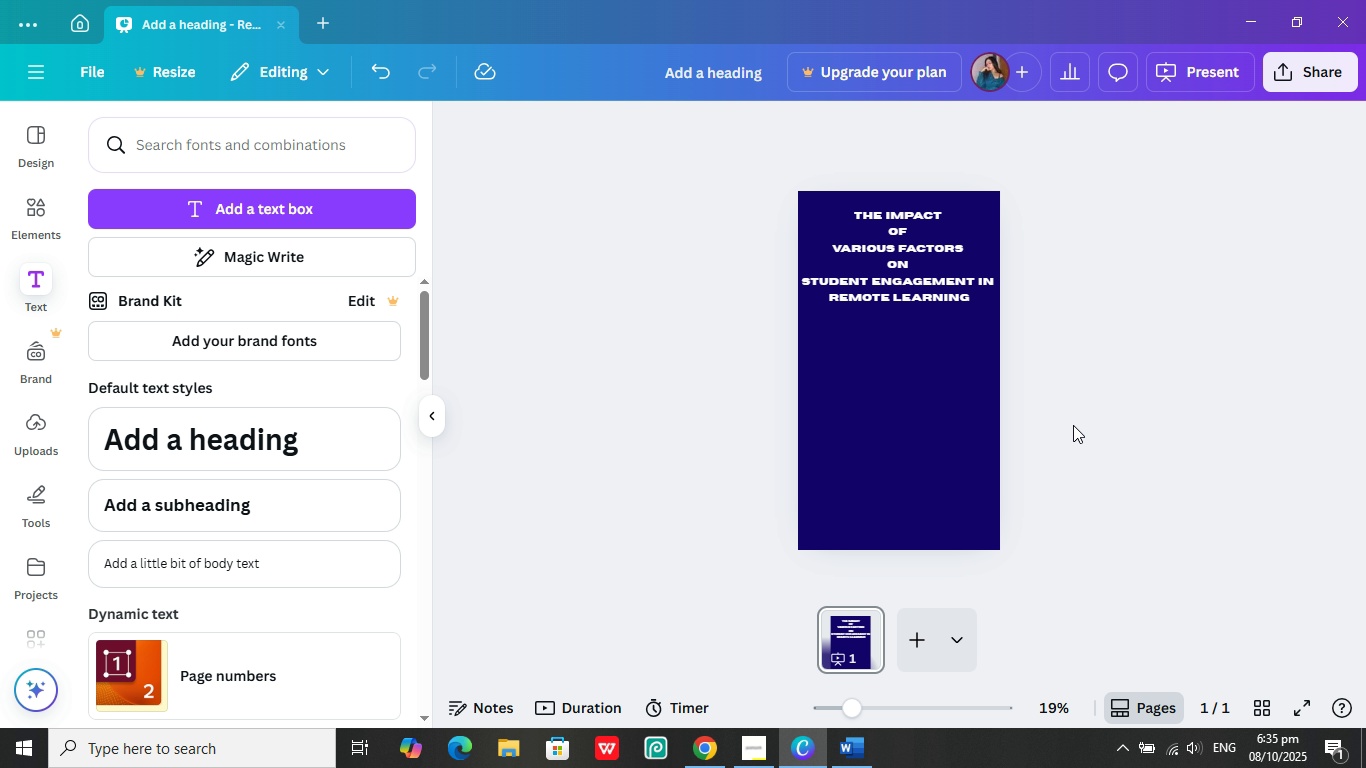 
left_click([941, 287])
 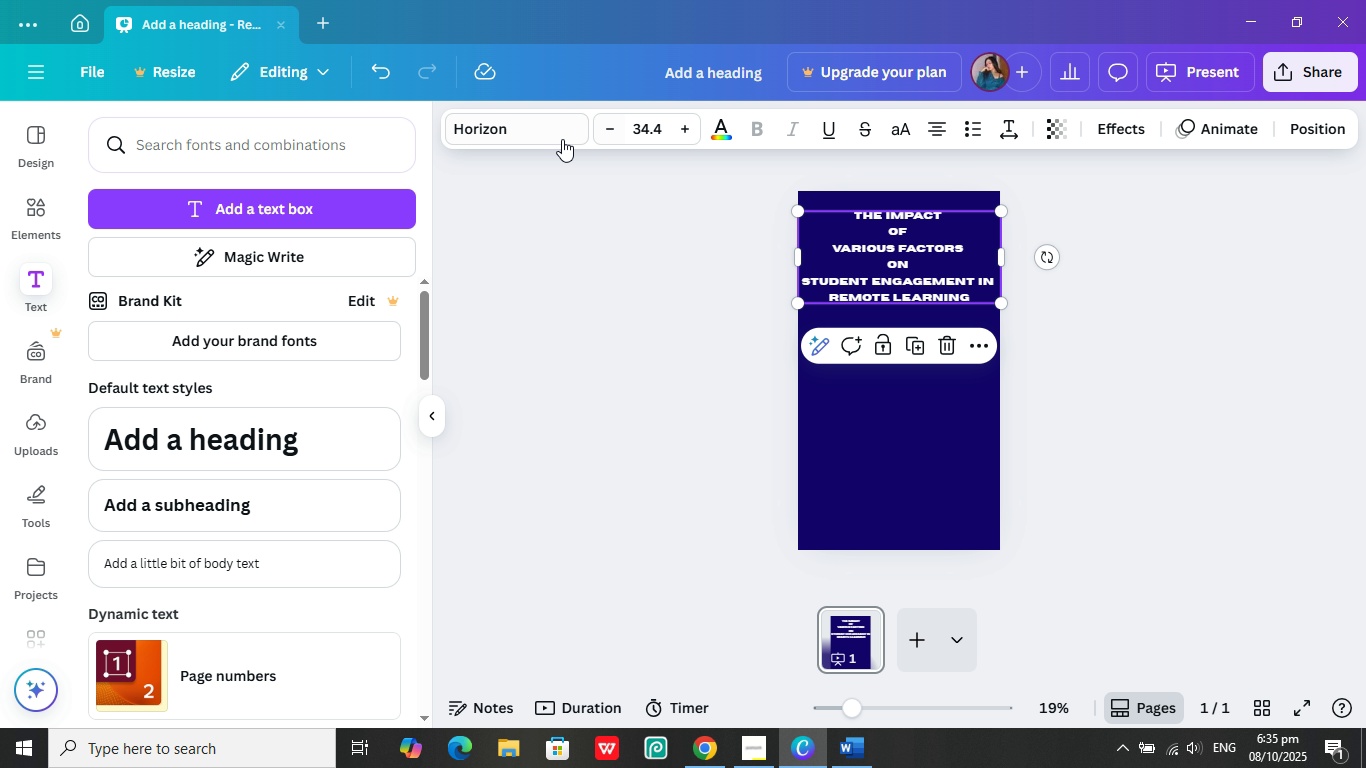 
left_click([492, 132])
 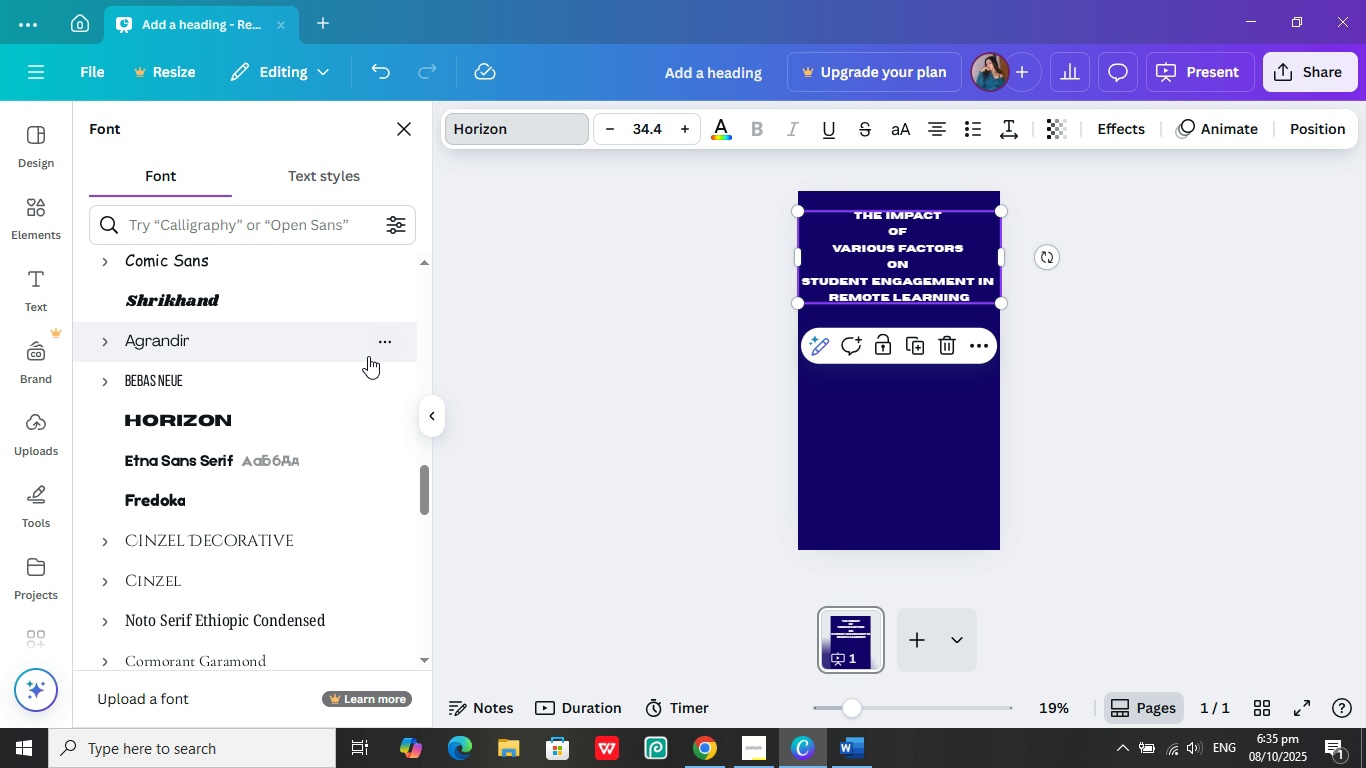 
scroll: coordinate [365, 365], scroll_direction: down, amount: 6.0
 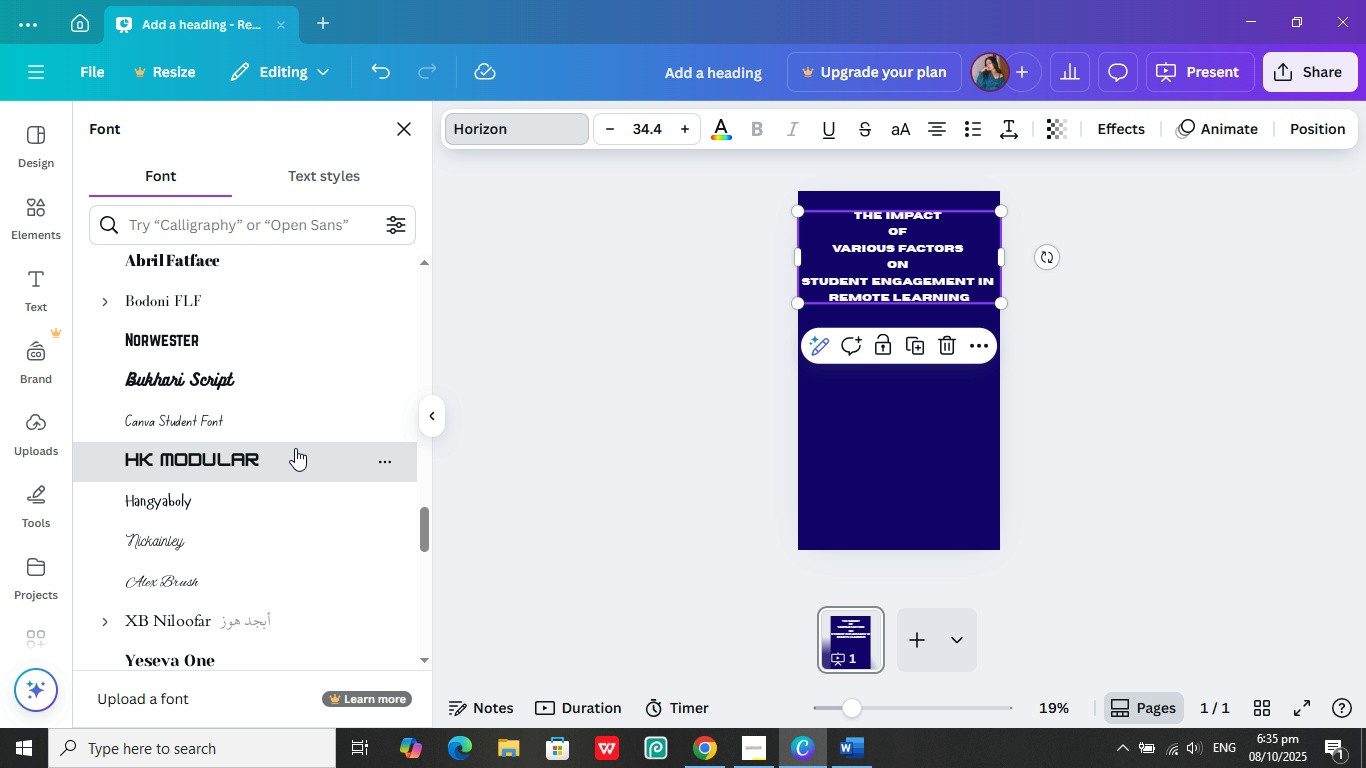 
left_click([295, 448])
 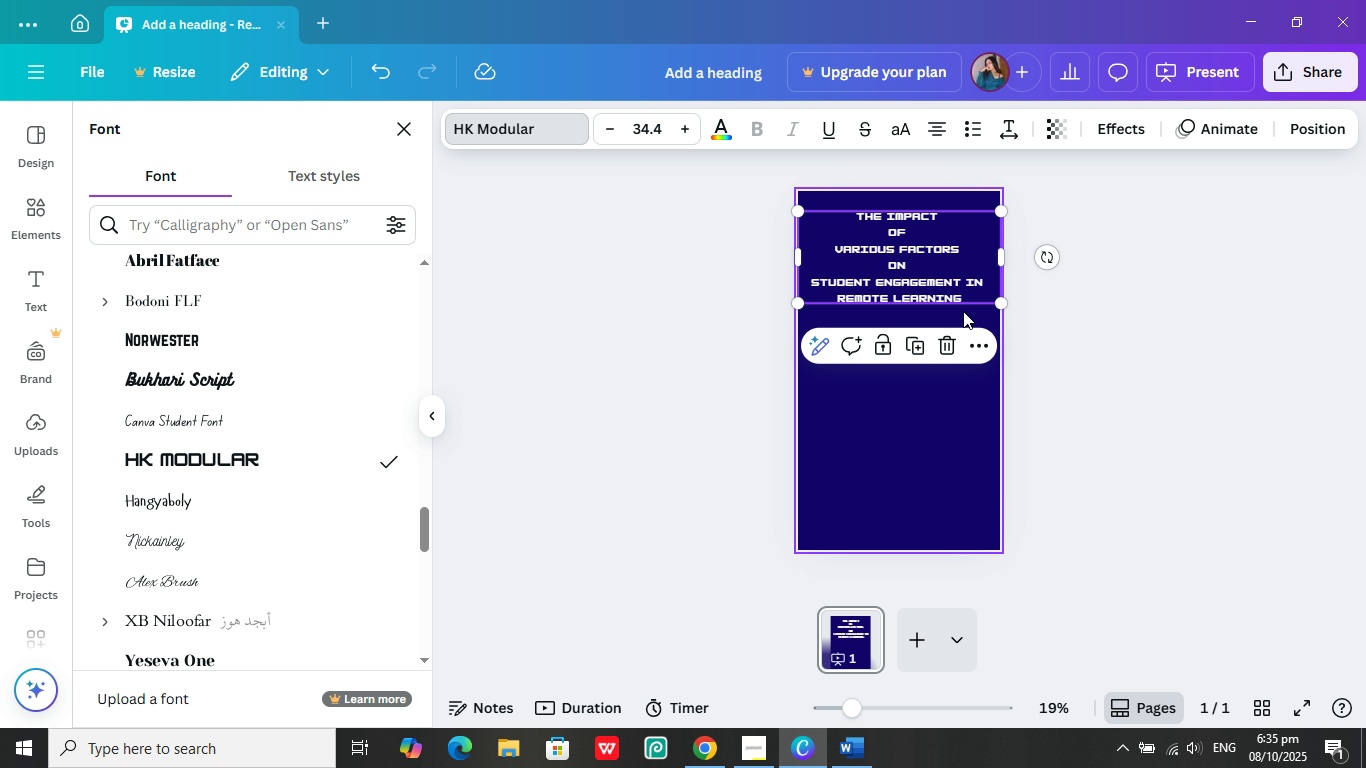 
wait(5.66)
 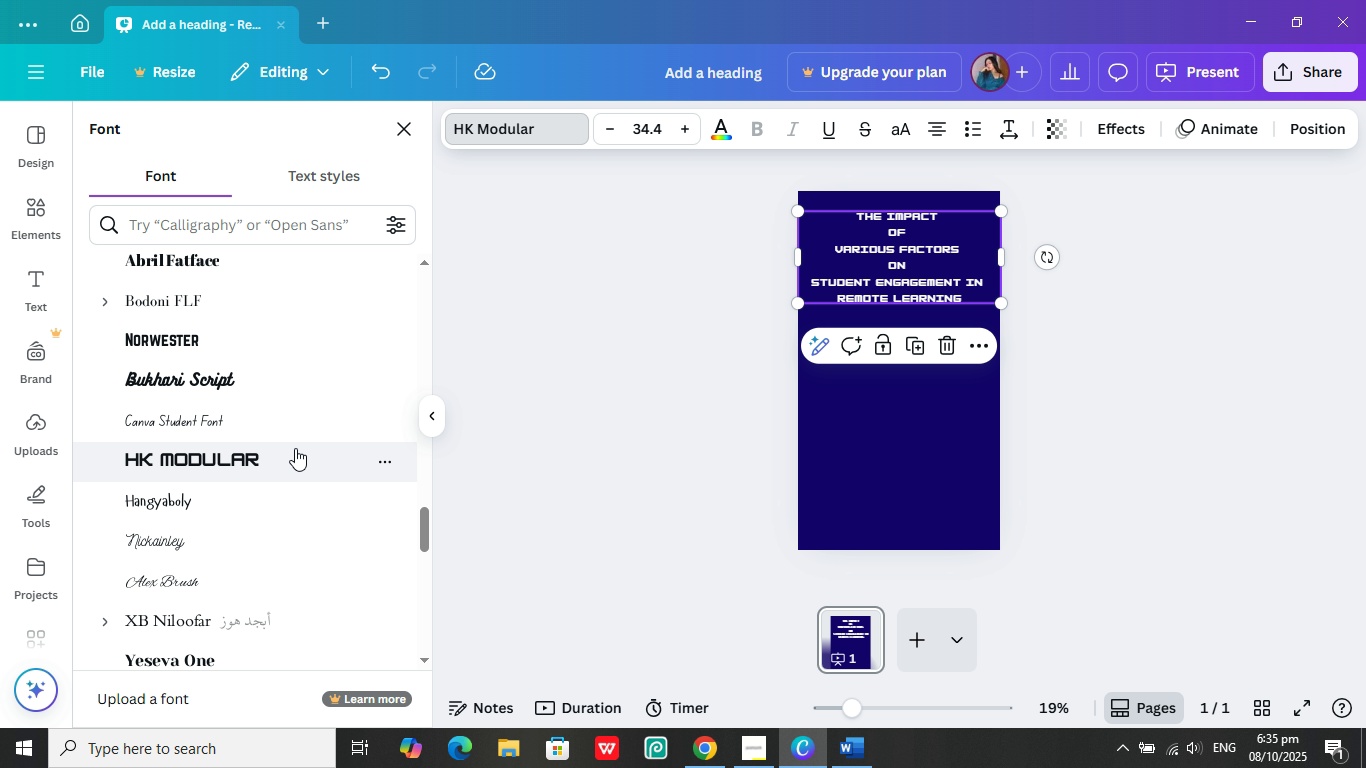 
scroll: coordinate [1016, 314], scroll_direction: up, amount: 1.0
 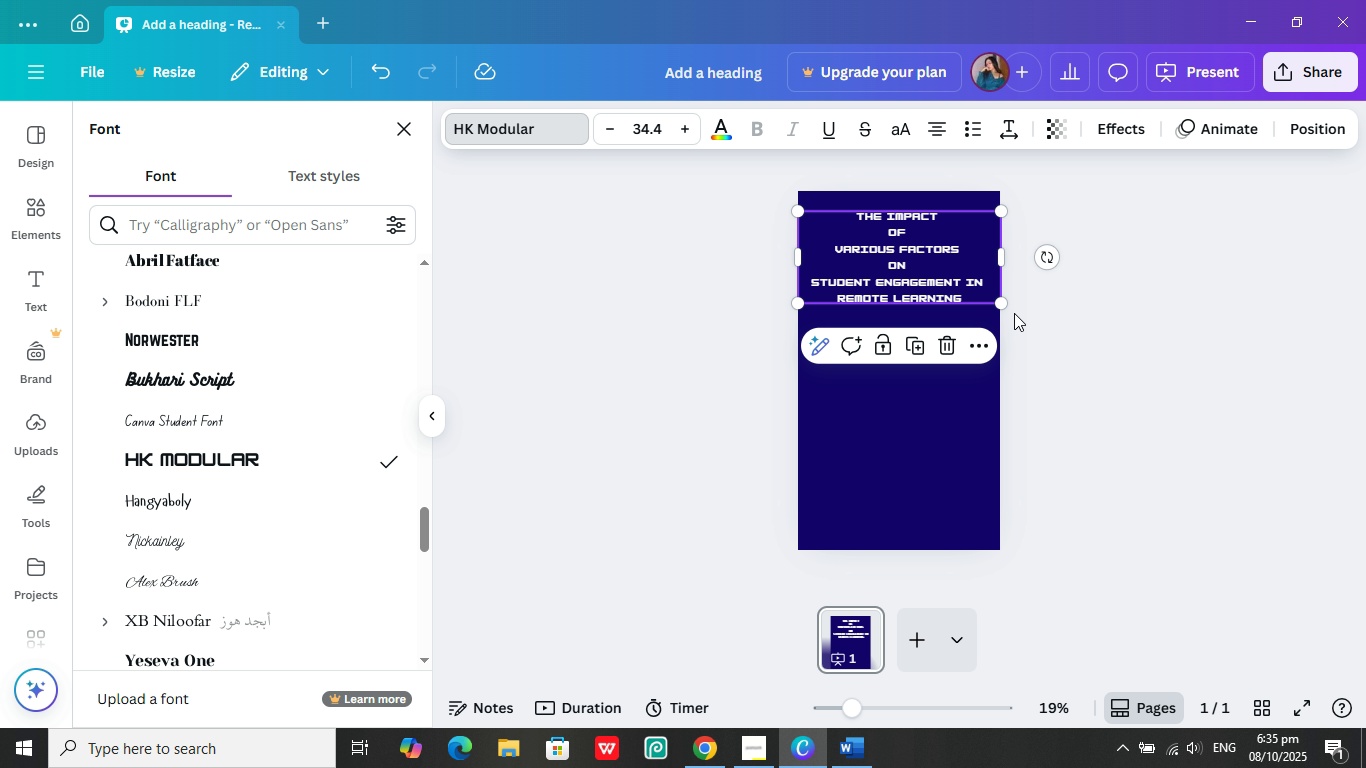 
left_click([911, 274])
 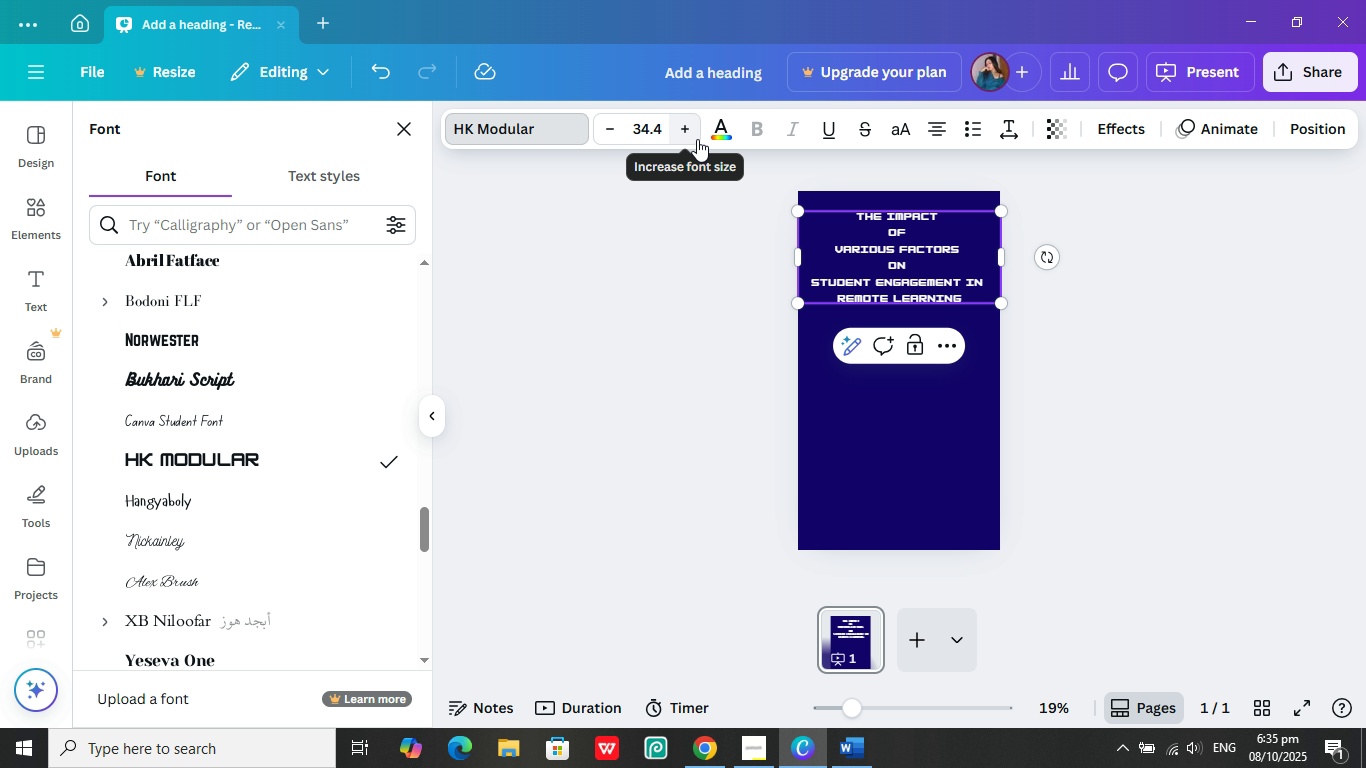 
wait(5.12)
 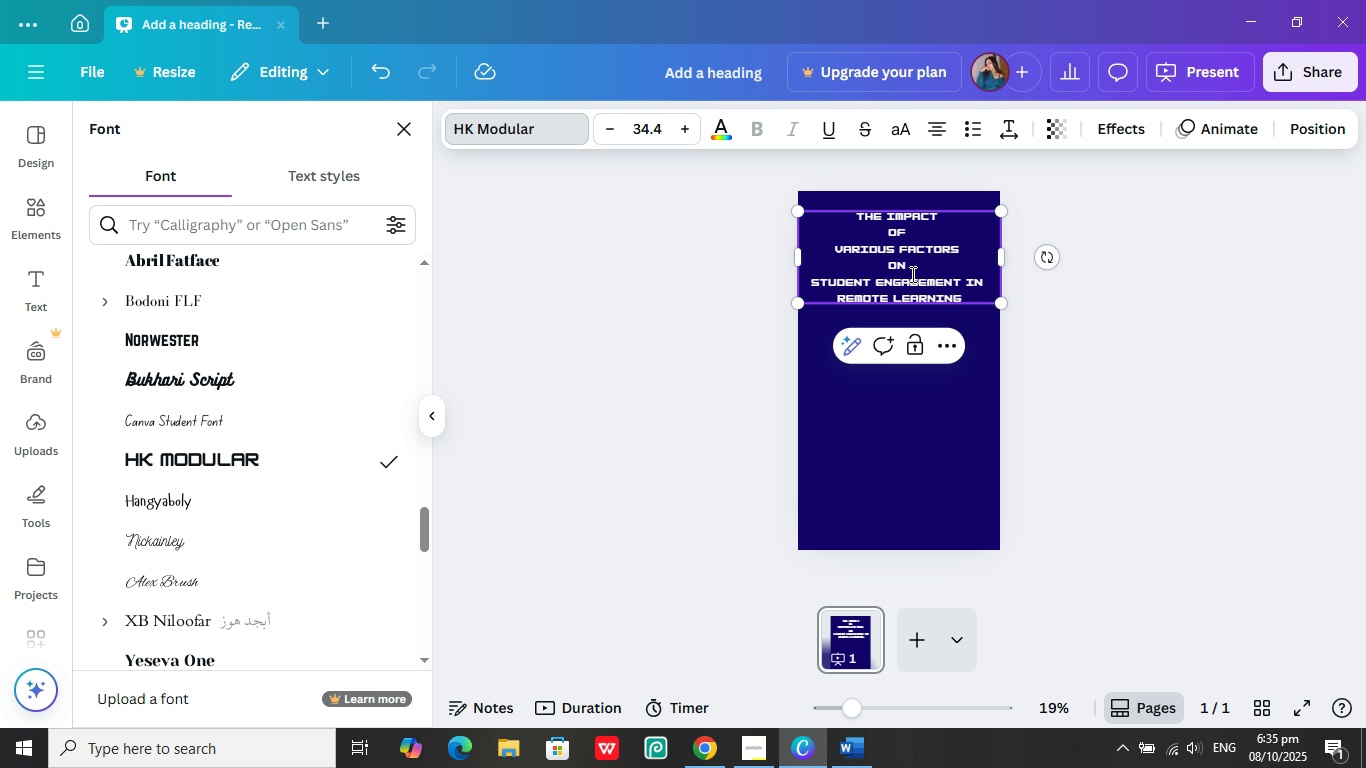 
left_click([1010, 131])
 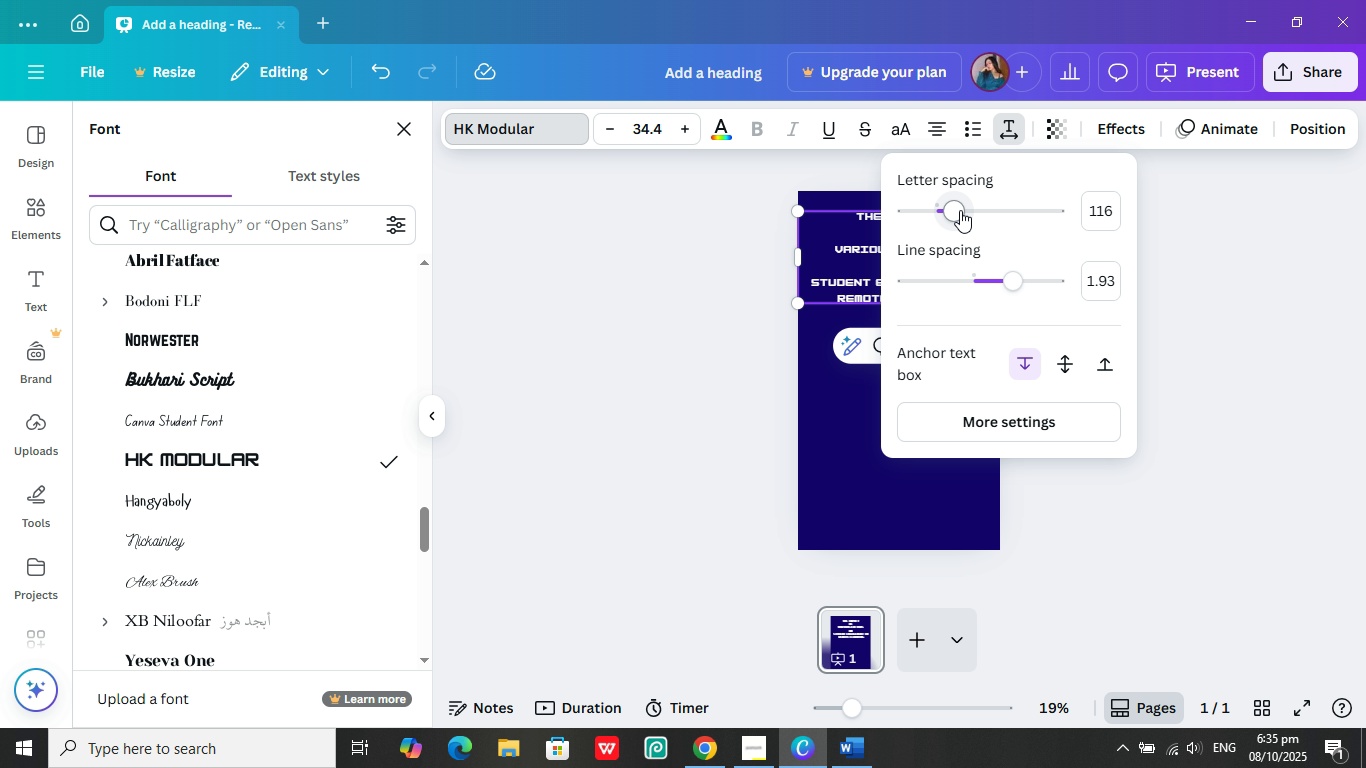 
left_click([965, 209])
 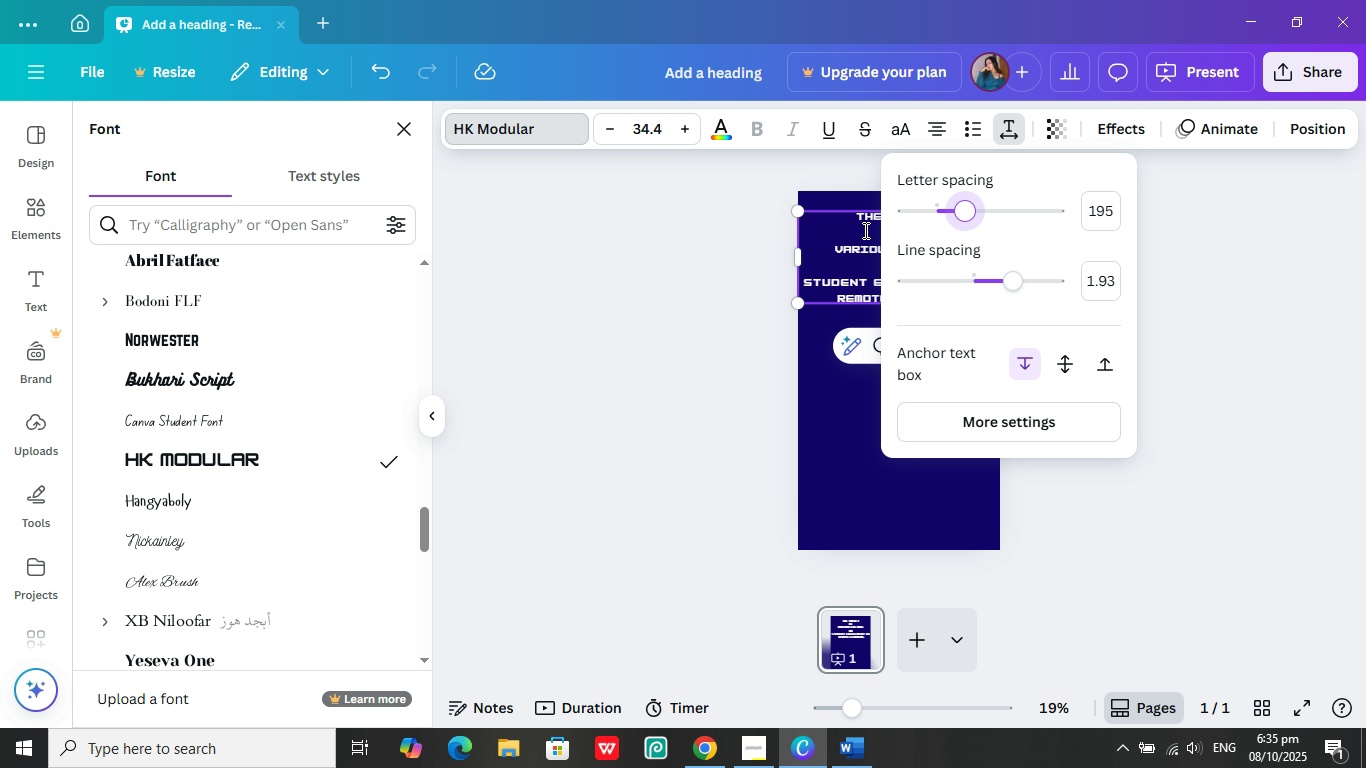 
left_click([823, 246])
 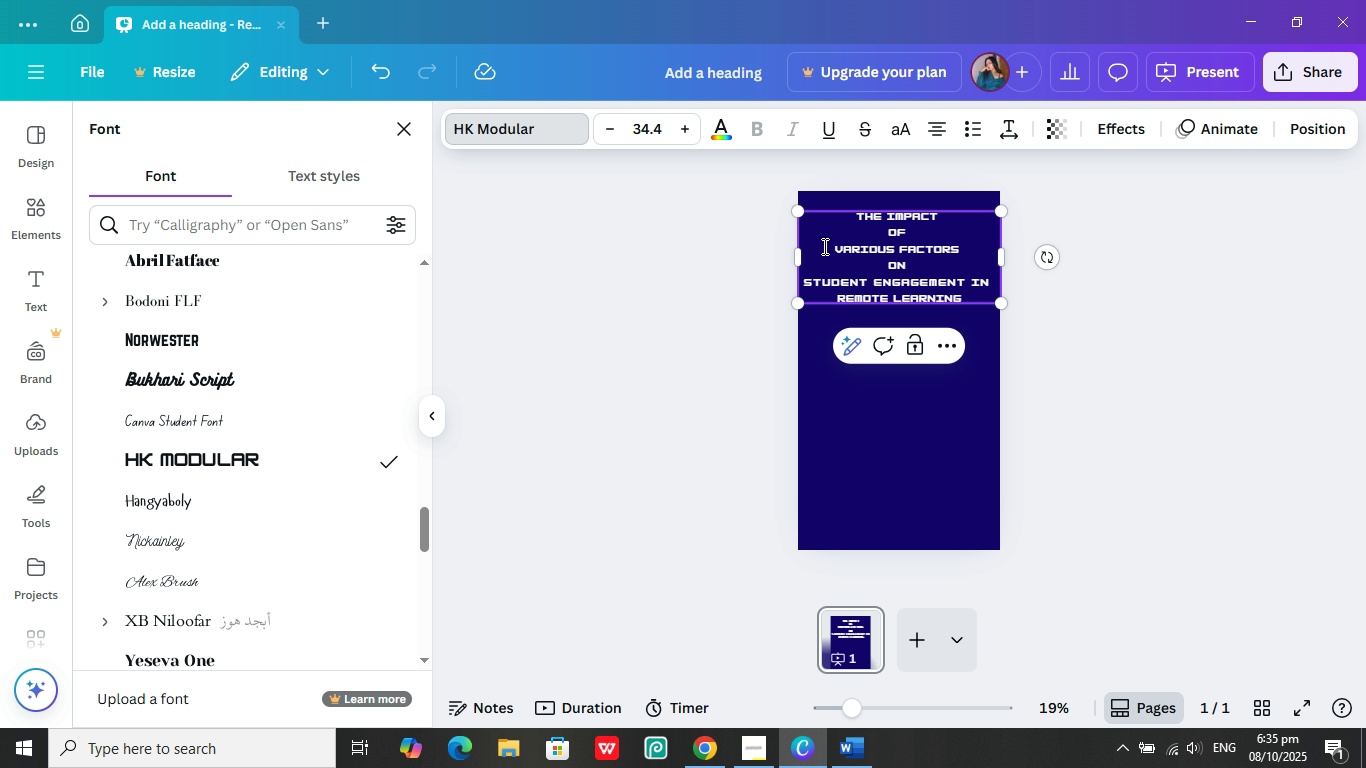 
key(Control+A)
 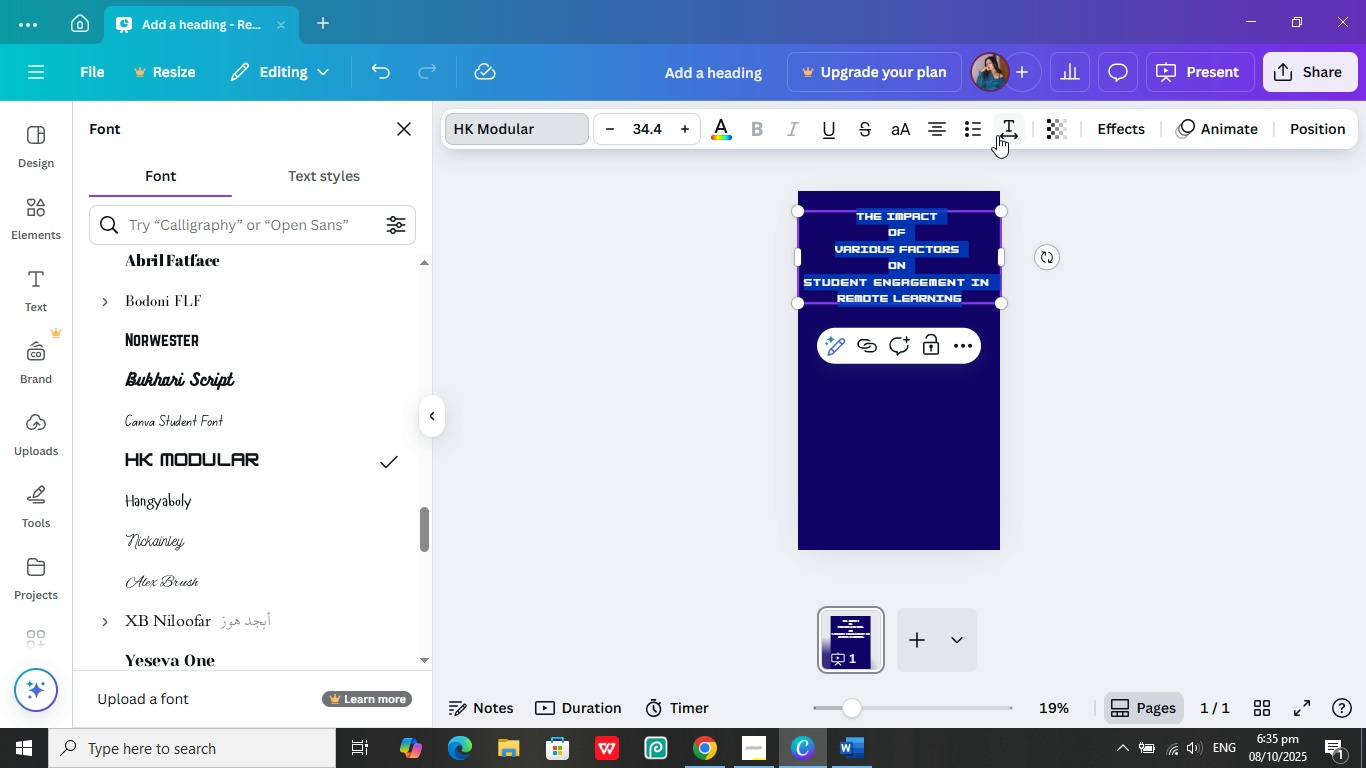 
left_click([997, 134])
 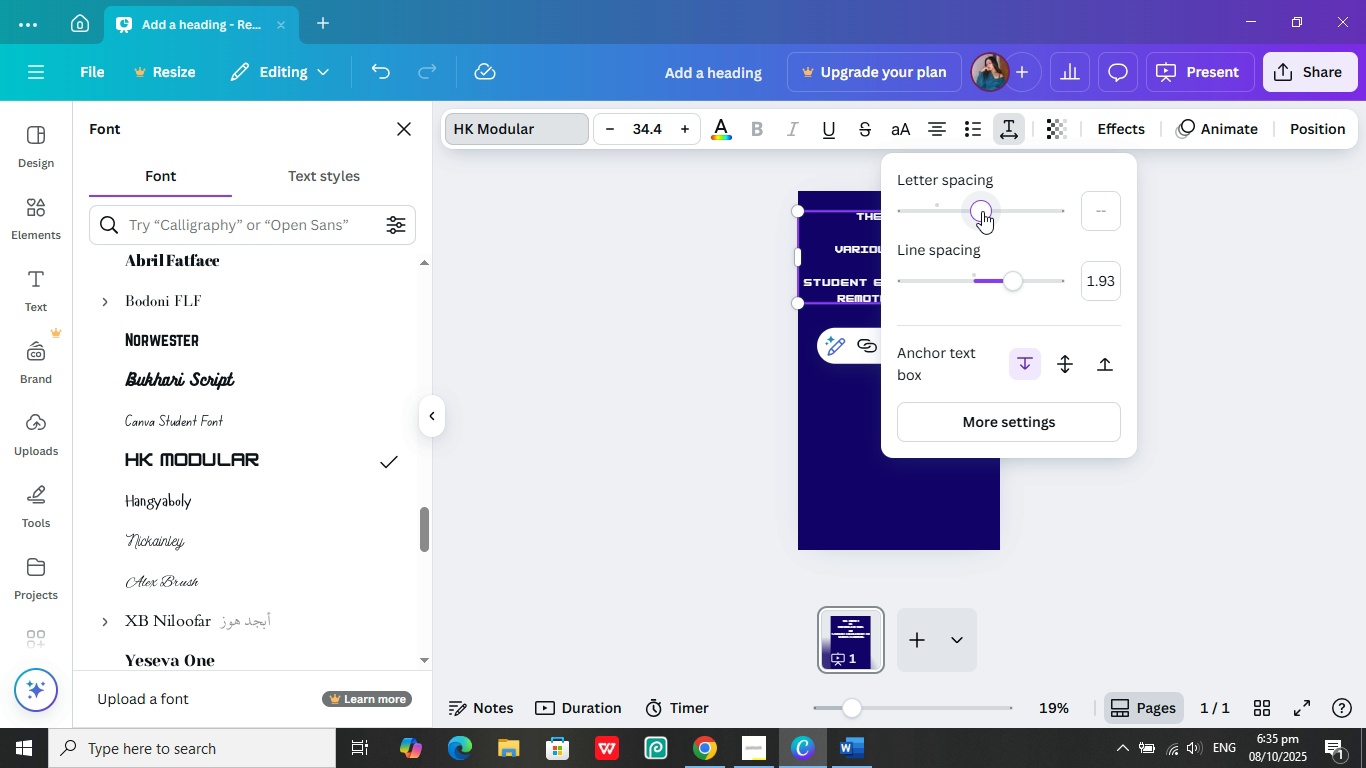 
left_click_drag(start_coordinate=[982, 211], to_coordinate=[966, 211])
 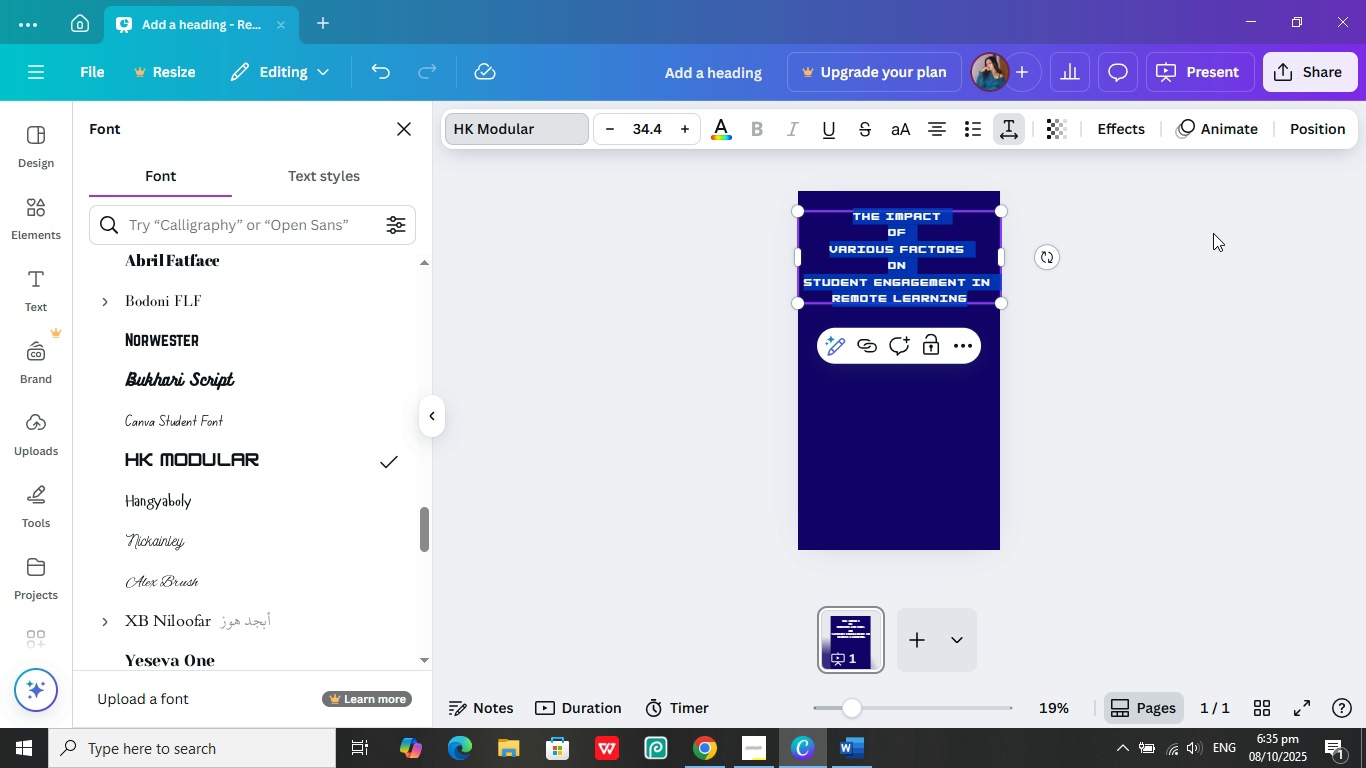 
left_click([1213, 233])
 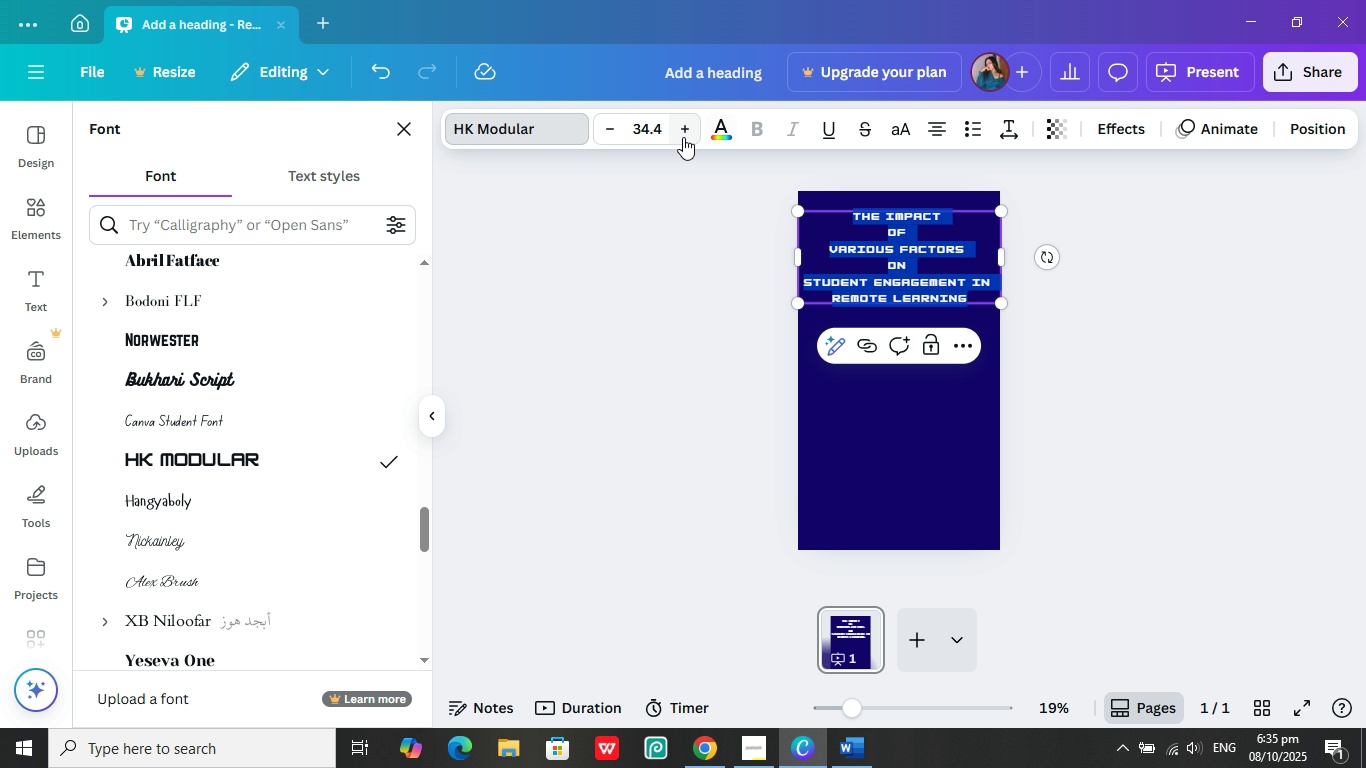 
left_click([678, 133])
 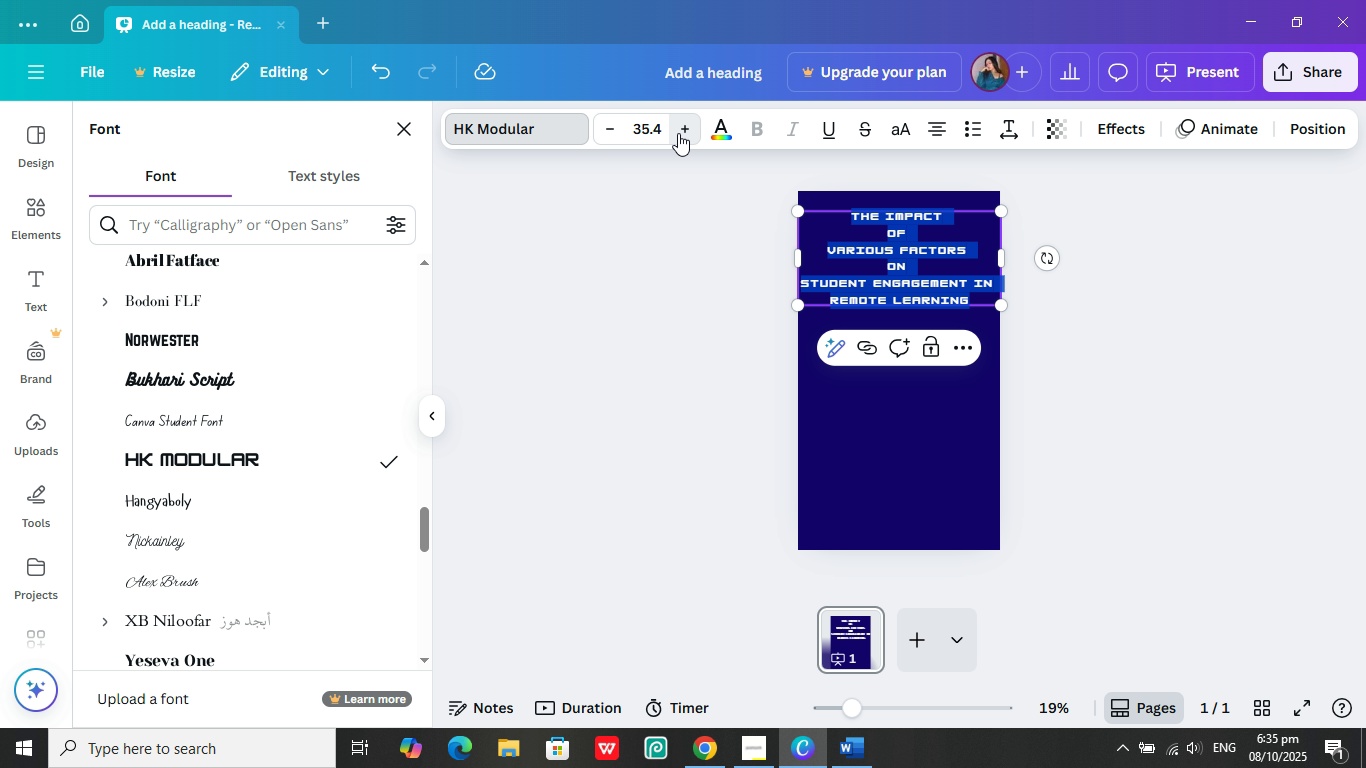 
left_click([678, 133])
 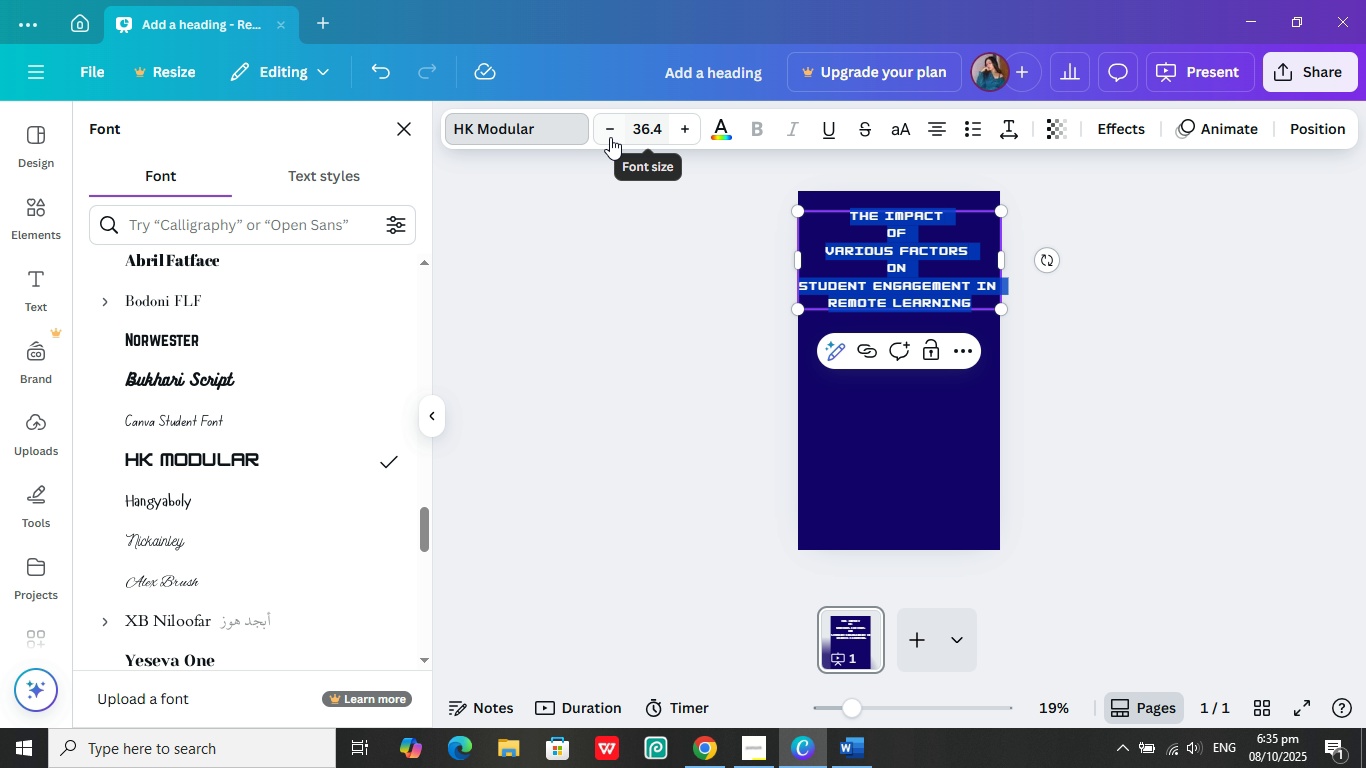 
left_click([606, 137])
 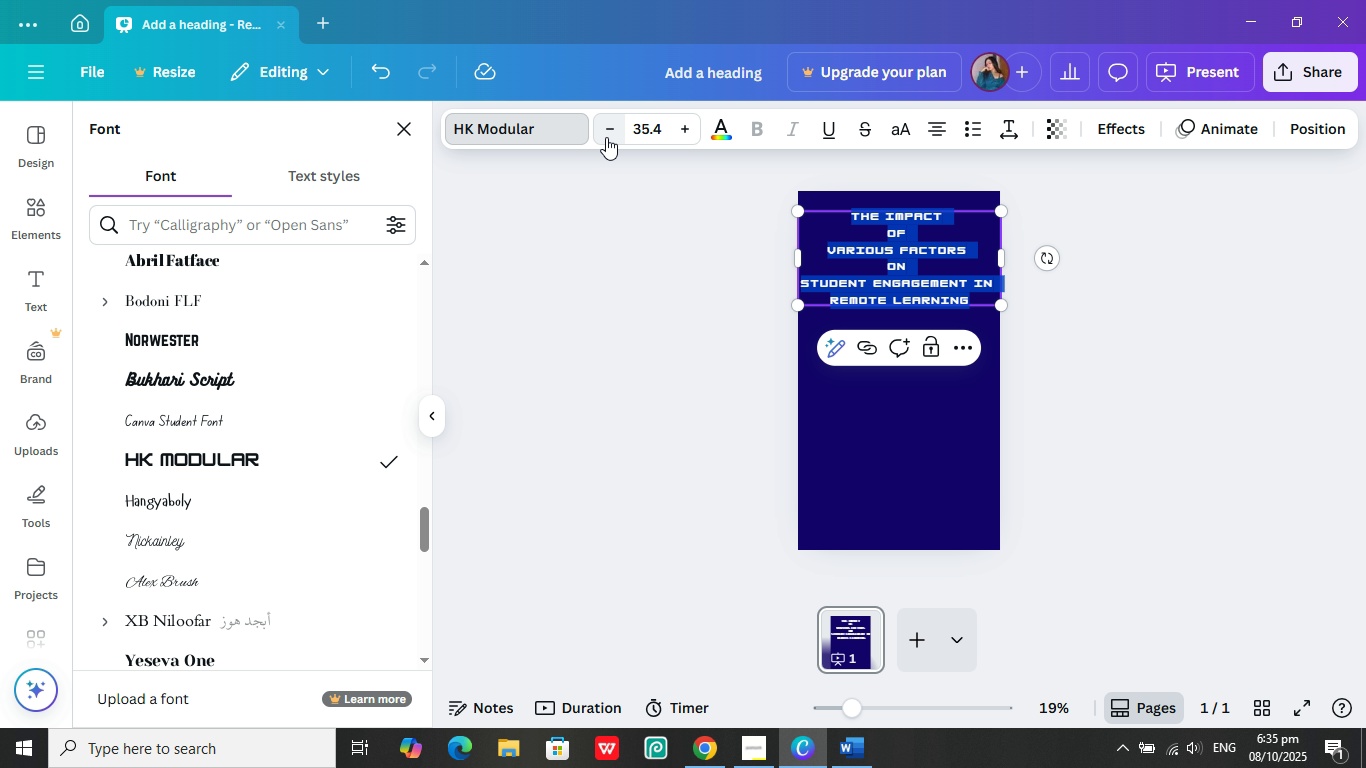 
left_click([606, 137])
 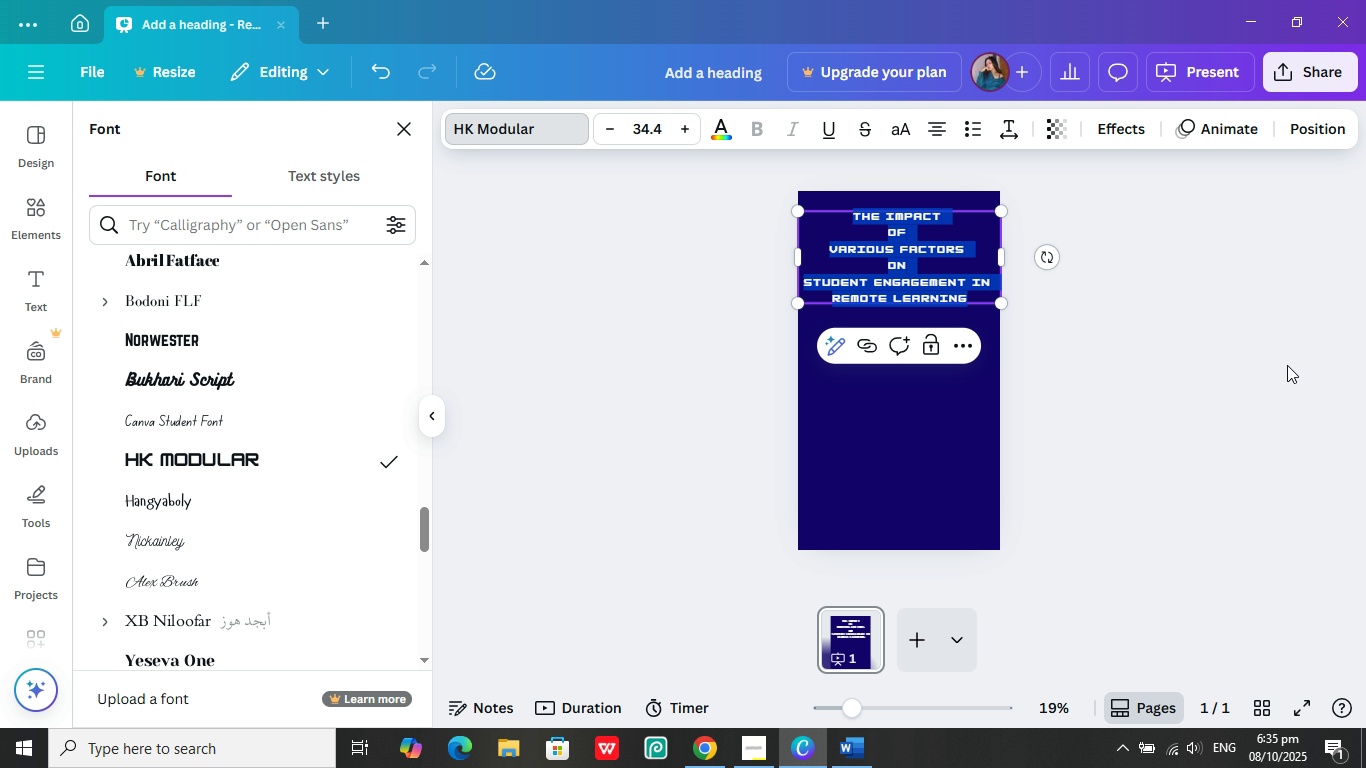 
left_click([1287, 365])
 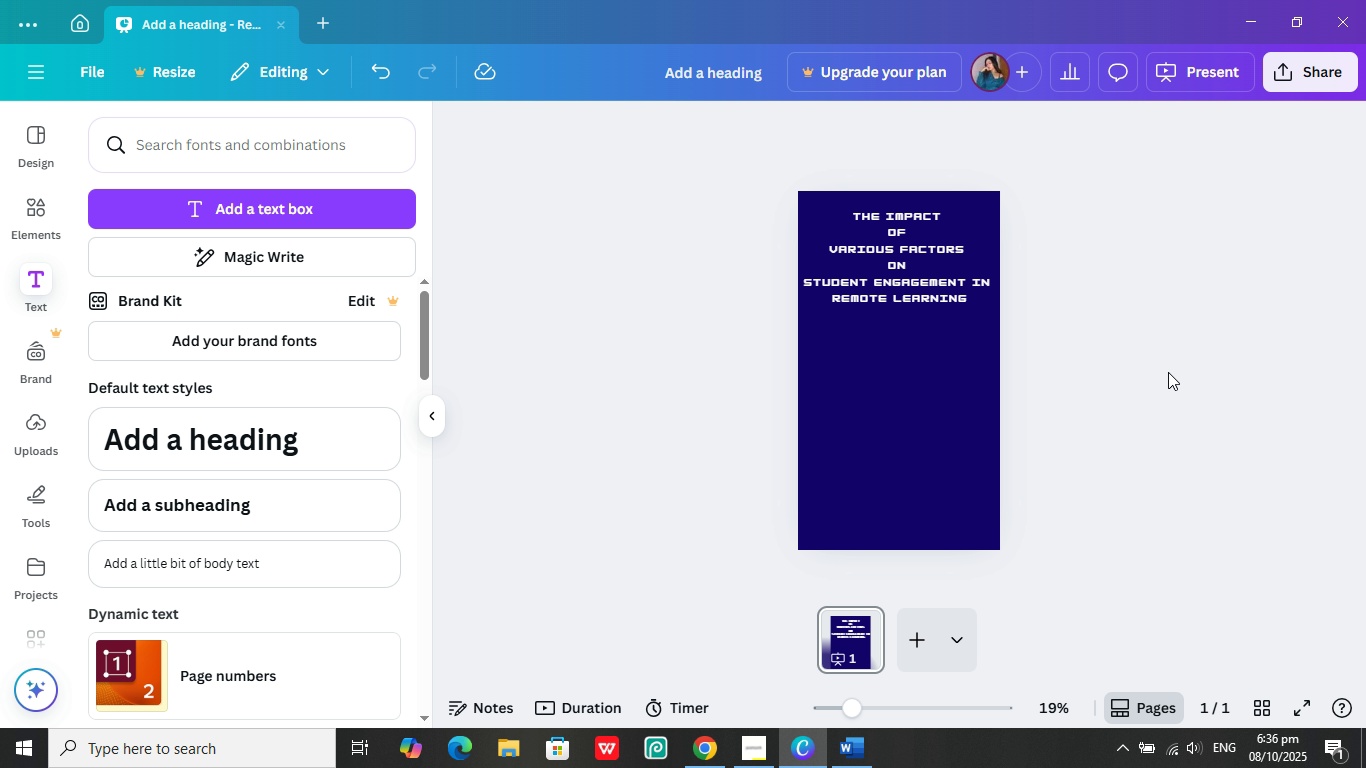 
left_click([1168, 372])
 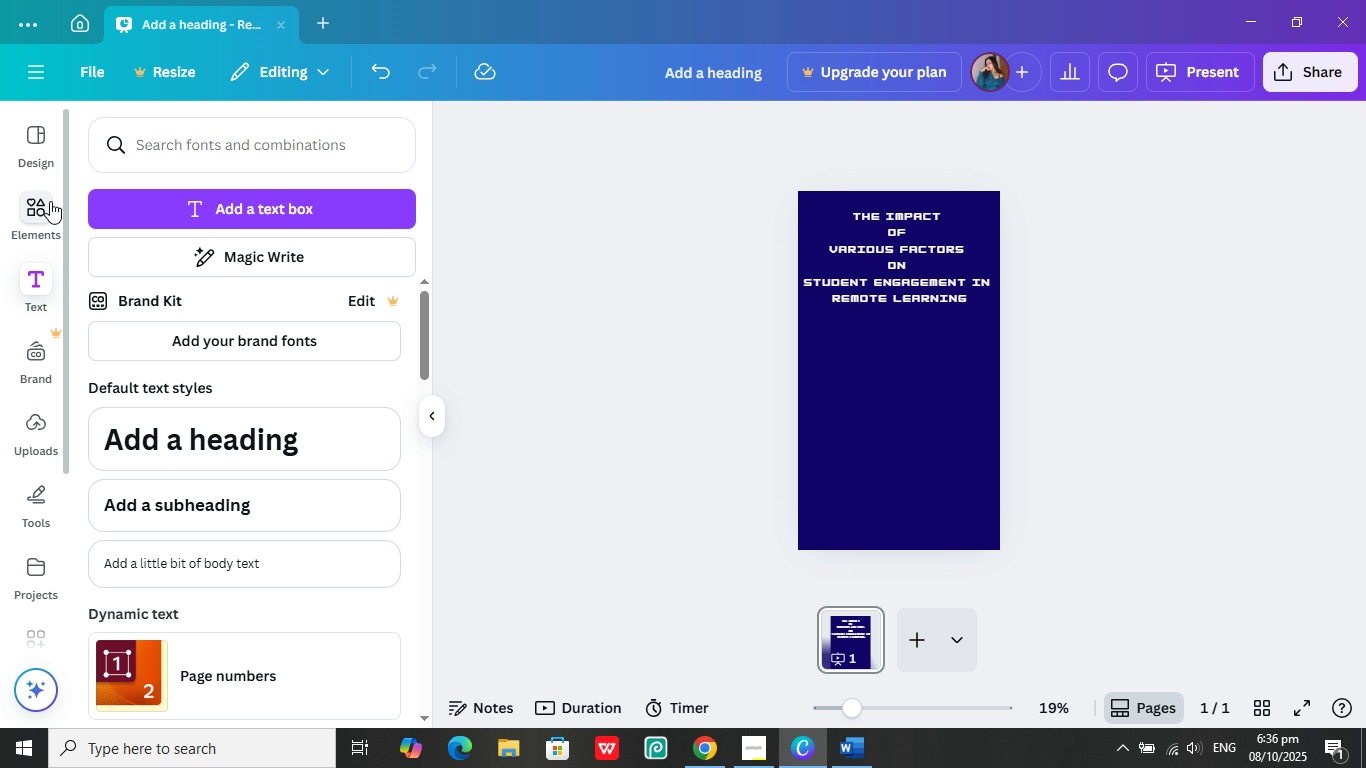 
left_click([41, 201])
 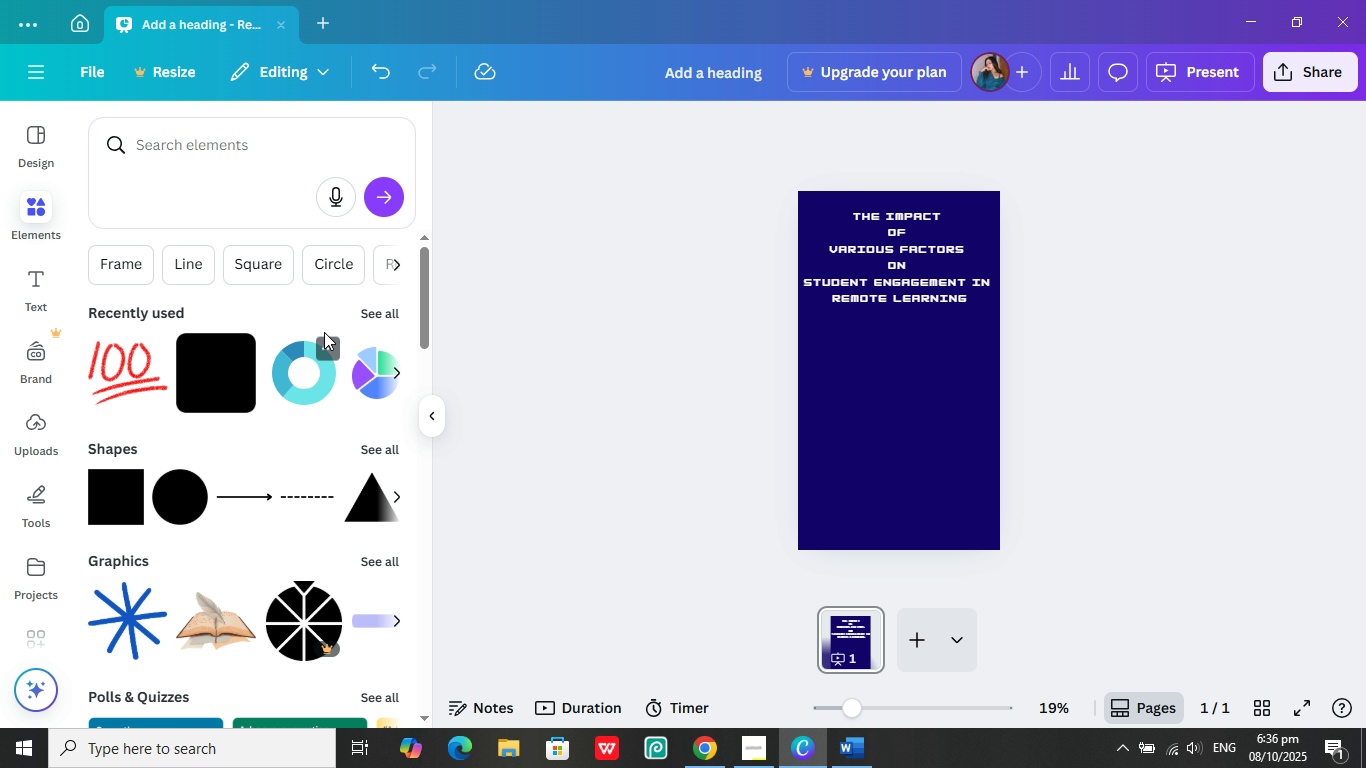 
scroll: coordinate [282, 385], scroll_direction: down, amount: 2.0
 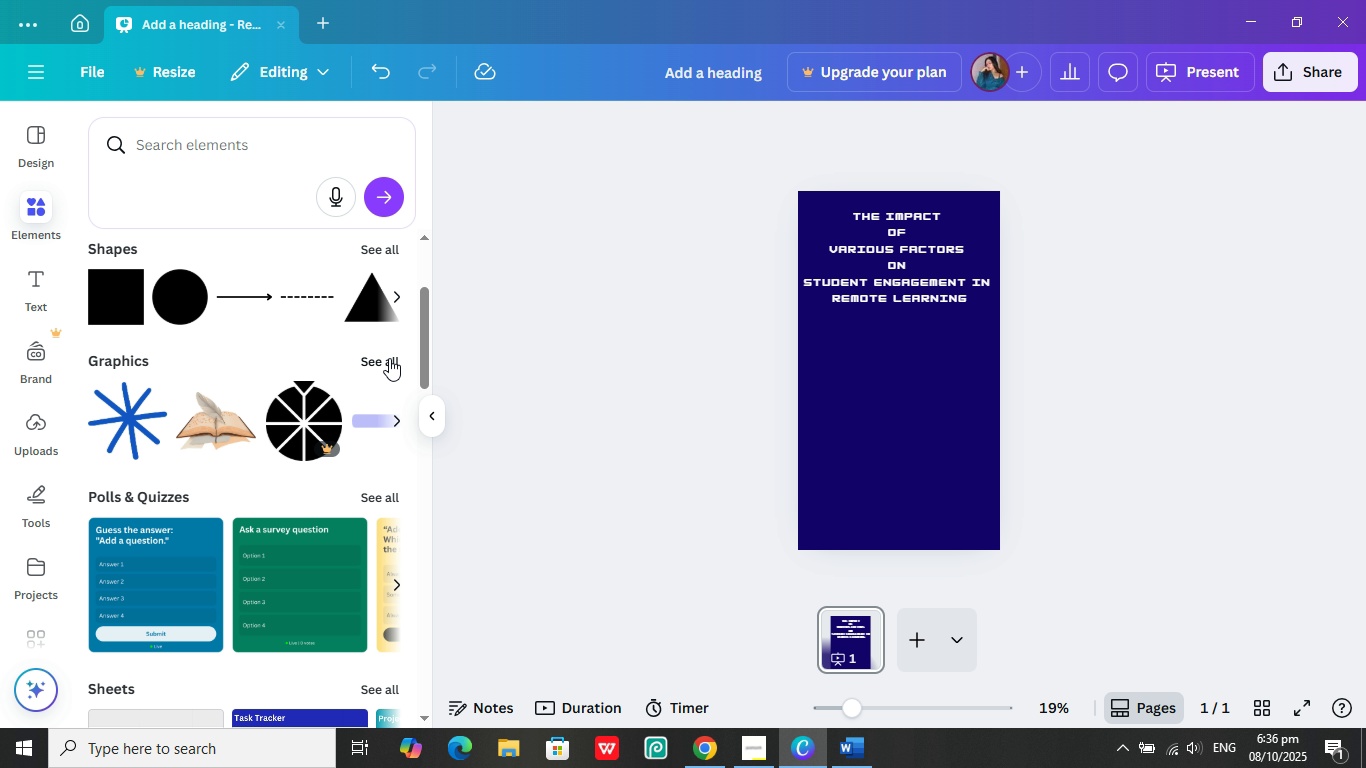 
left_click([389, 358])
 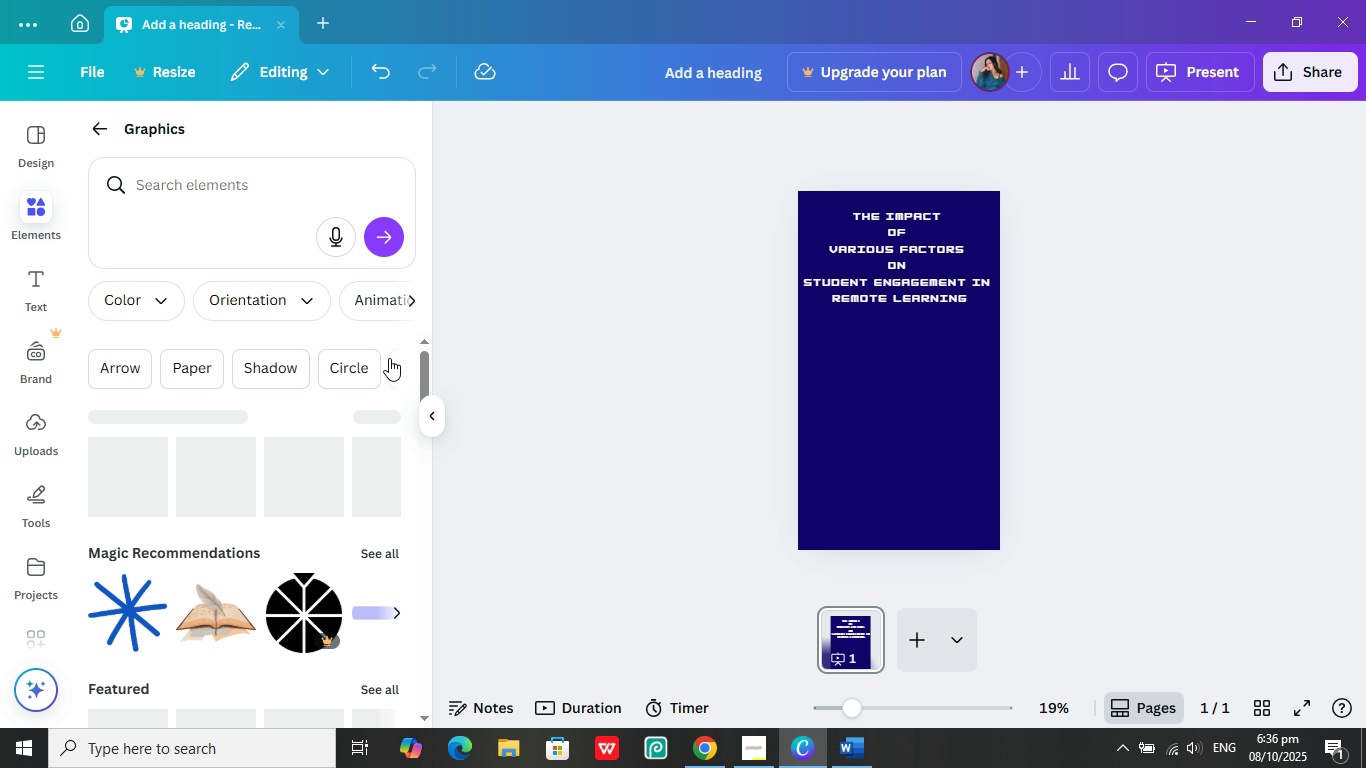 
scroll: coordinate [360, 399], scroll_direction: down, amount: 3.0
 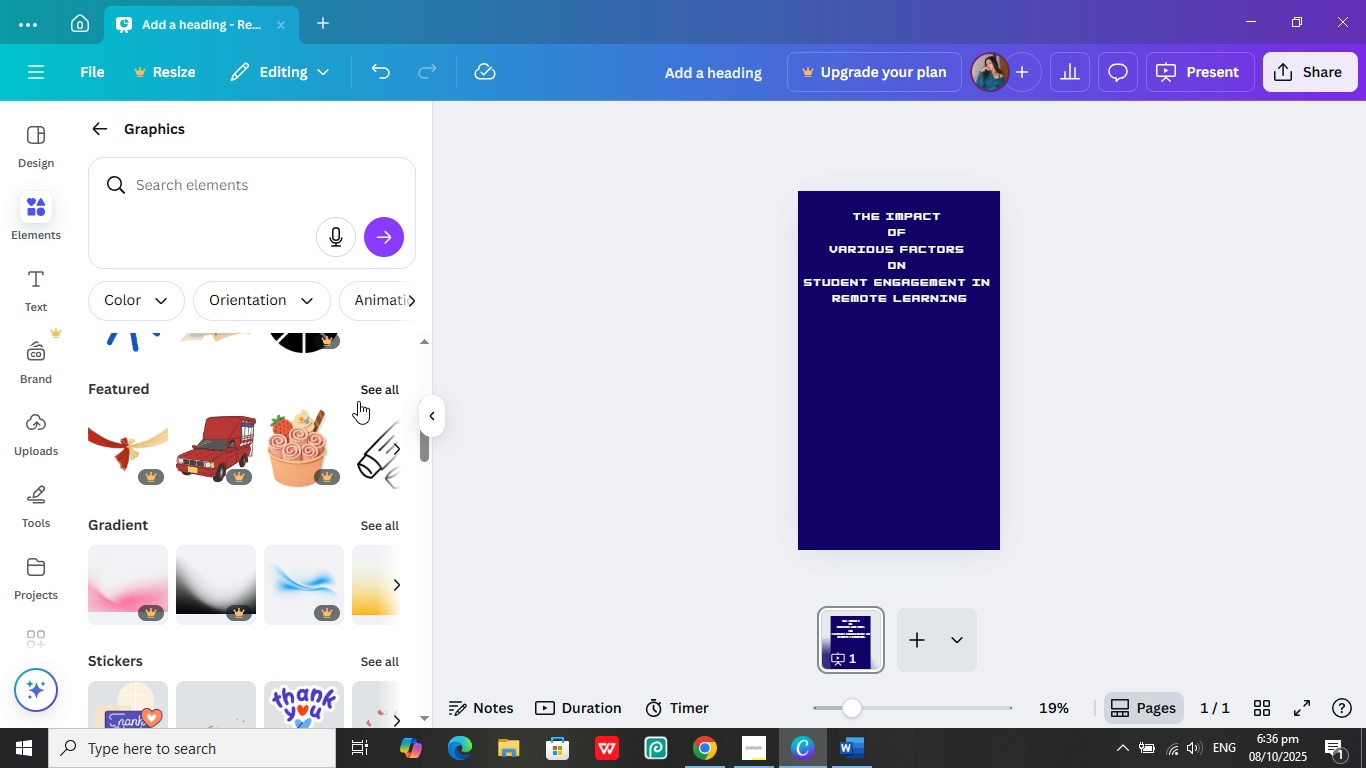 
scroll: coordinate [358, 401], scroll_direction: up, amount: 3.0
 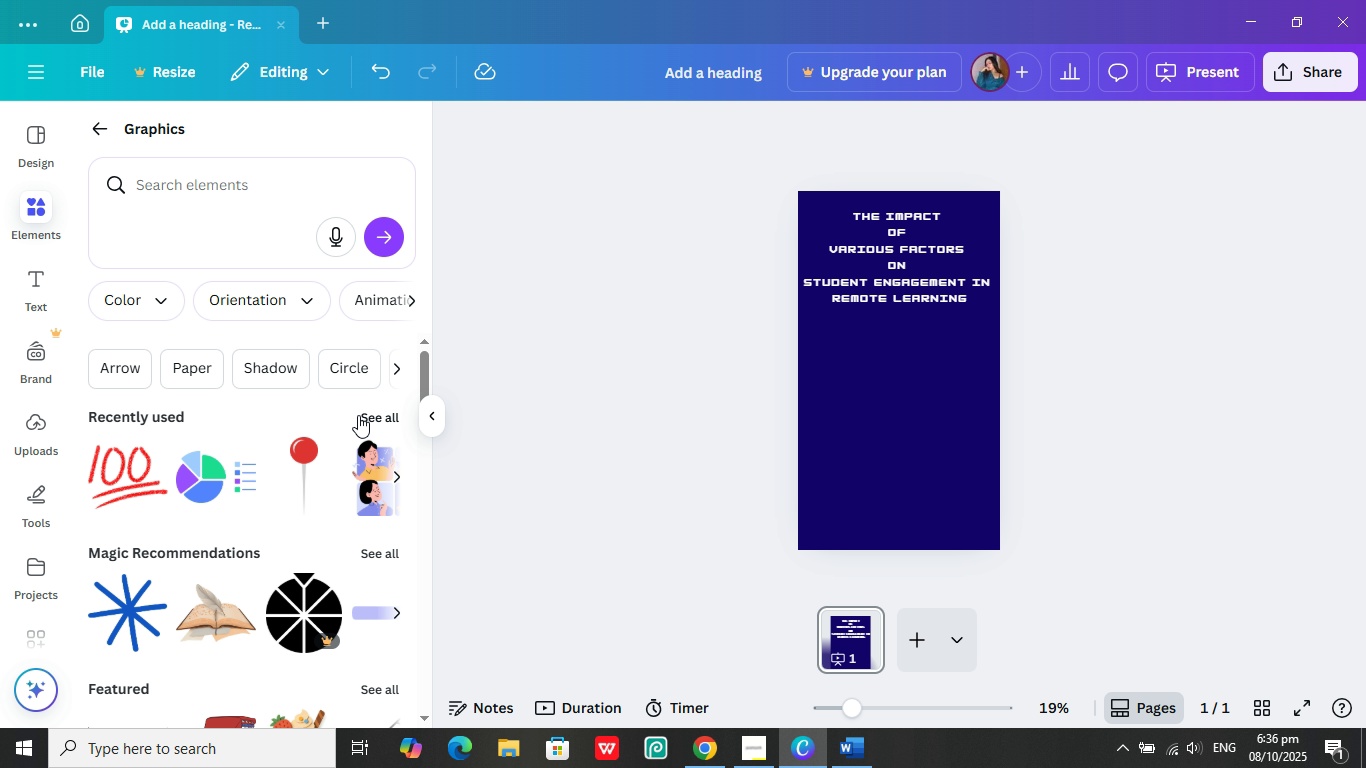 
scroll: coordinate [358, 417], scroll_direction: down, amount: 1.0
 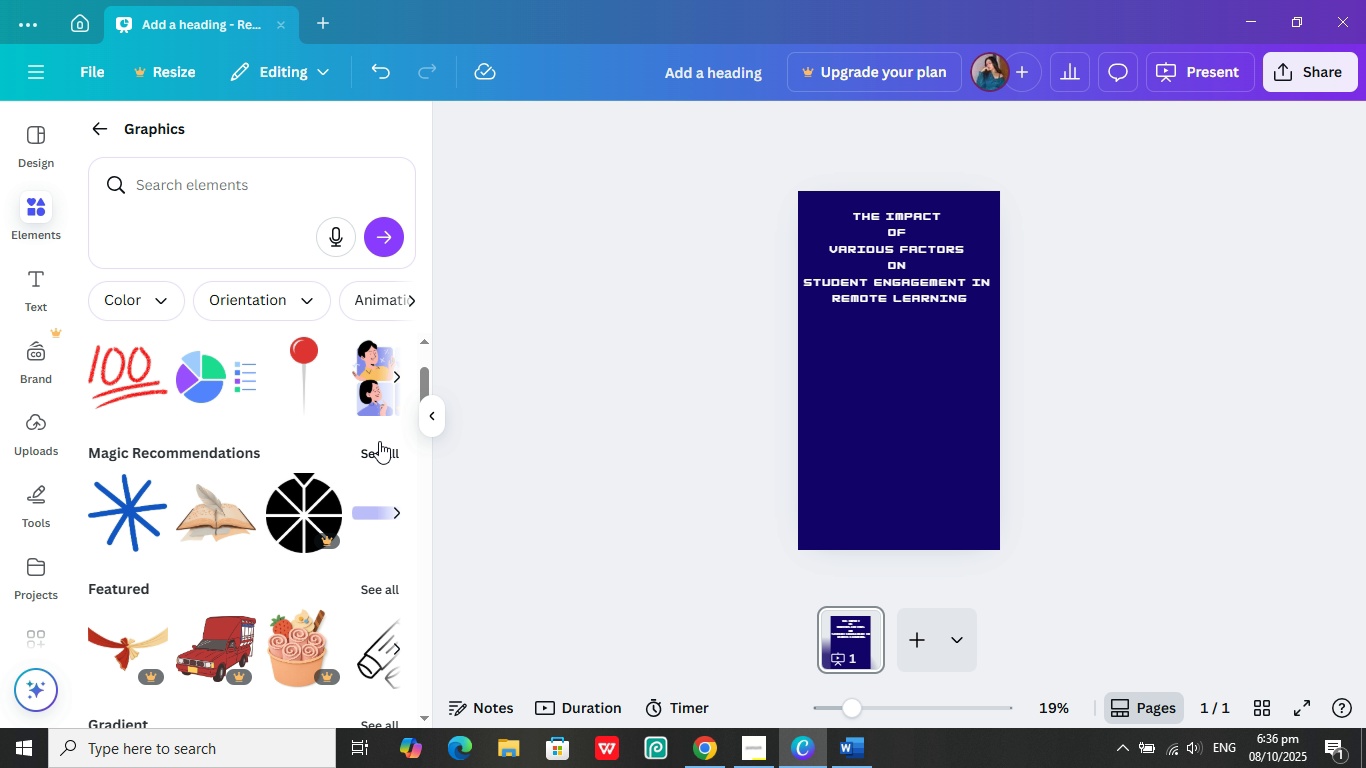 
left_click([379, 441])
 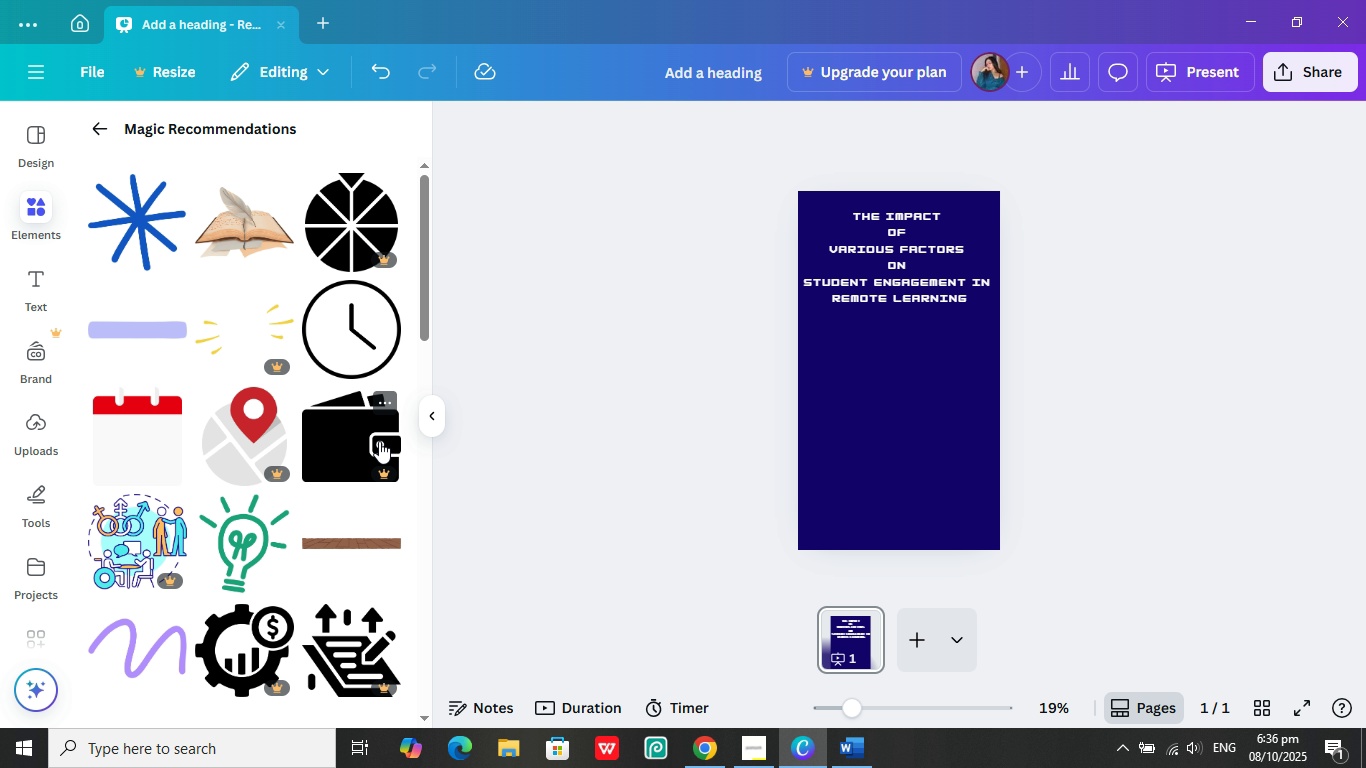 
scroll: coordinate [328, 397], scroll_direction: up, amount: 3.0
 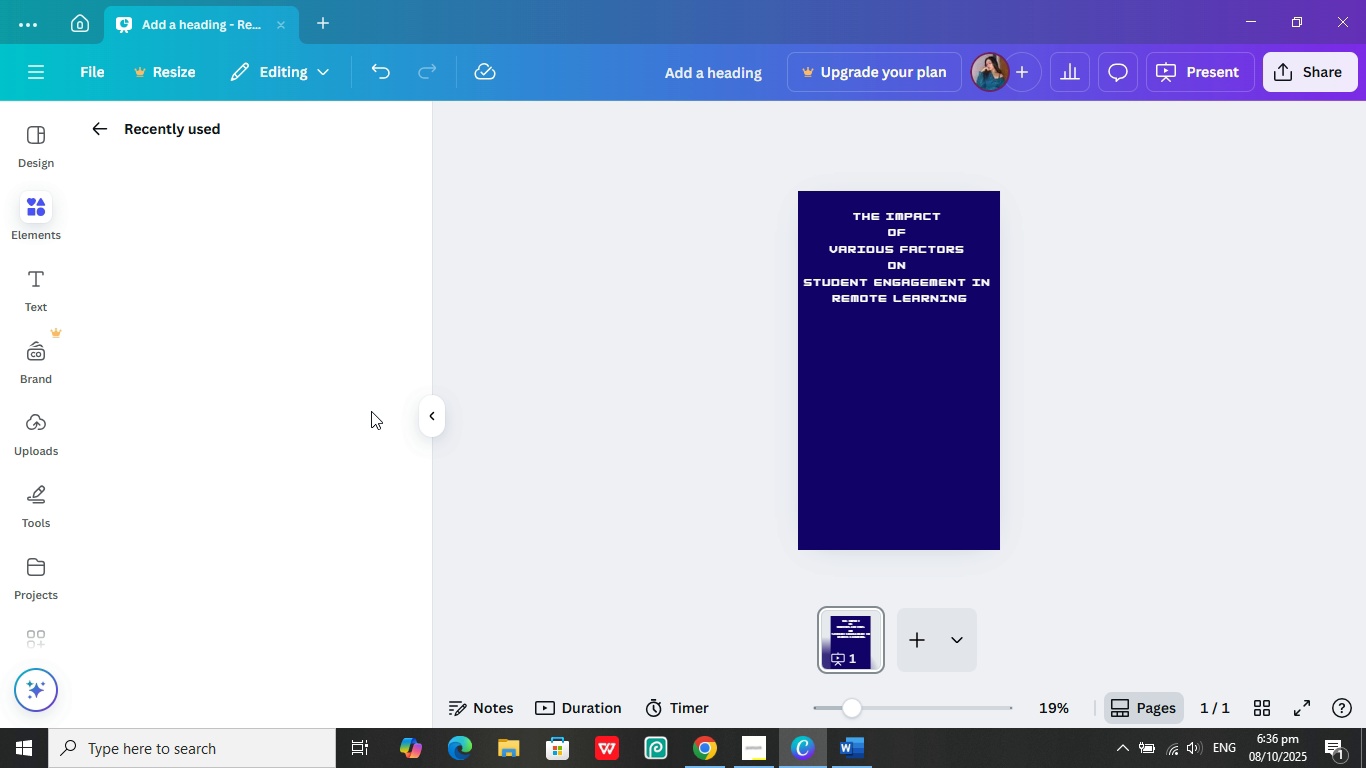 
left_click([371, 411])
 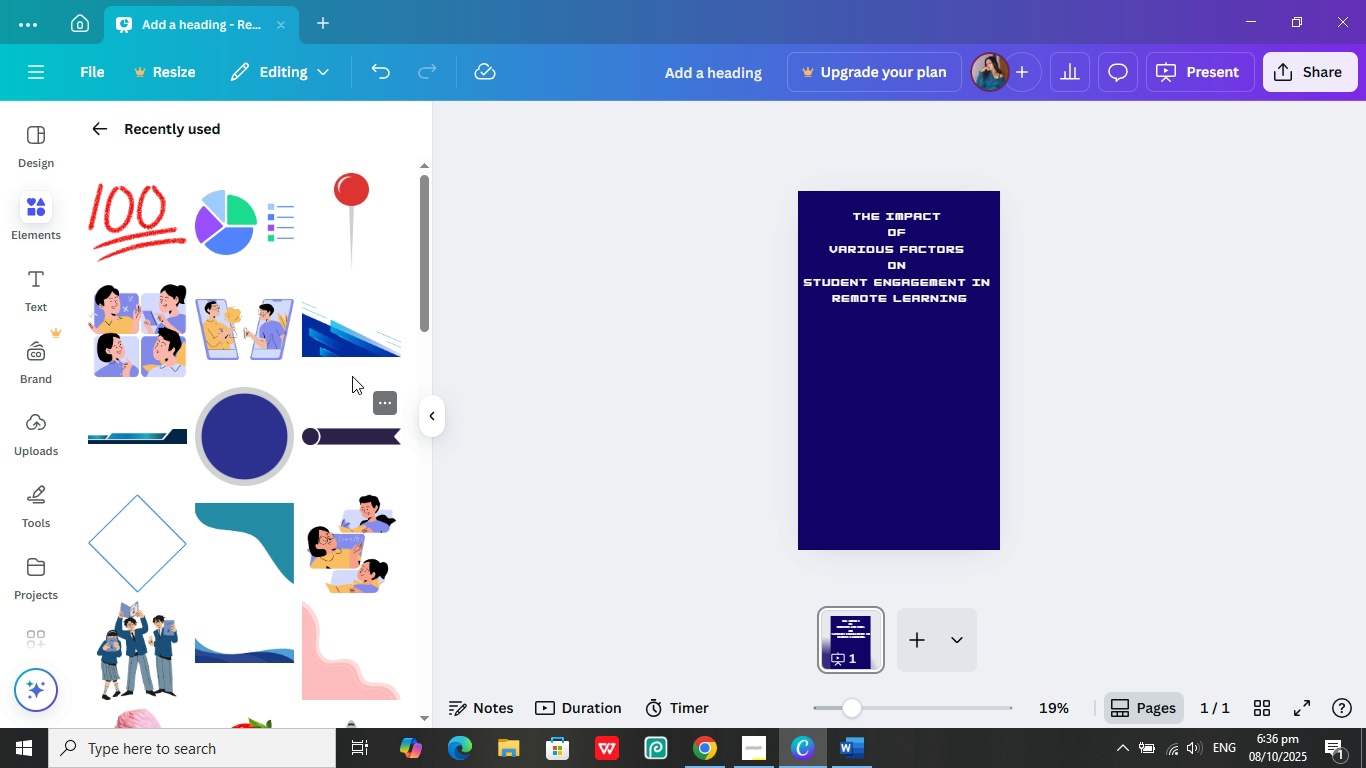 
left_click([338, 338])
 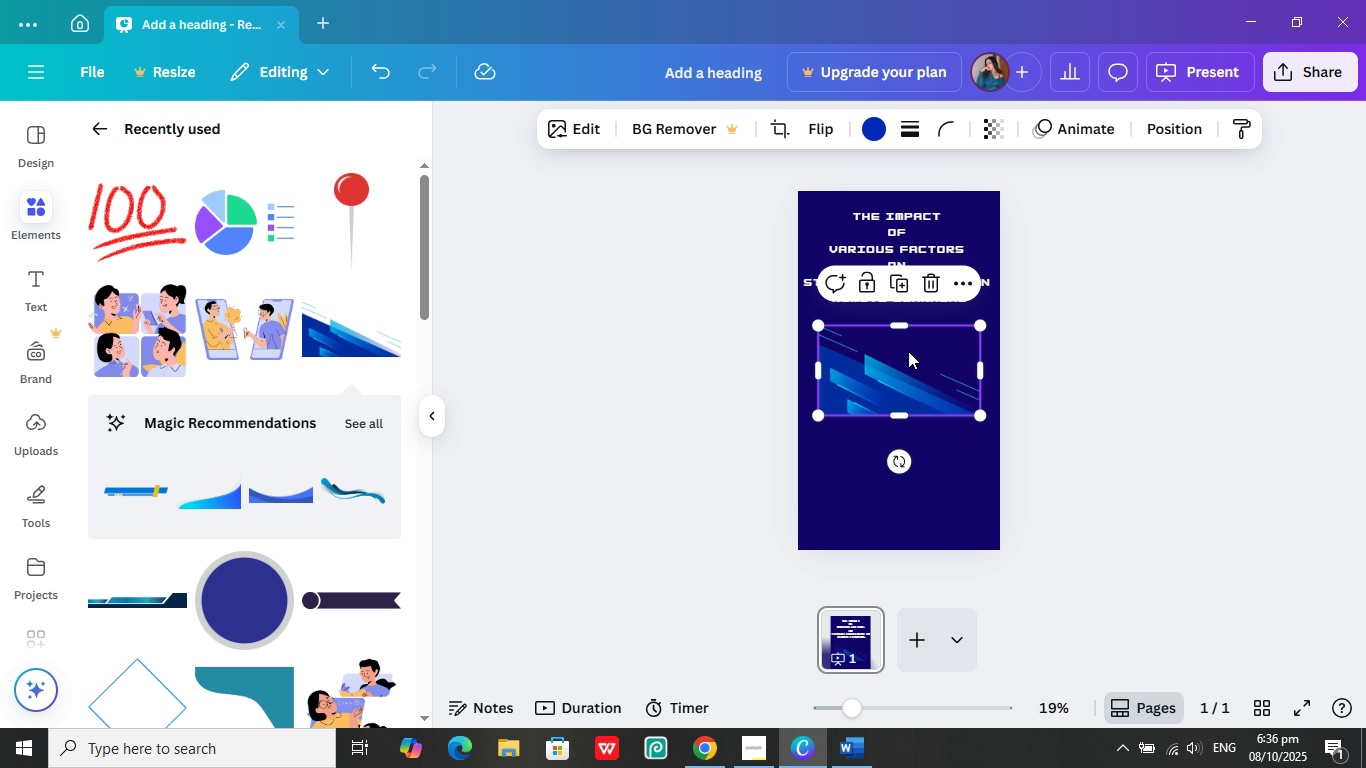 
left_click_drag(start_coordinate=[889, 377], to_coordinate=[872, 258])
 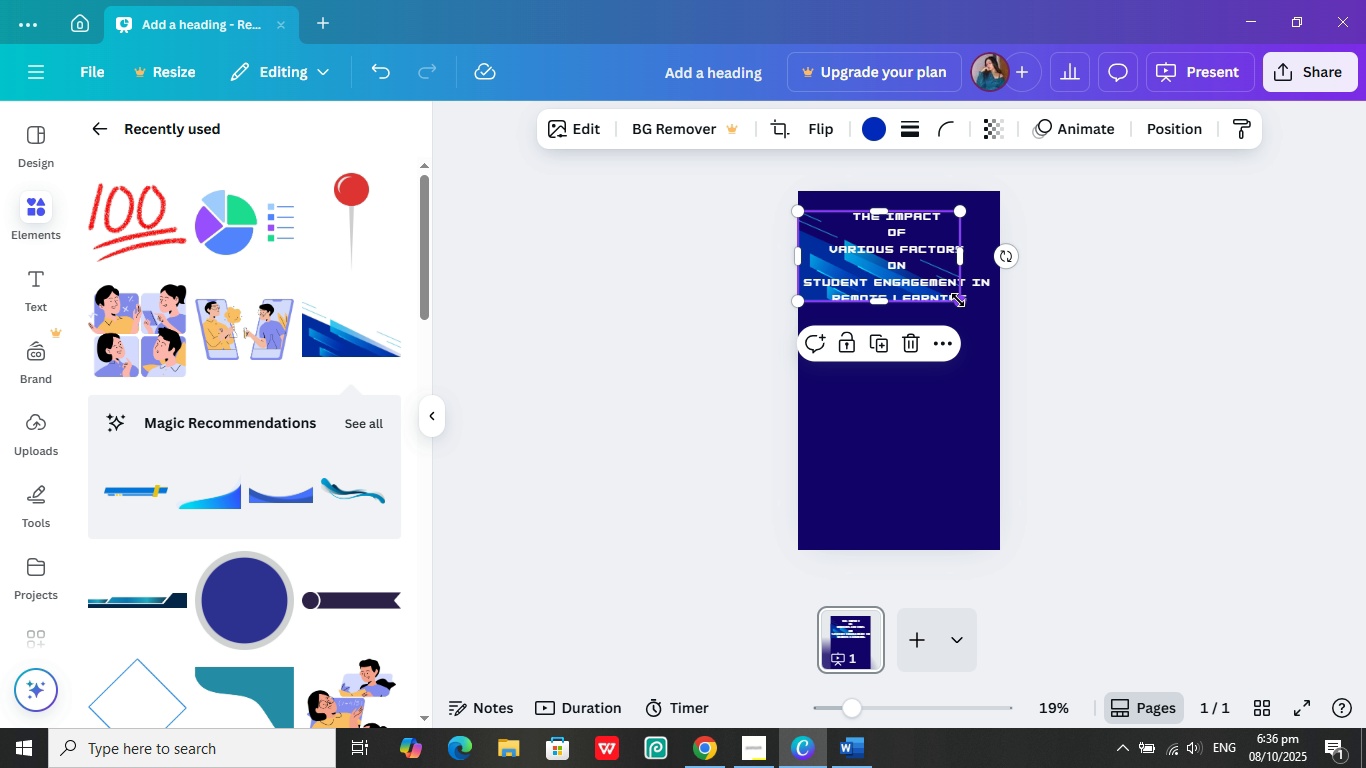 
left_click_drag(start_coordinate=[958, 301], to_coordinate=[1000, 314])
 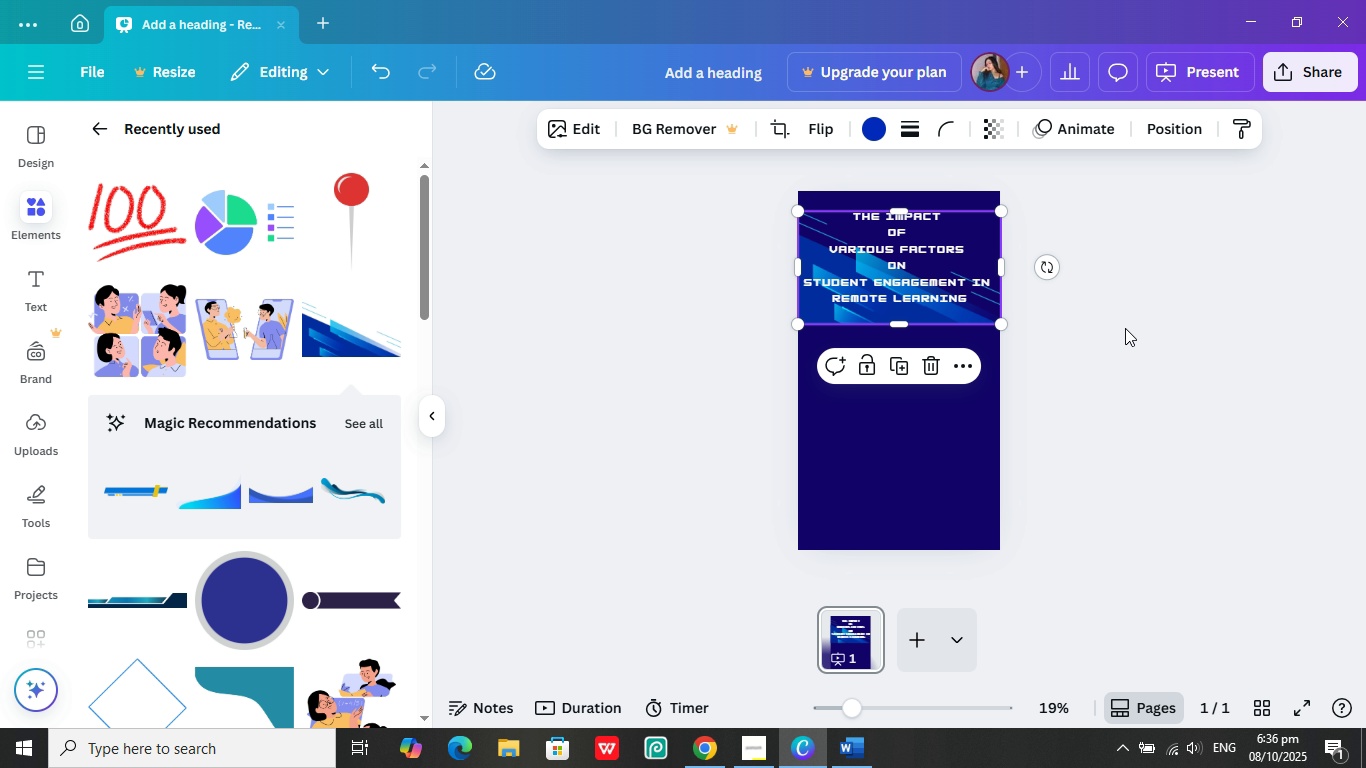 
left_click([1142, 325])
 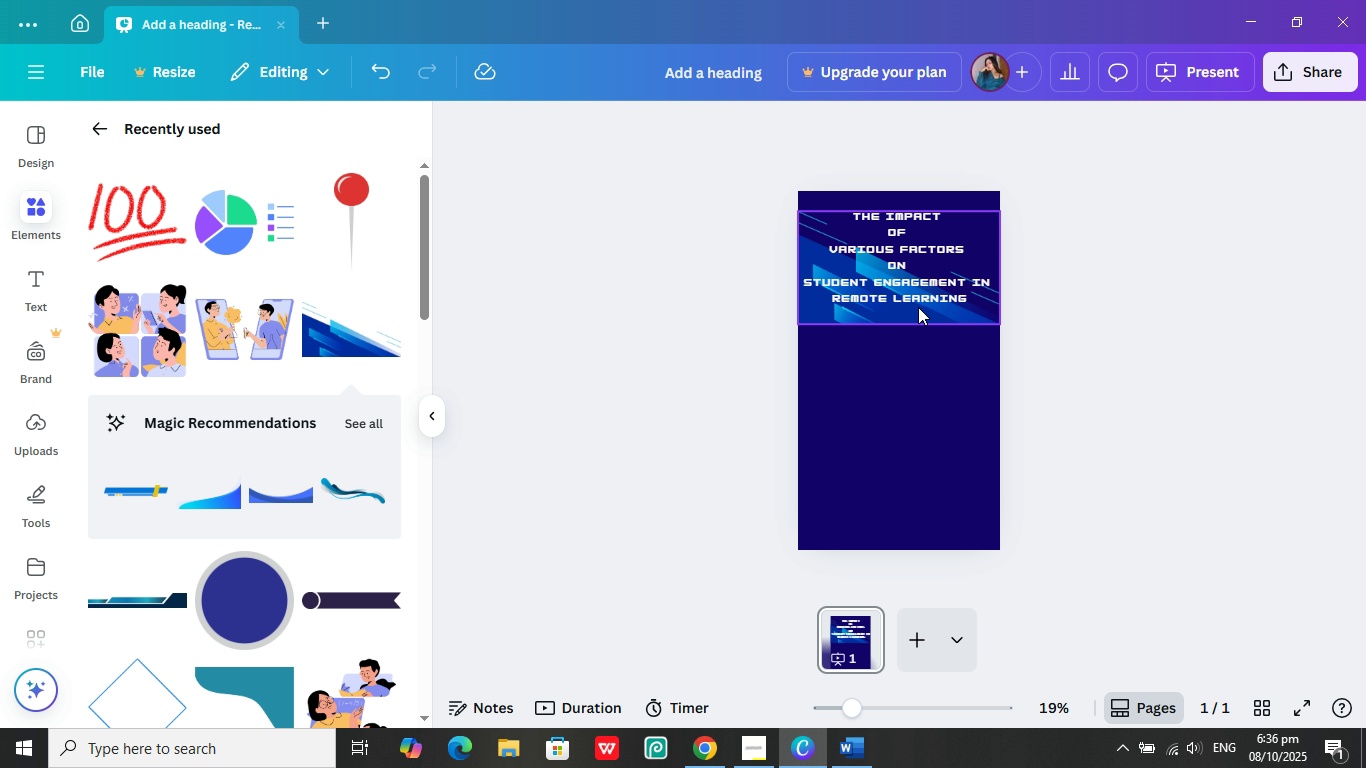 
left_click([918, 307])
 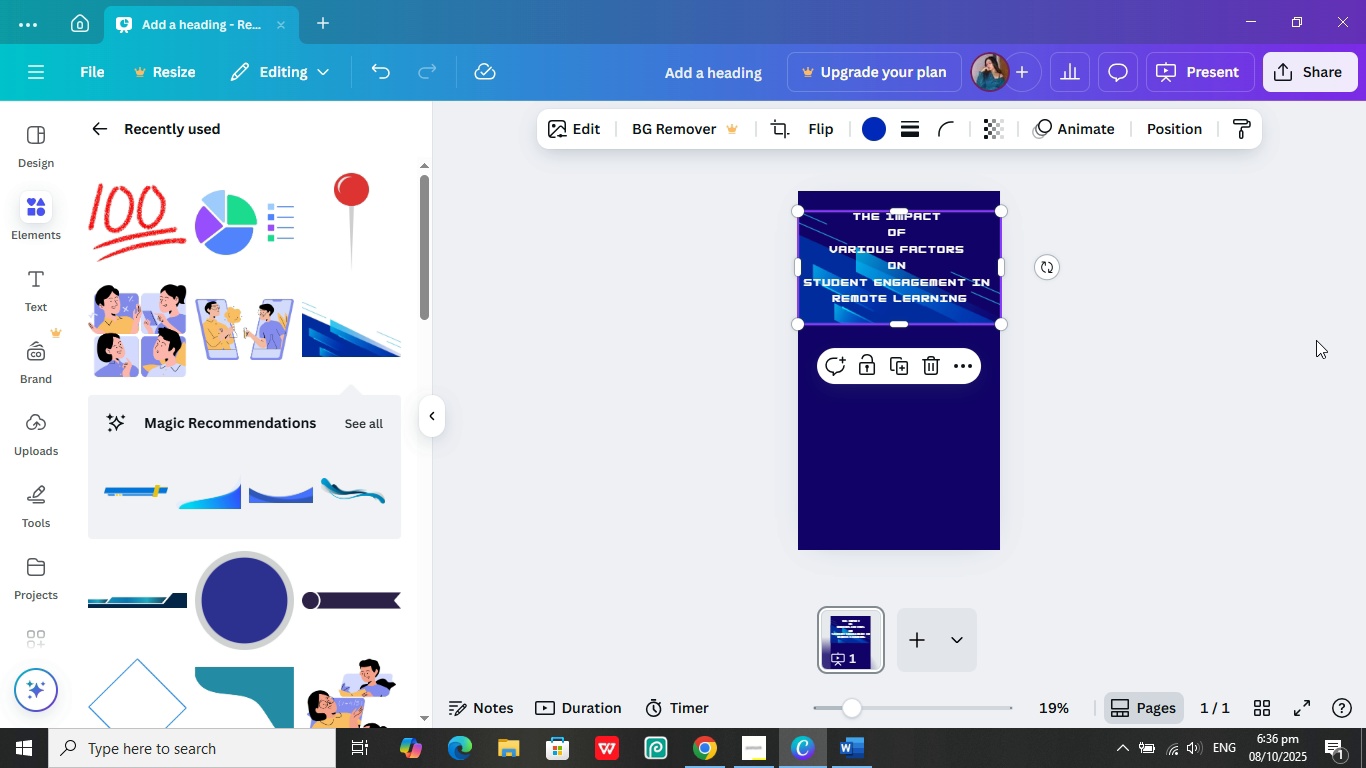 
left_click([1316, 340])
 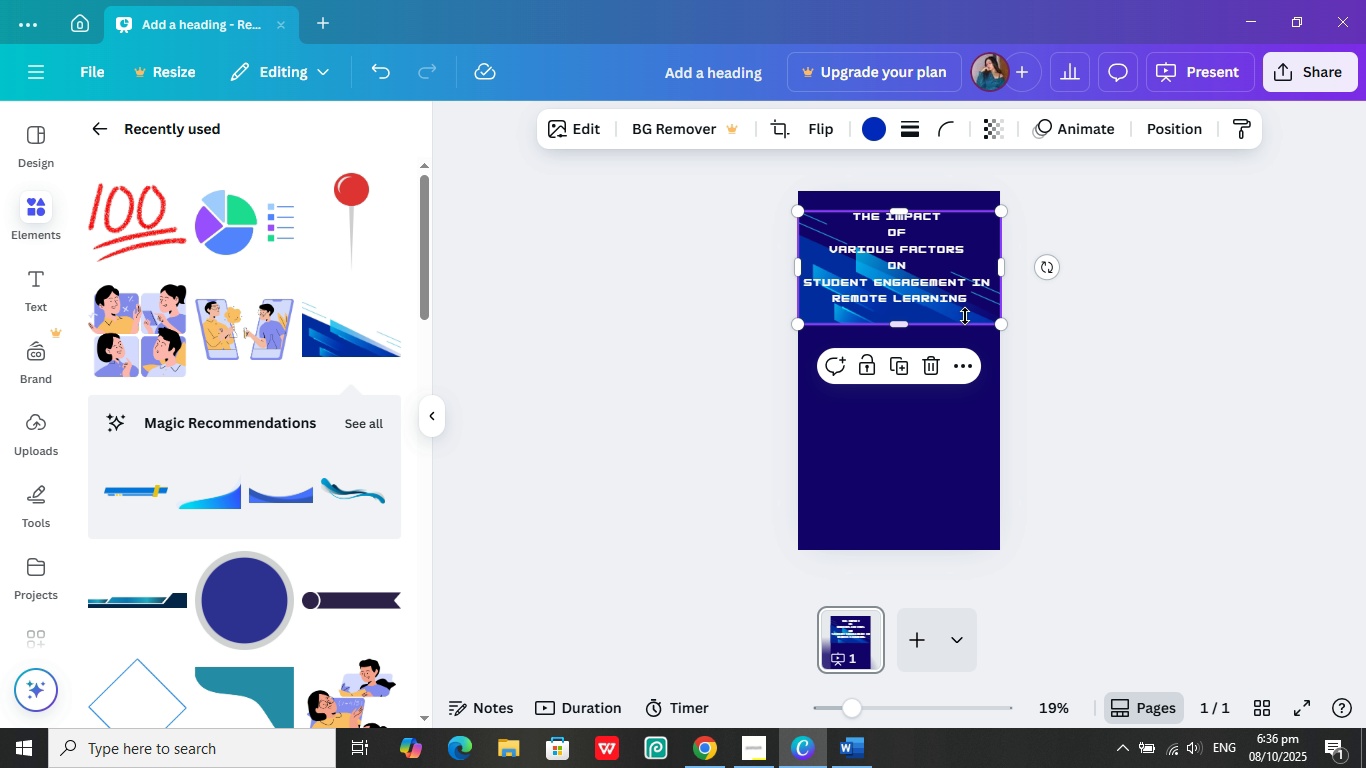 
left_click_drag(start_coordinate=[965, 316], to_coordinate=[965, 306])
 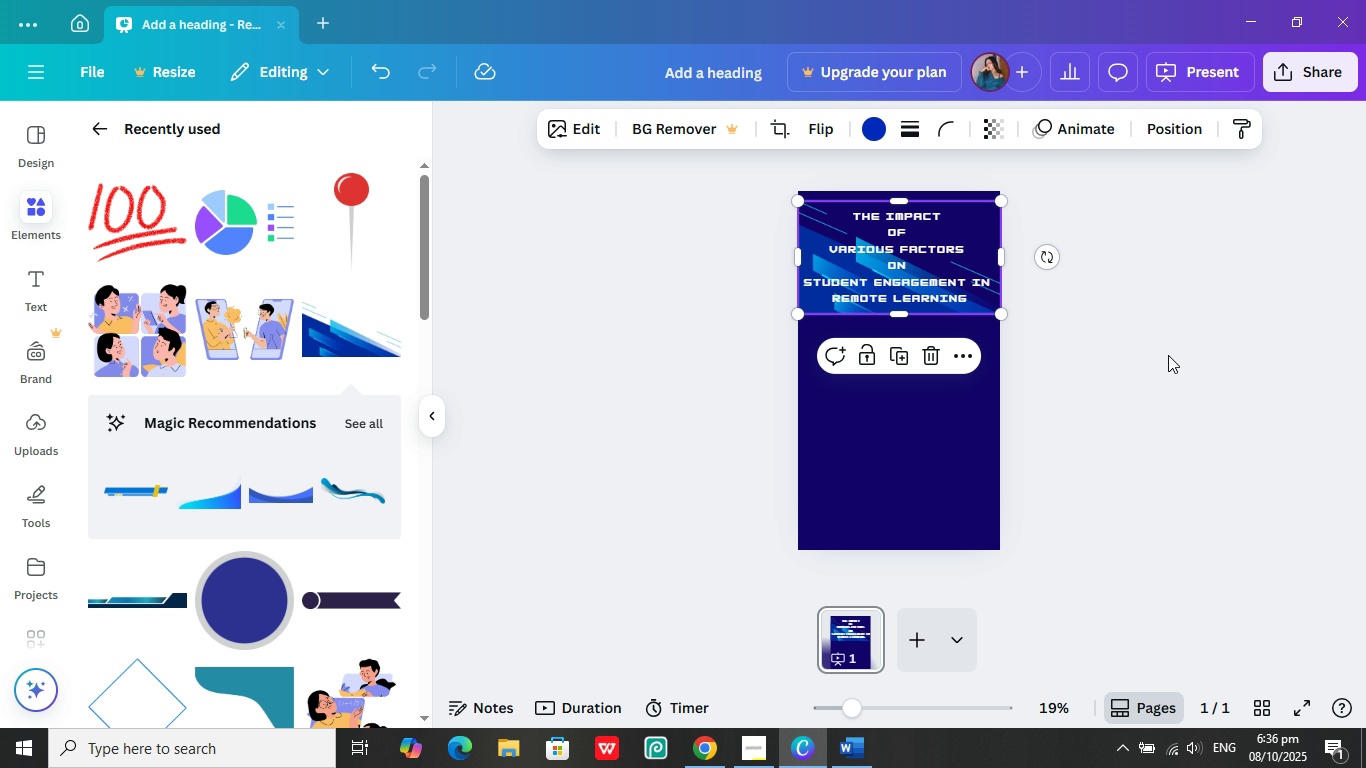 
left_click([1168, 355])
 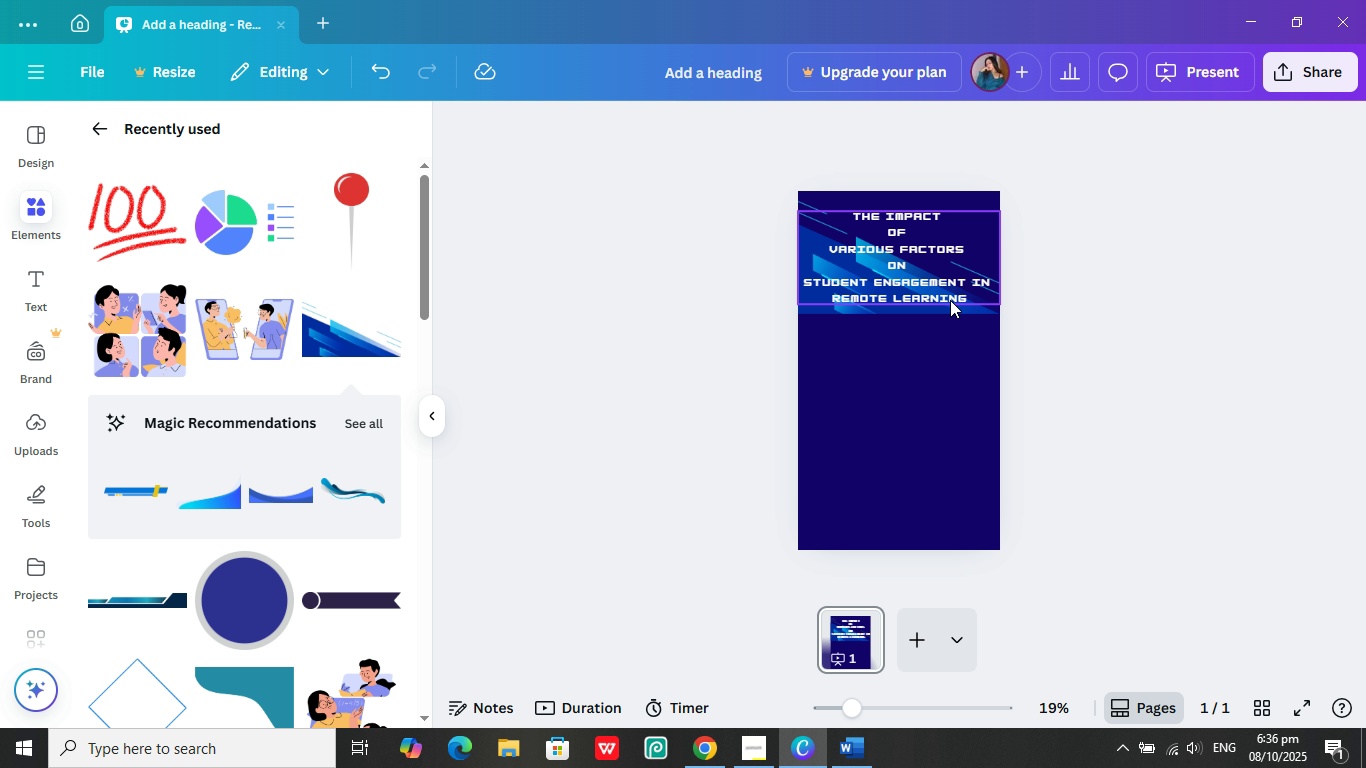 
wait(7.02)
 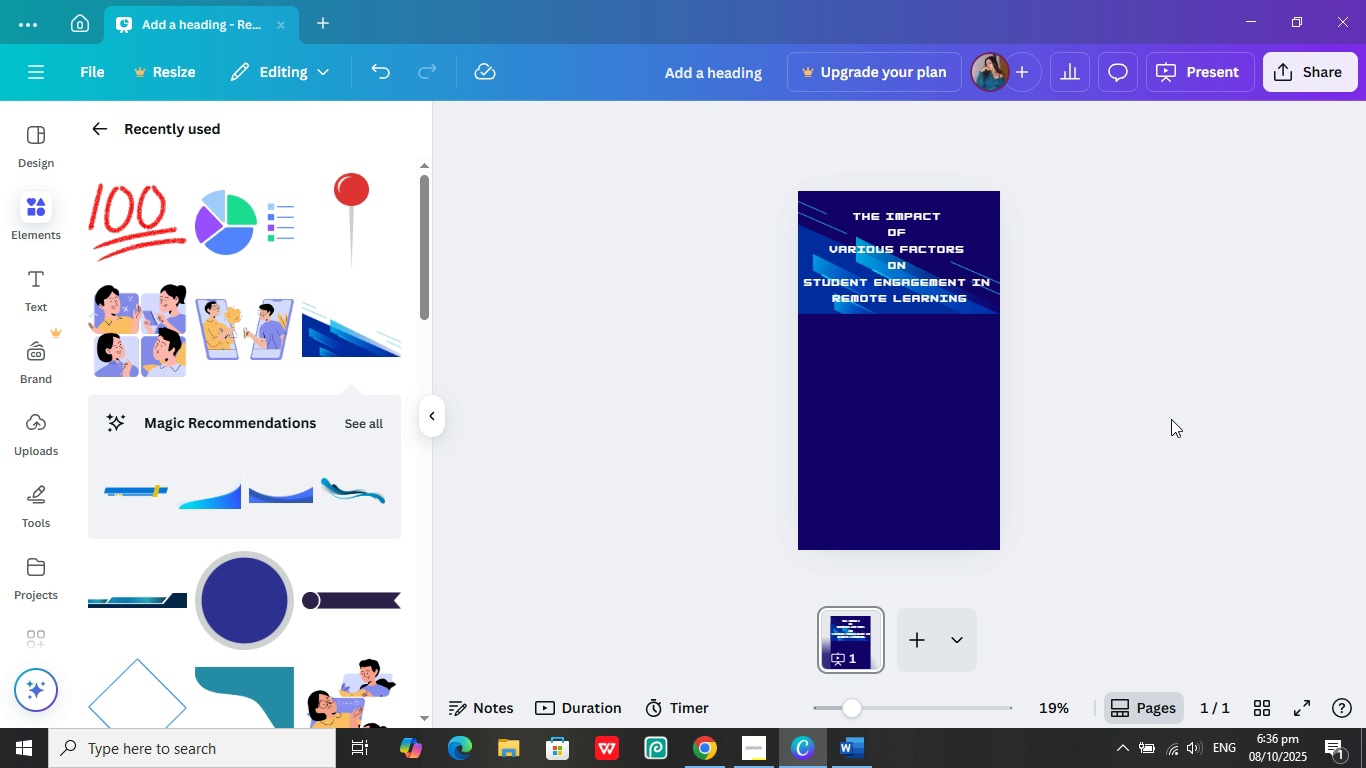 
left_click([929, 274])
 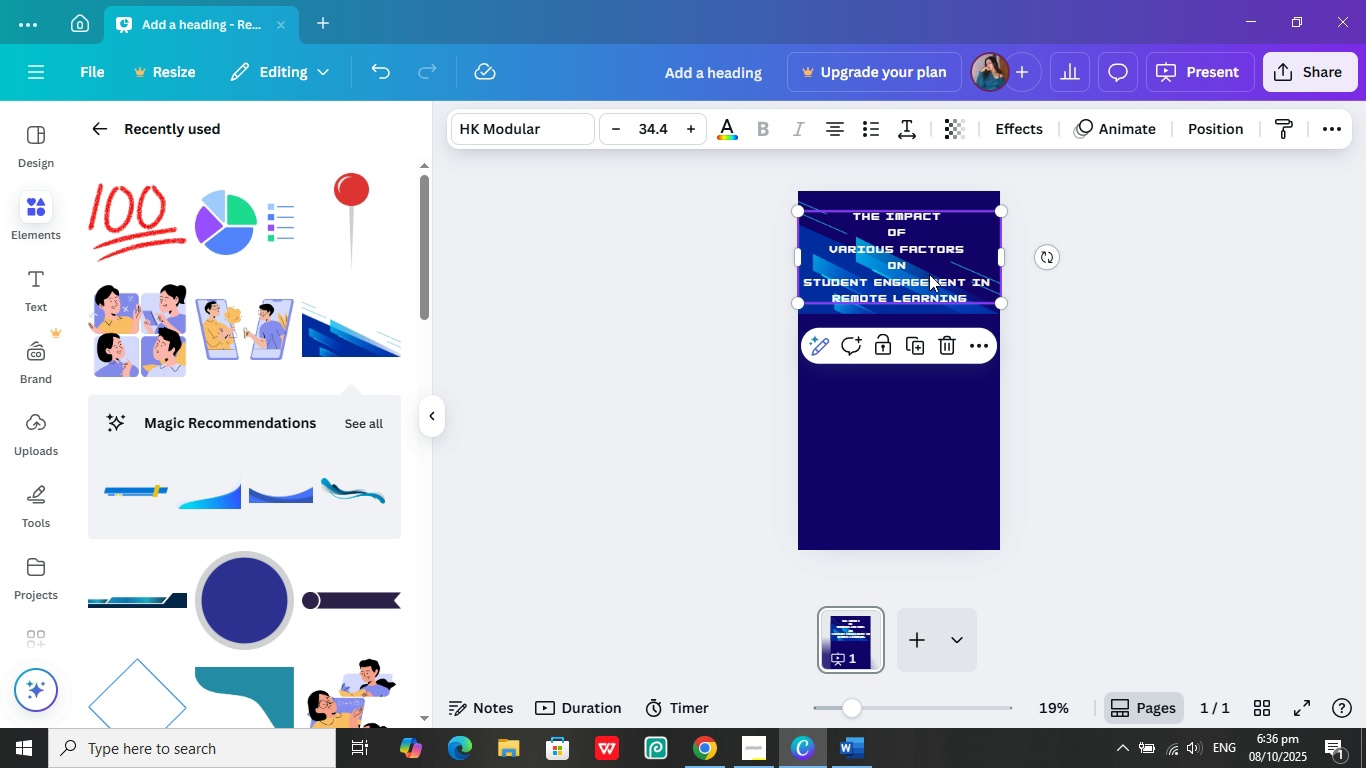 
key(Control+A)
 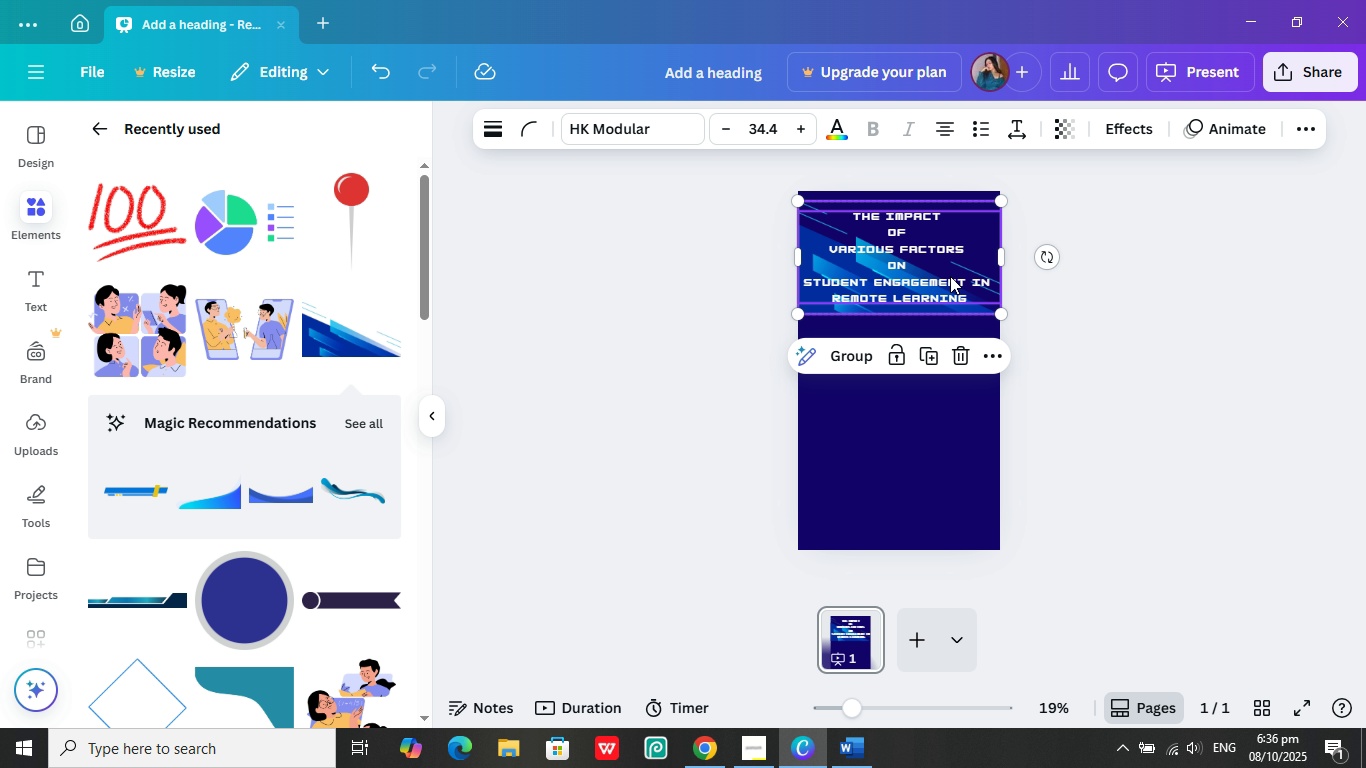 
left_click([1153, 276])
 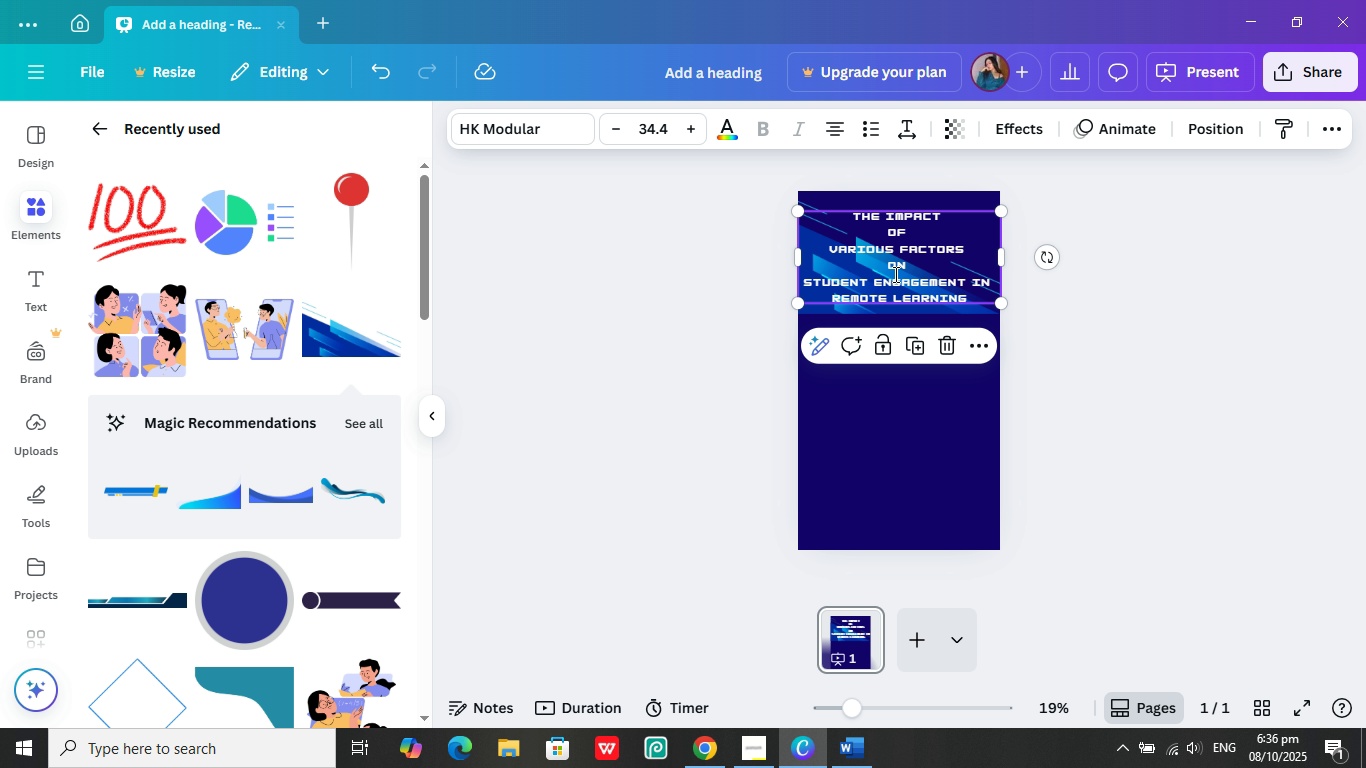 
double_click([894, 274])
 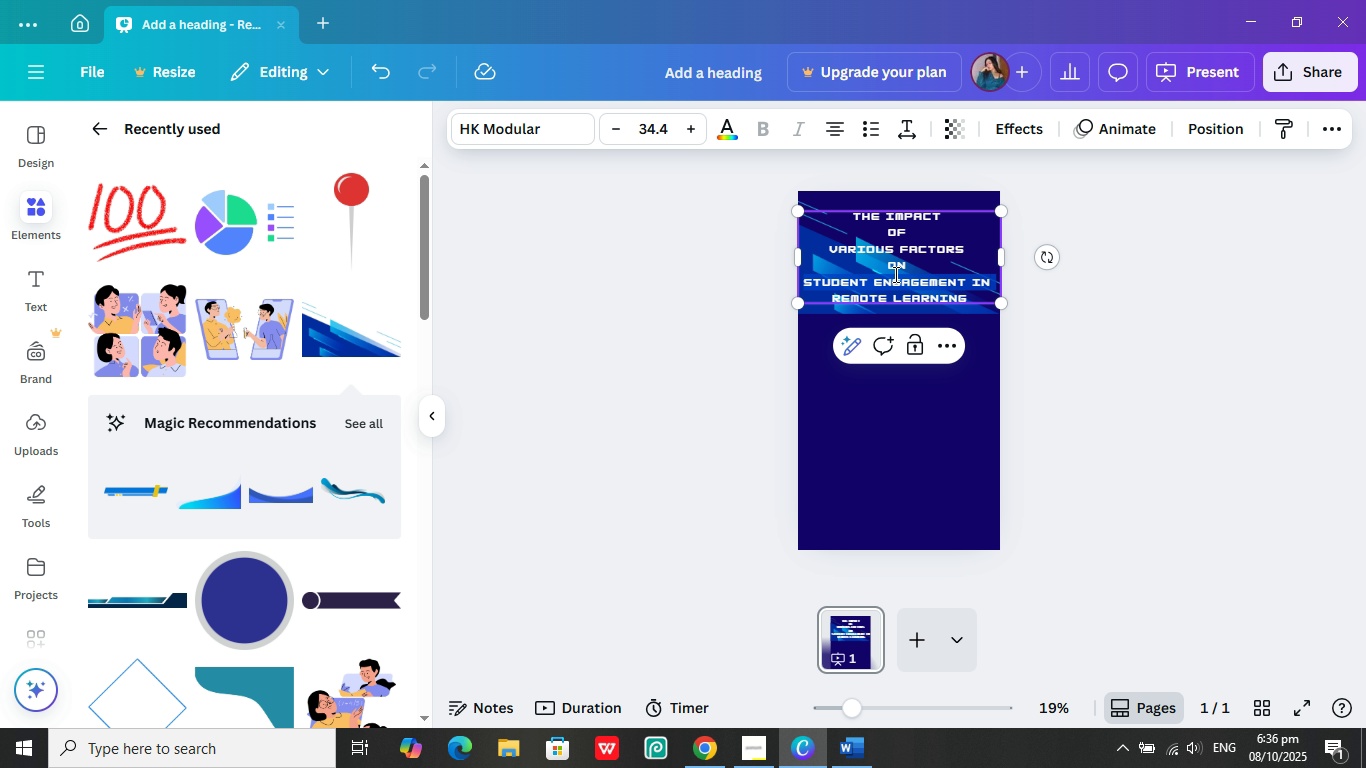 
triple_click([894, 274])
 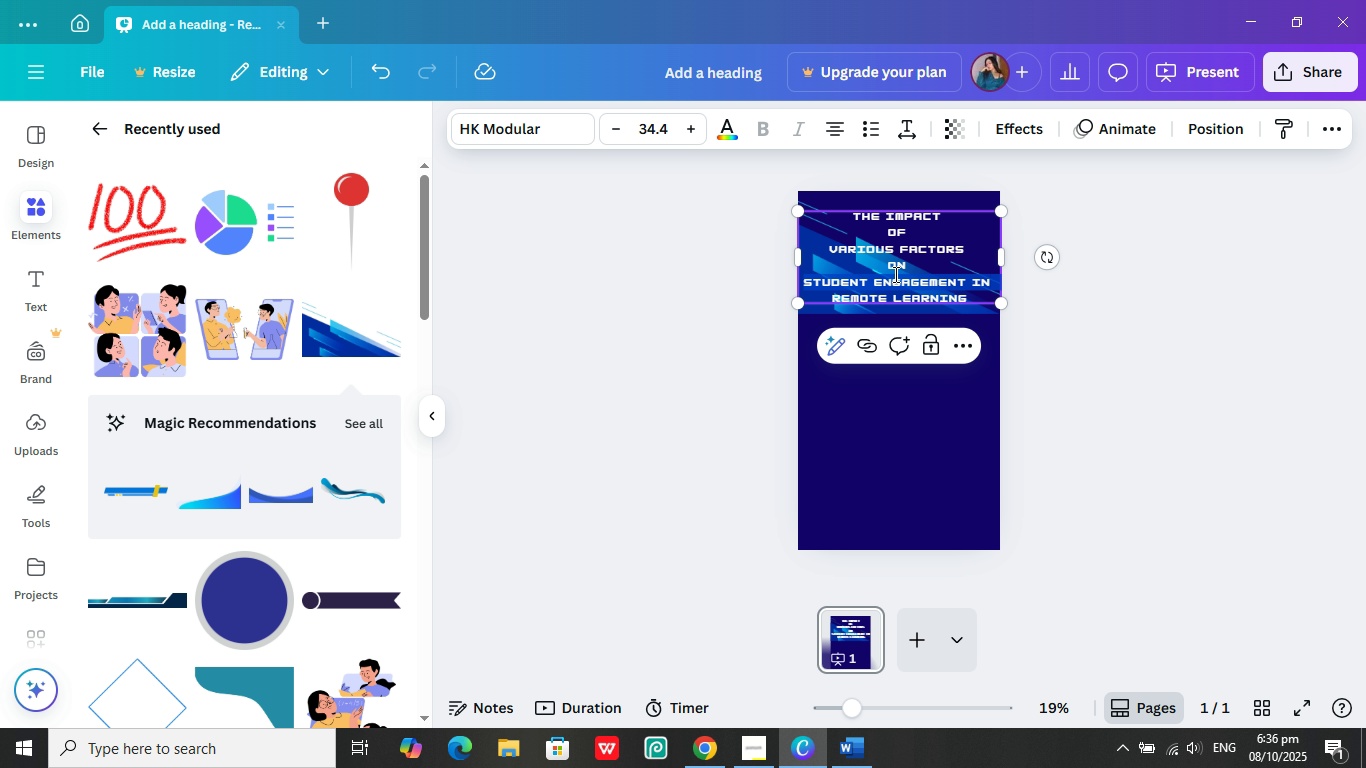 
key(Control+A)
 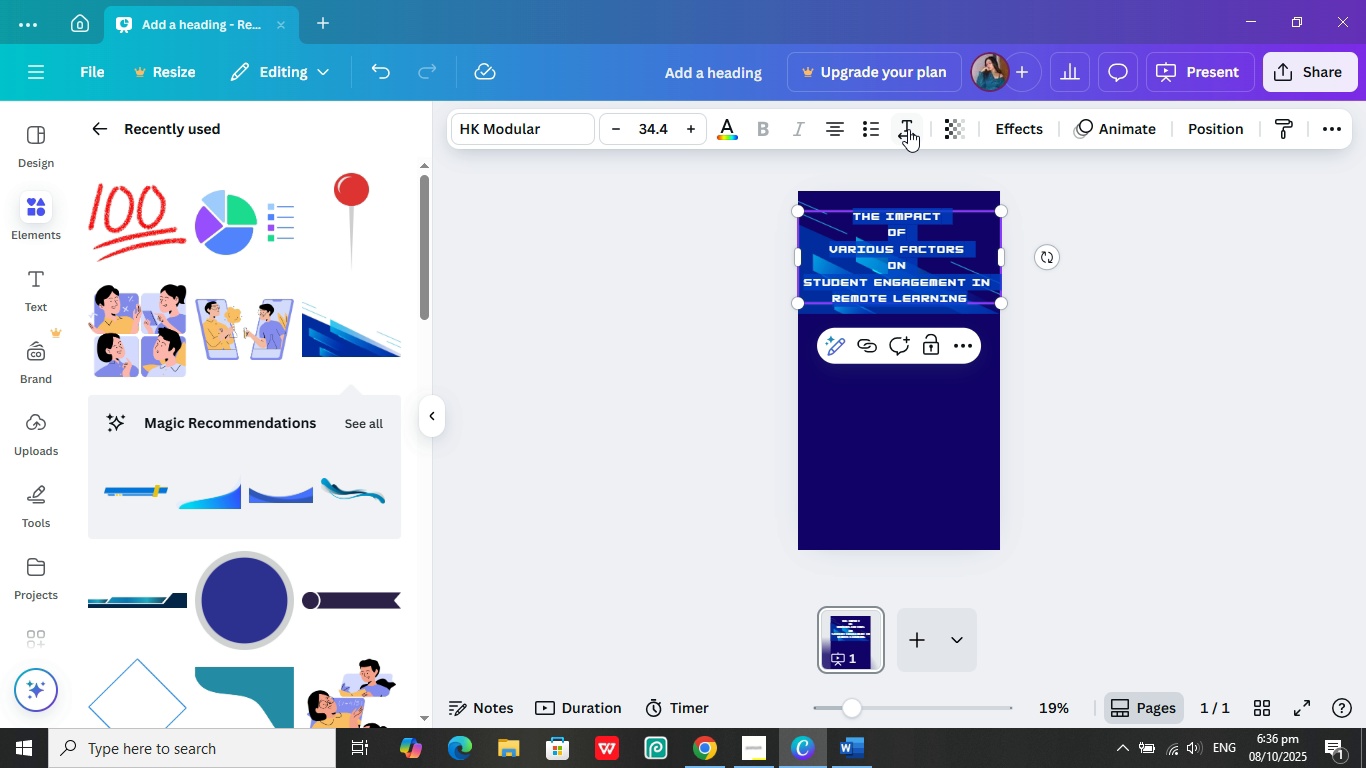 
left_click([907, 127])
 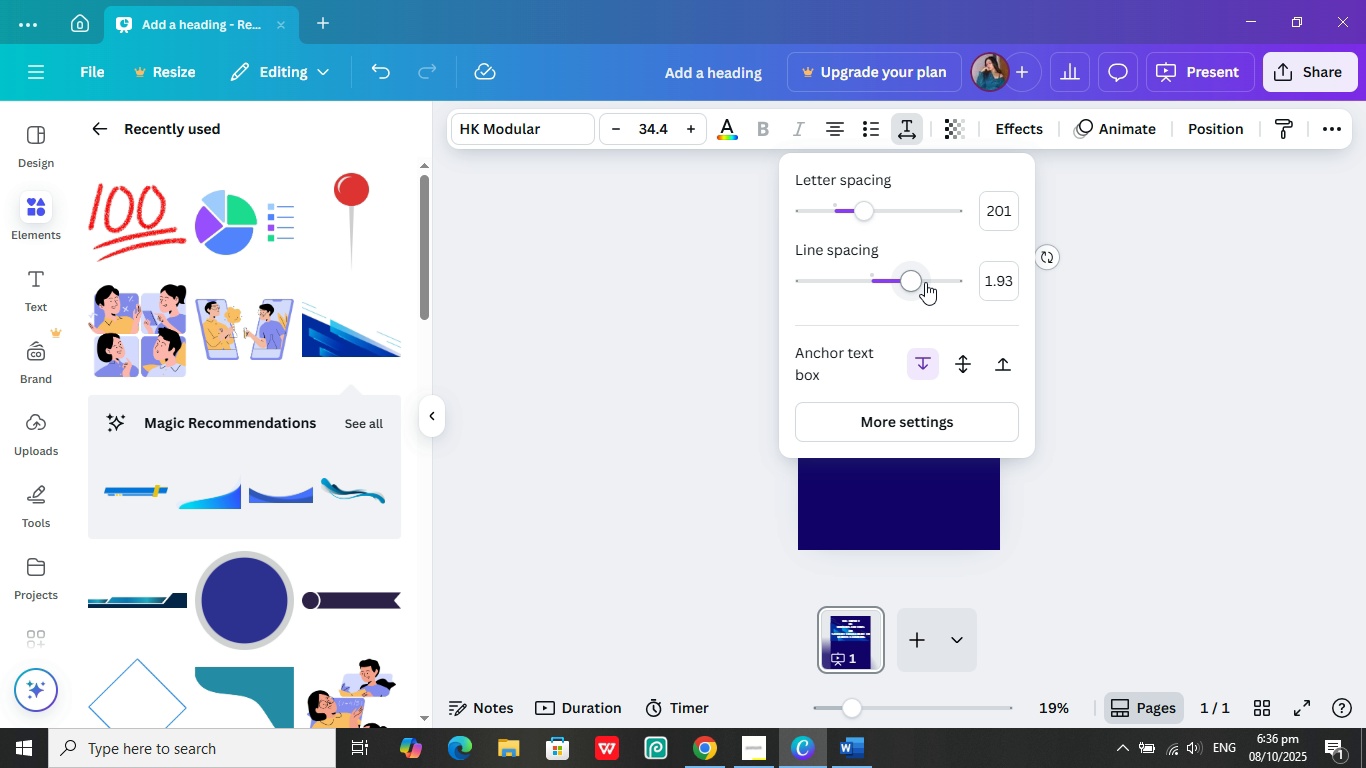 
left_click([928, 282])
 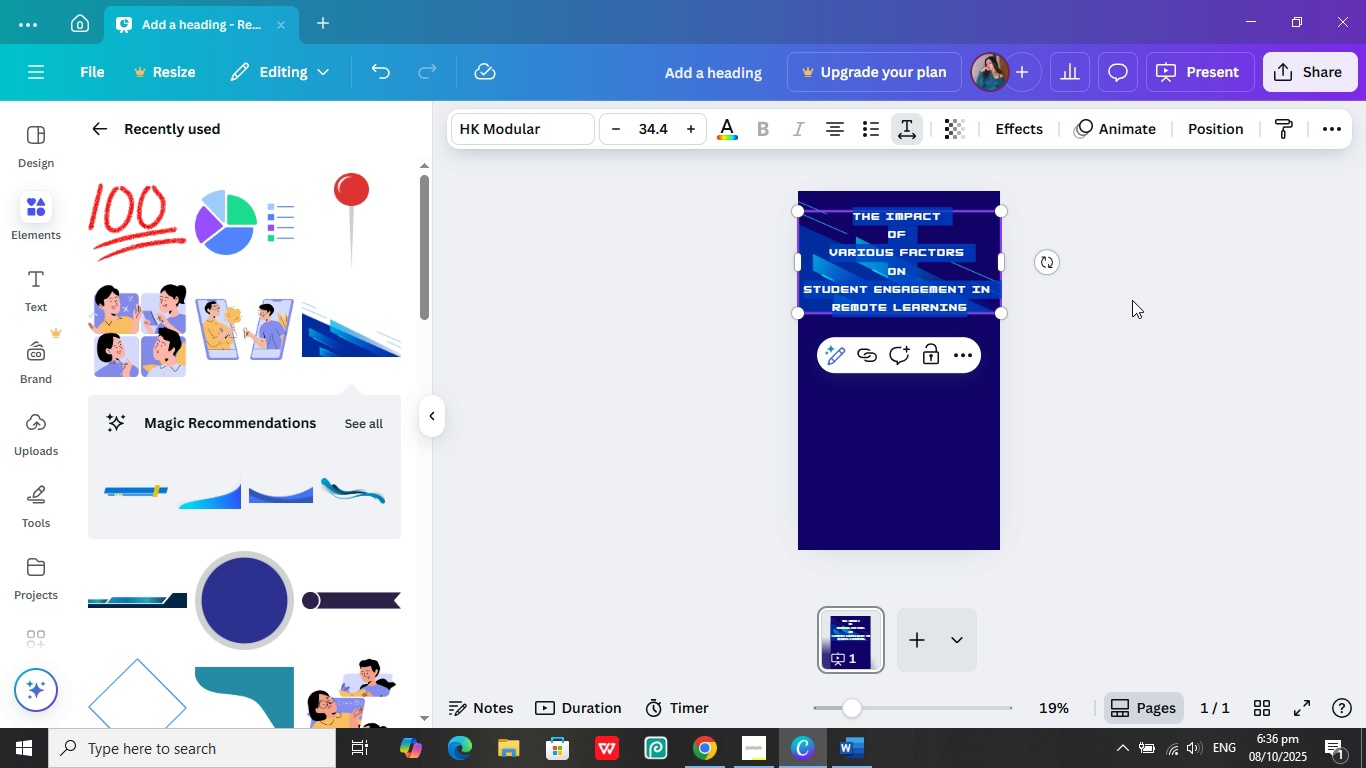 
left_click([1132, 300])
 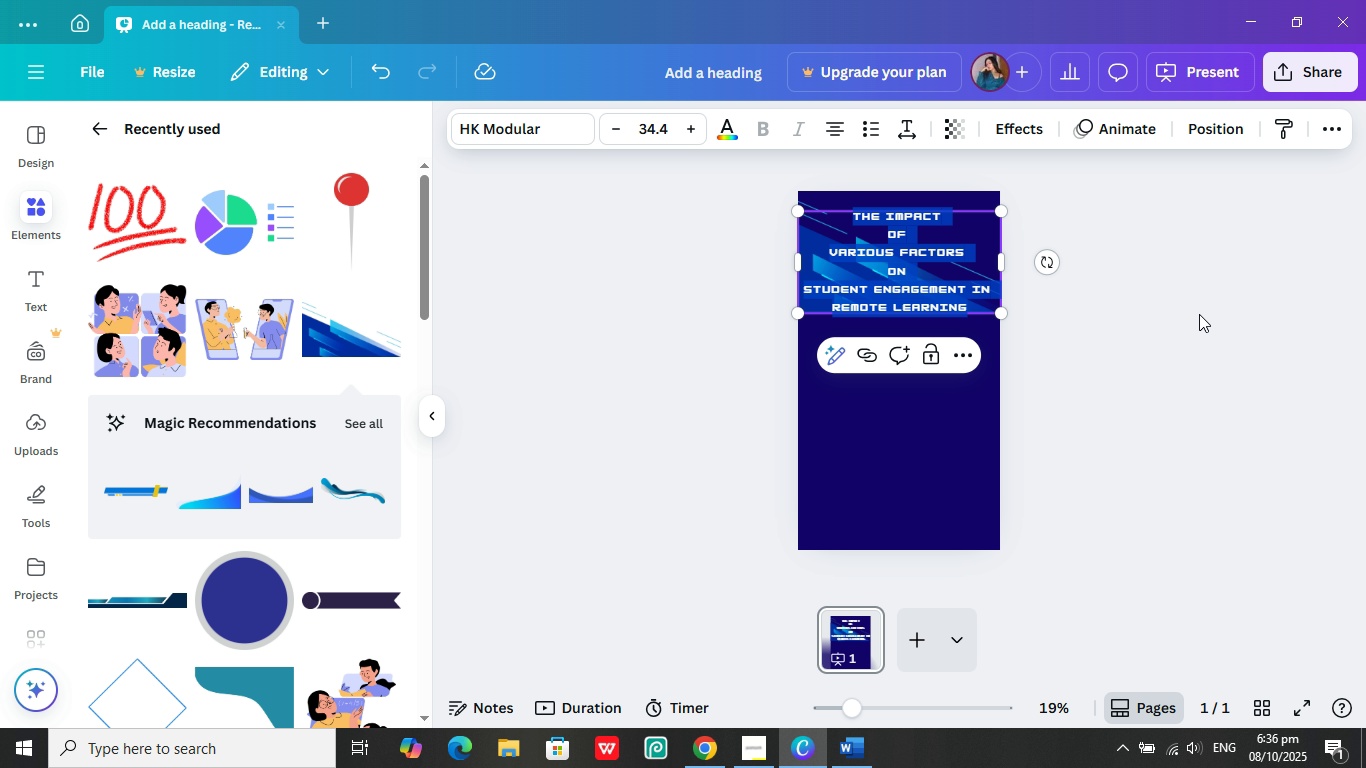 
left_click([1202, 315])
 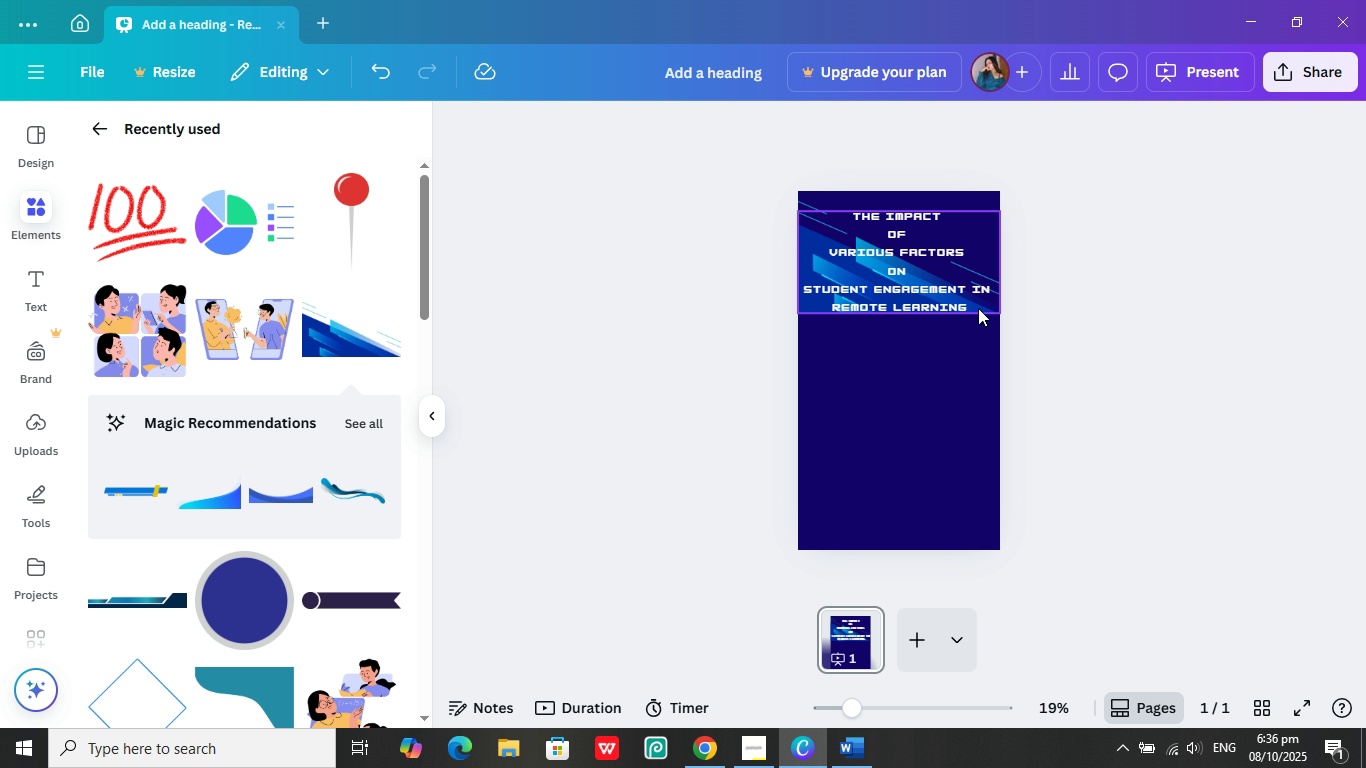 
left_click([979, 308])
 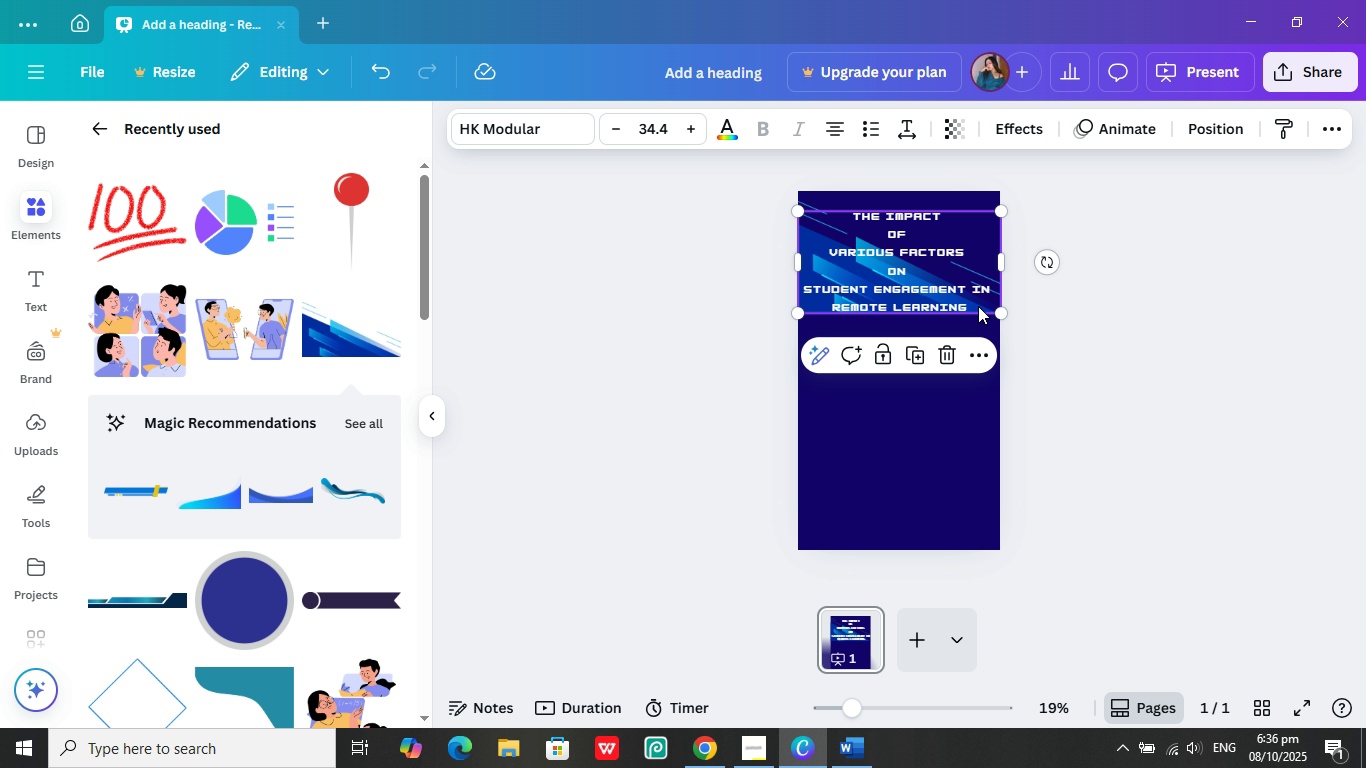 
left_click_drag(start_coordinate=[978, 301], to_coordinate=[978, 292])
 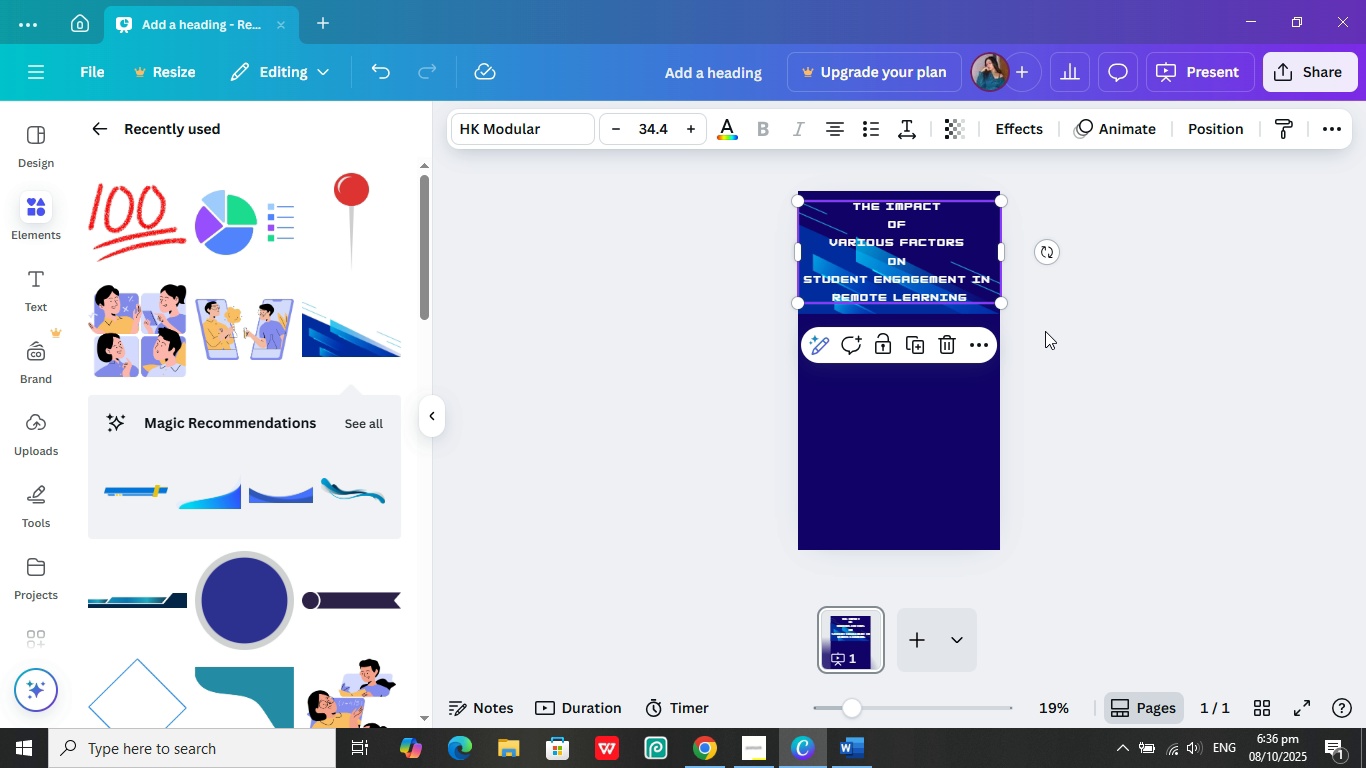 
left_click([1045, 331])
 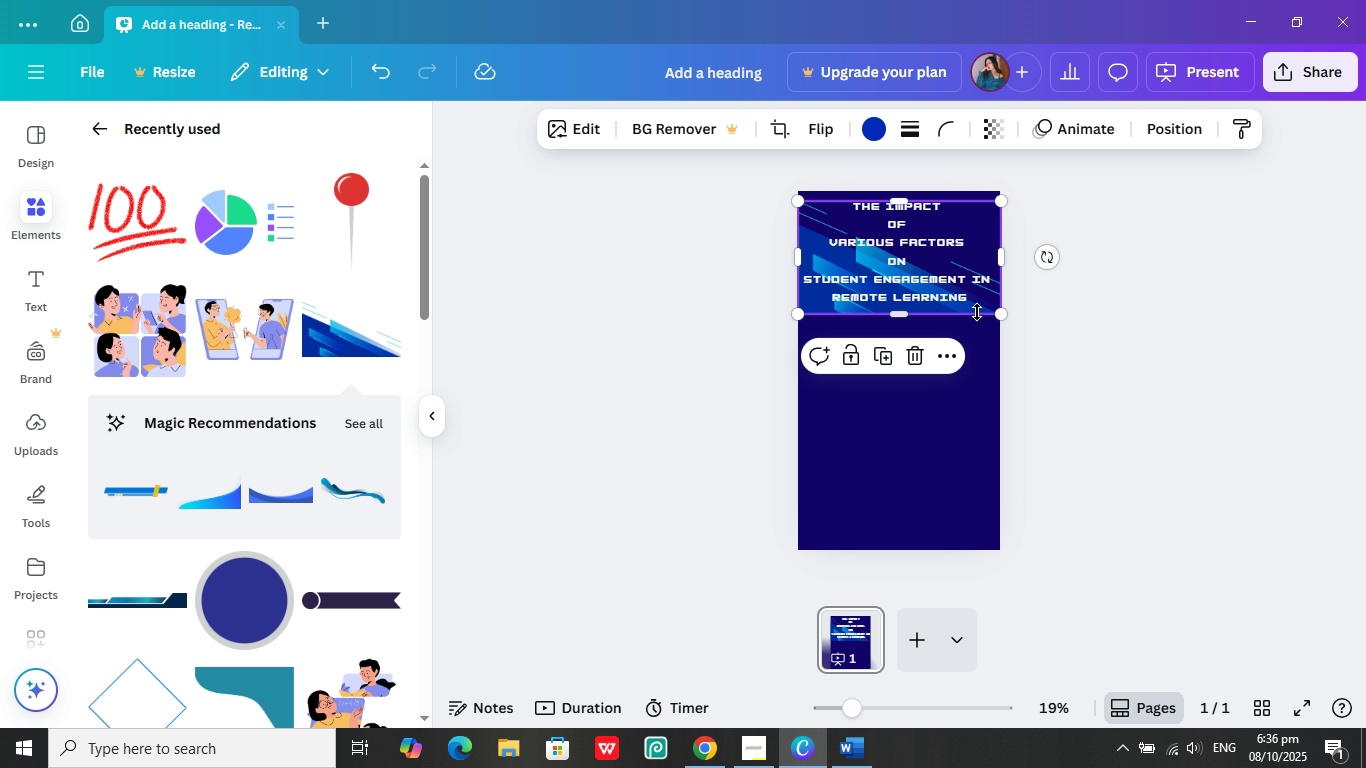 
left_click([977, 312])
 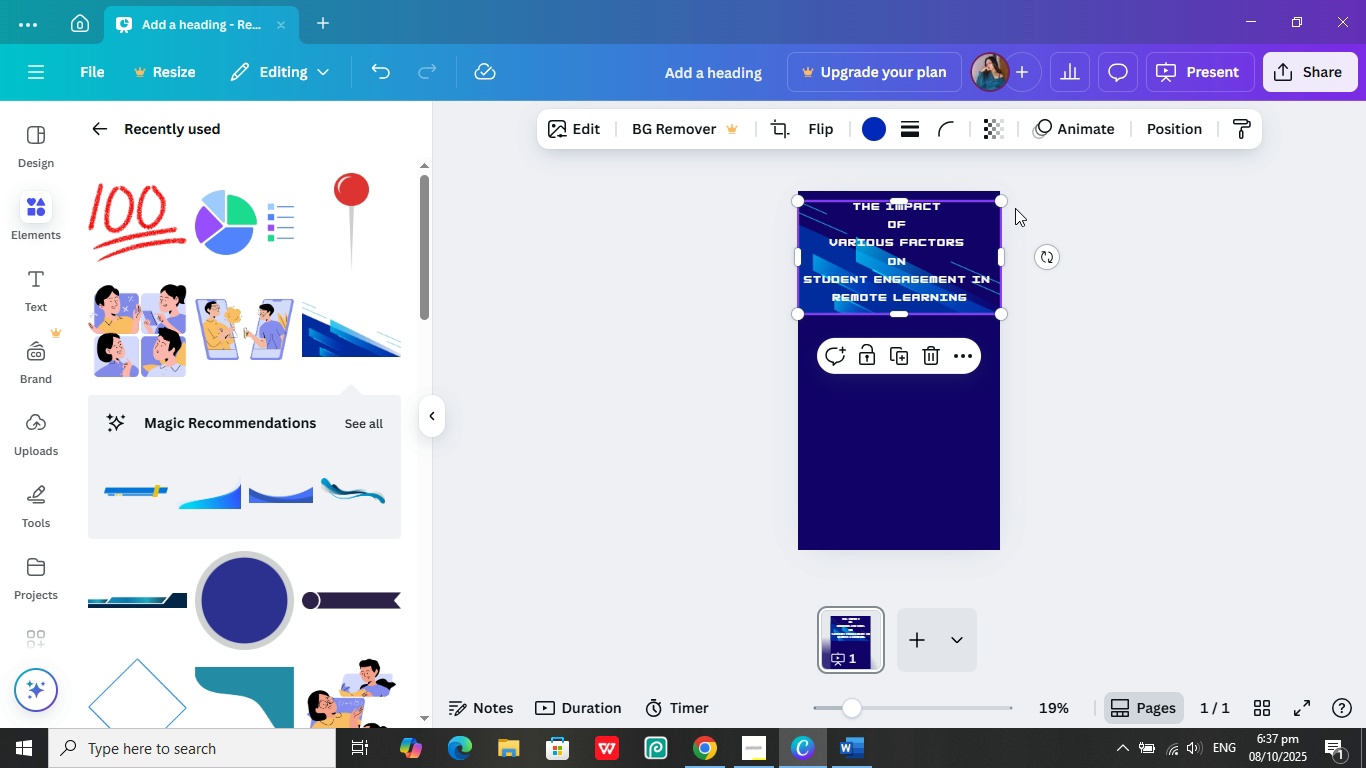 
left_click([974, 239])
 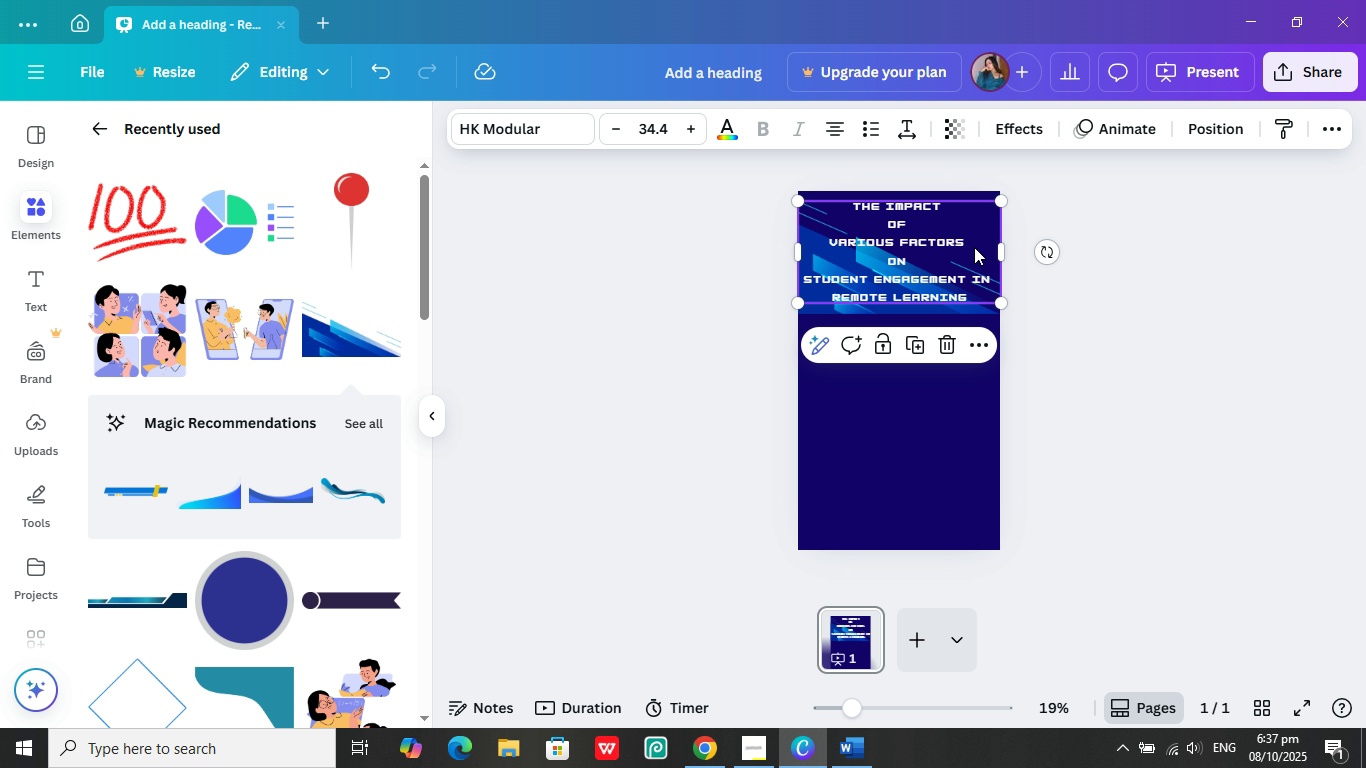 
left_click_drag(start_coordinate=[974, 244], to_coordinate=[974, 271])
 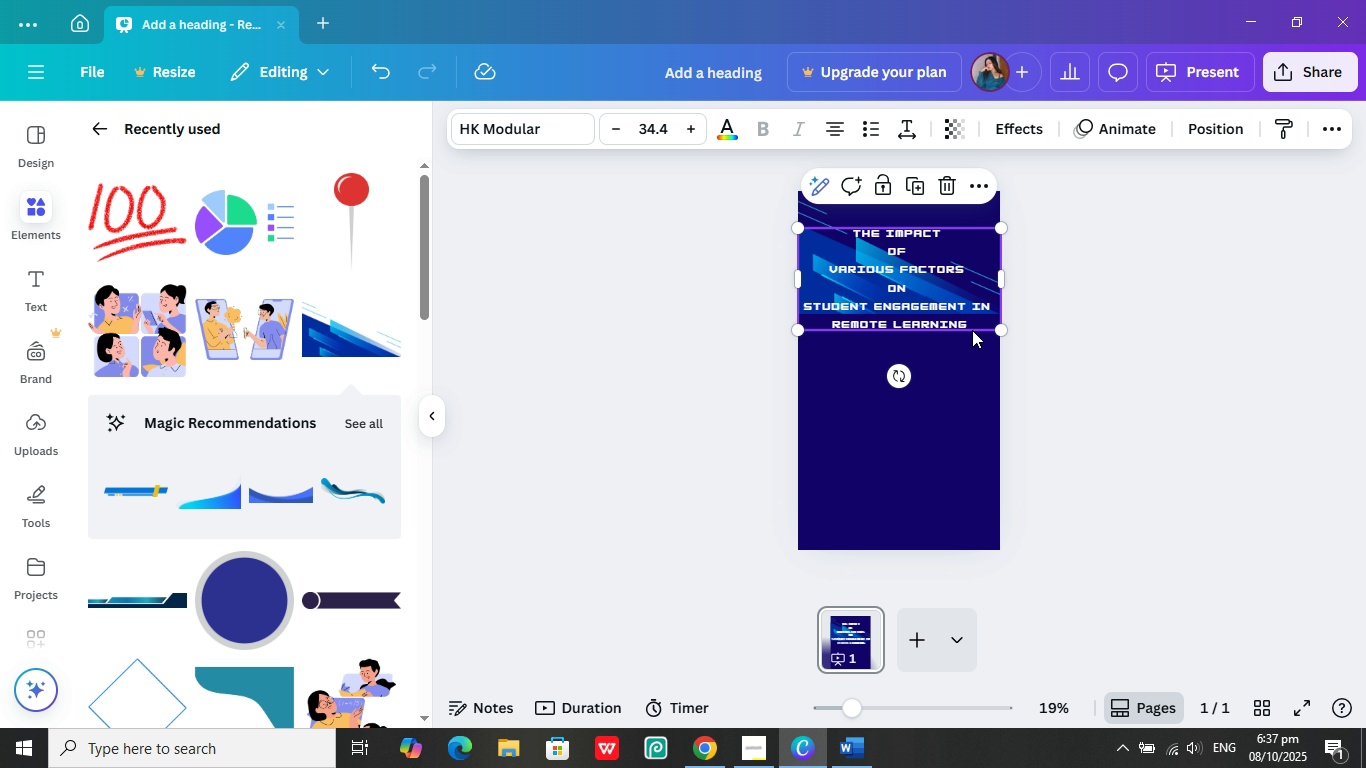 
left_click_drag(start_coordinate=[972, 322], to_coordinate=[976, 444])
 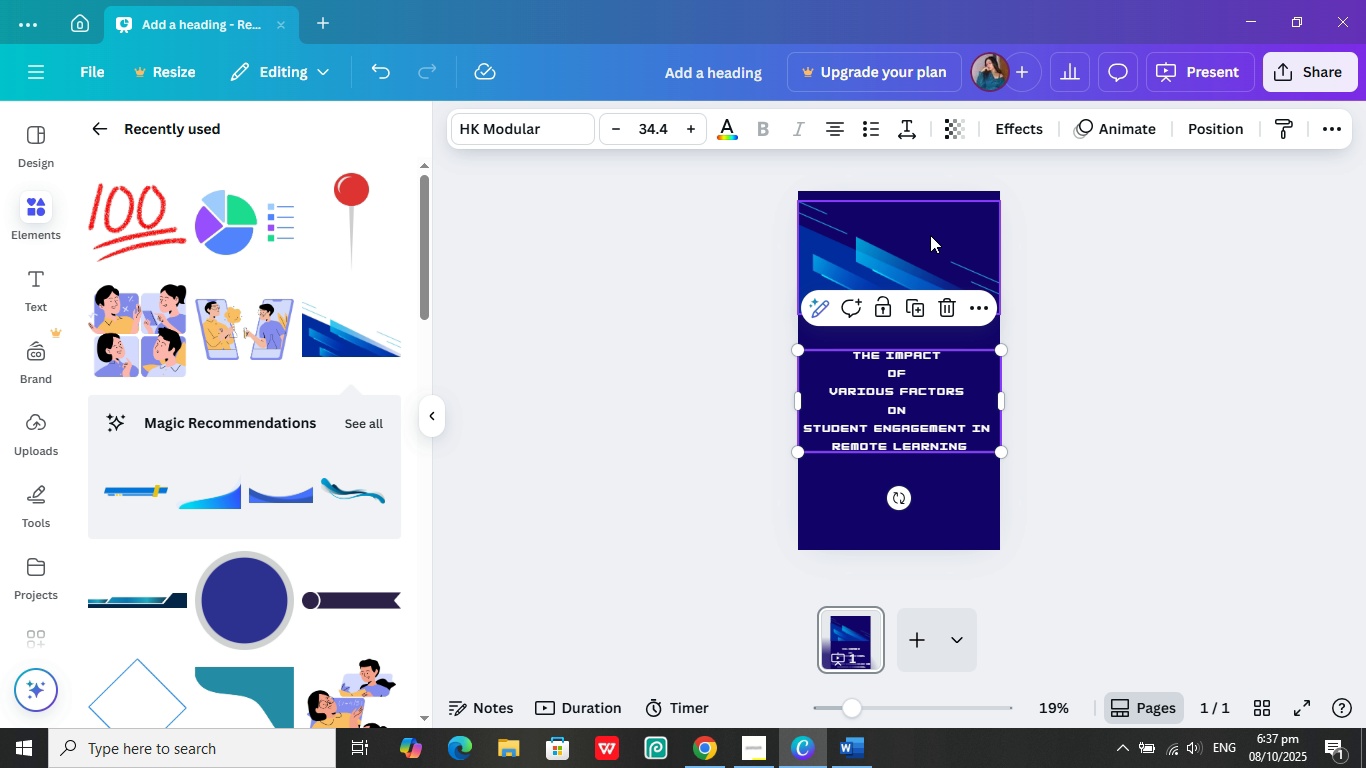 
left_click_drag(start_coordinate=[930, 235], to_coordinate=[930, 251])
 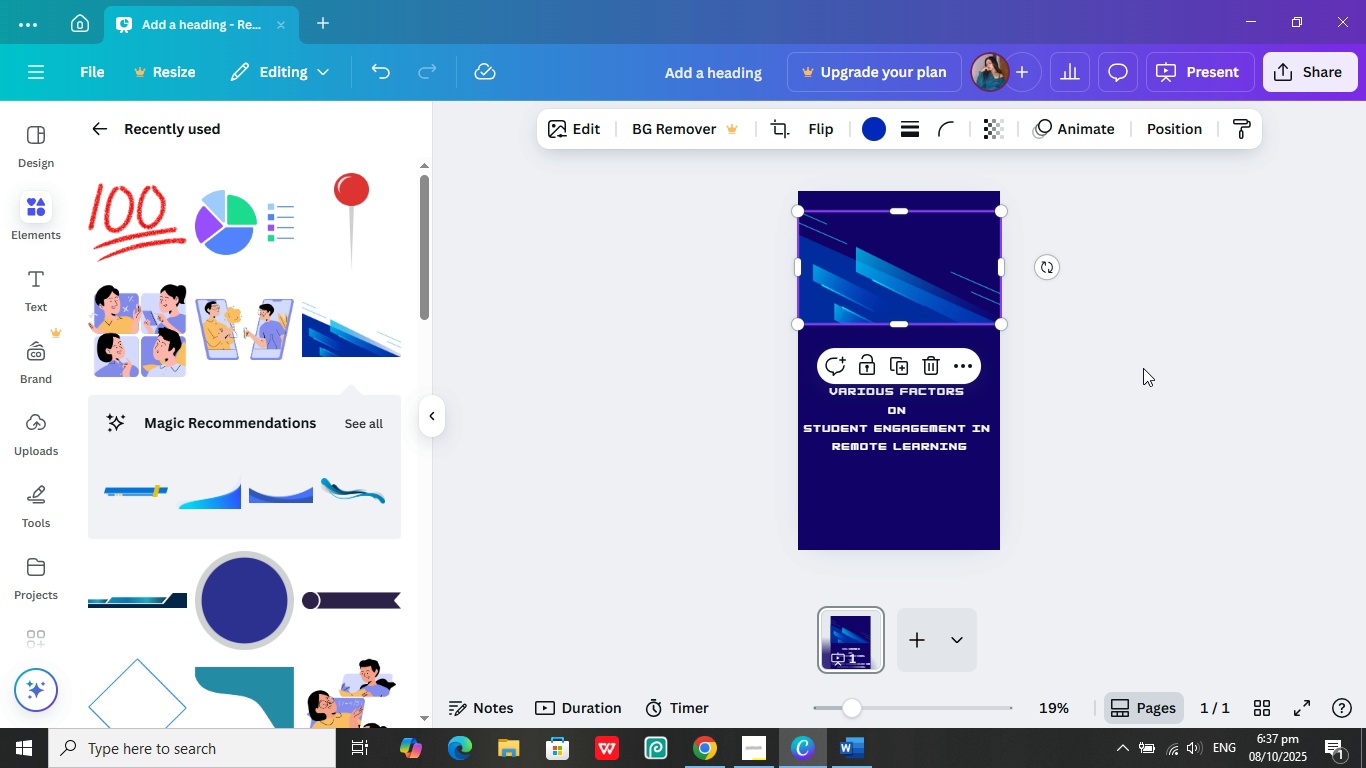 
left_click([1143, 368])
 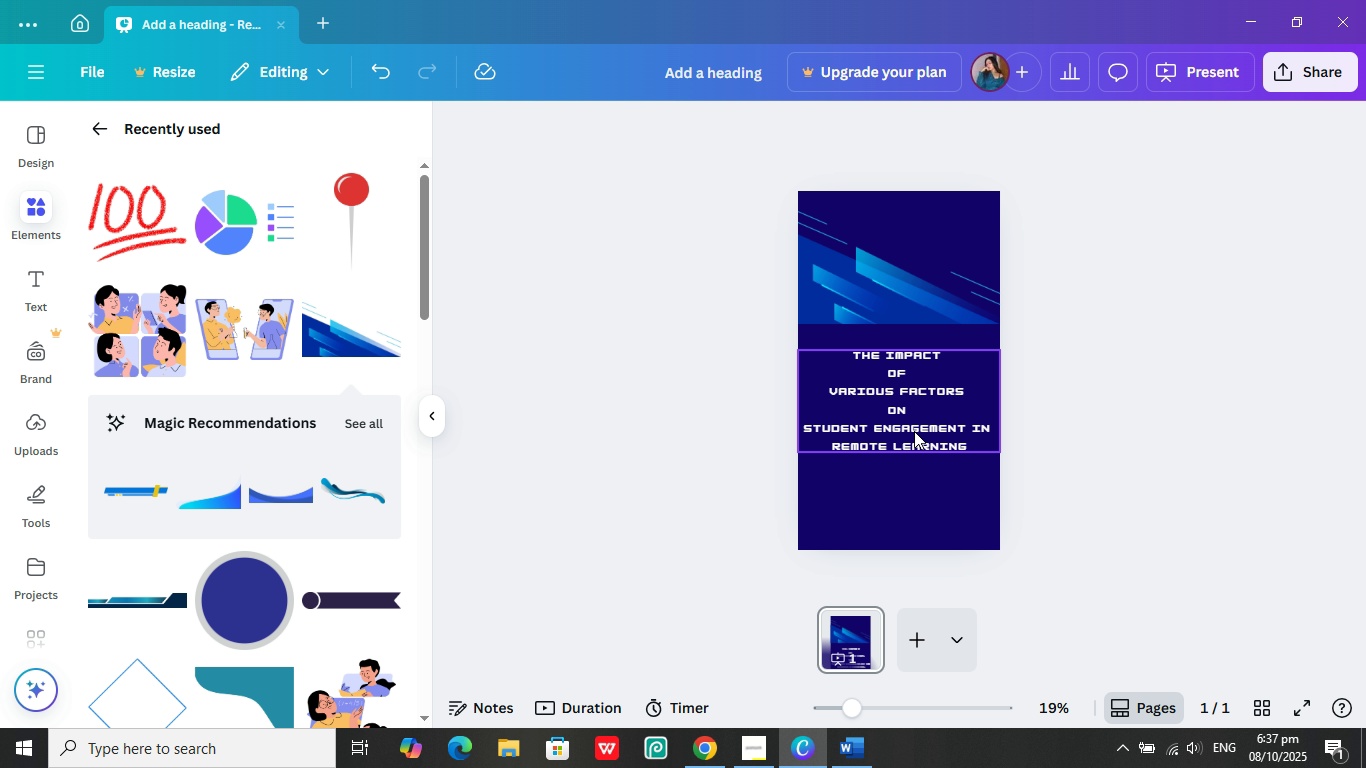 
left_click_drag(start_coordinate=[914, 431], to_coordinate=[919, 291])
 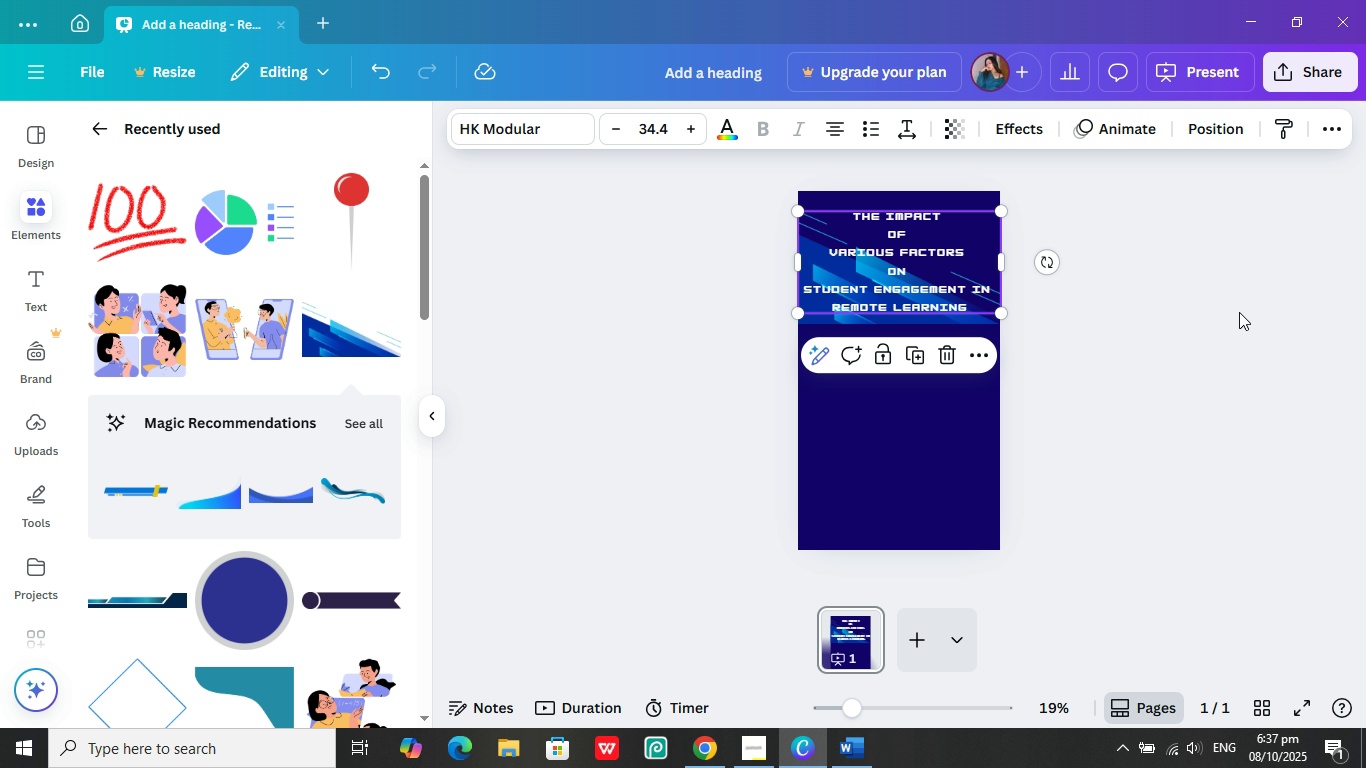 
left_click([1239, 312])
 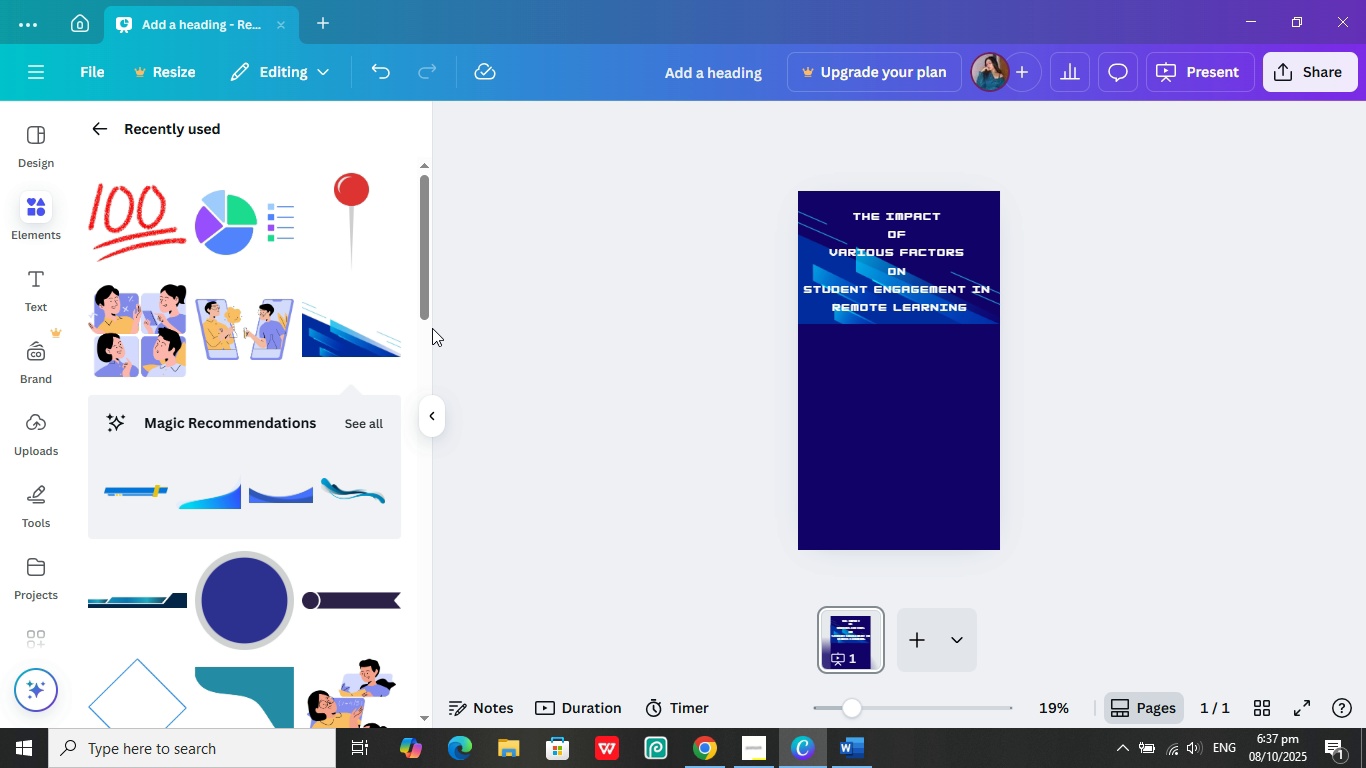 
wait(7.77)
 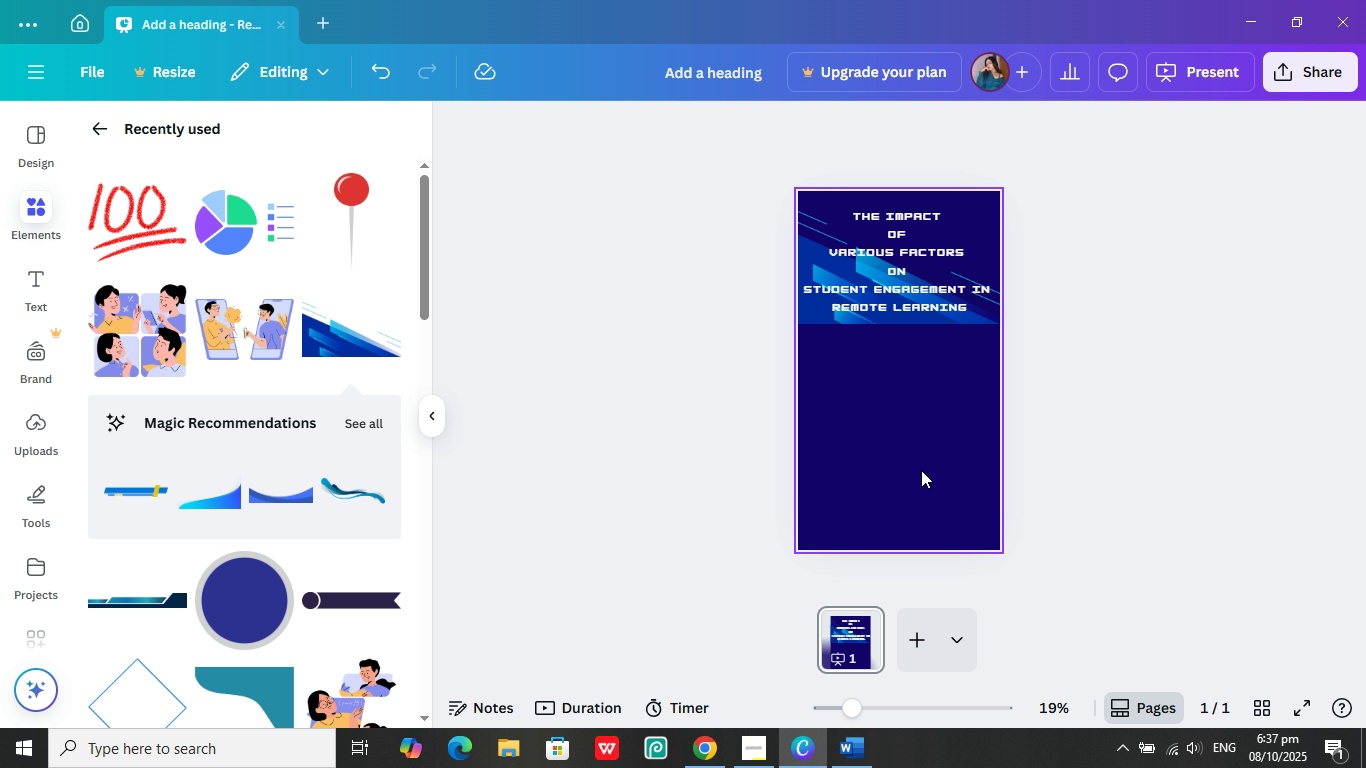 
left_click([138, 338])
 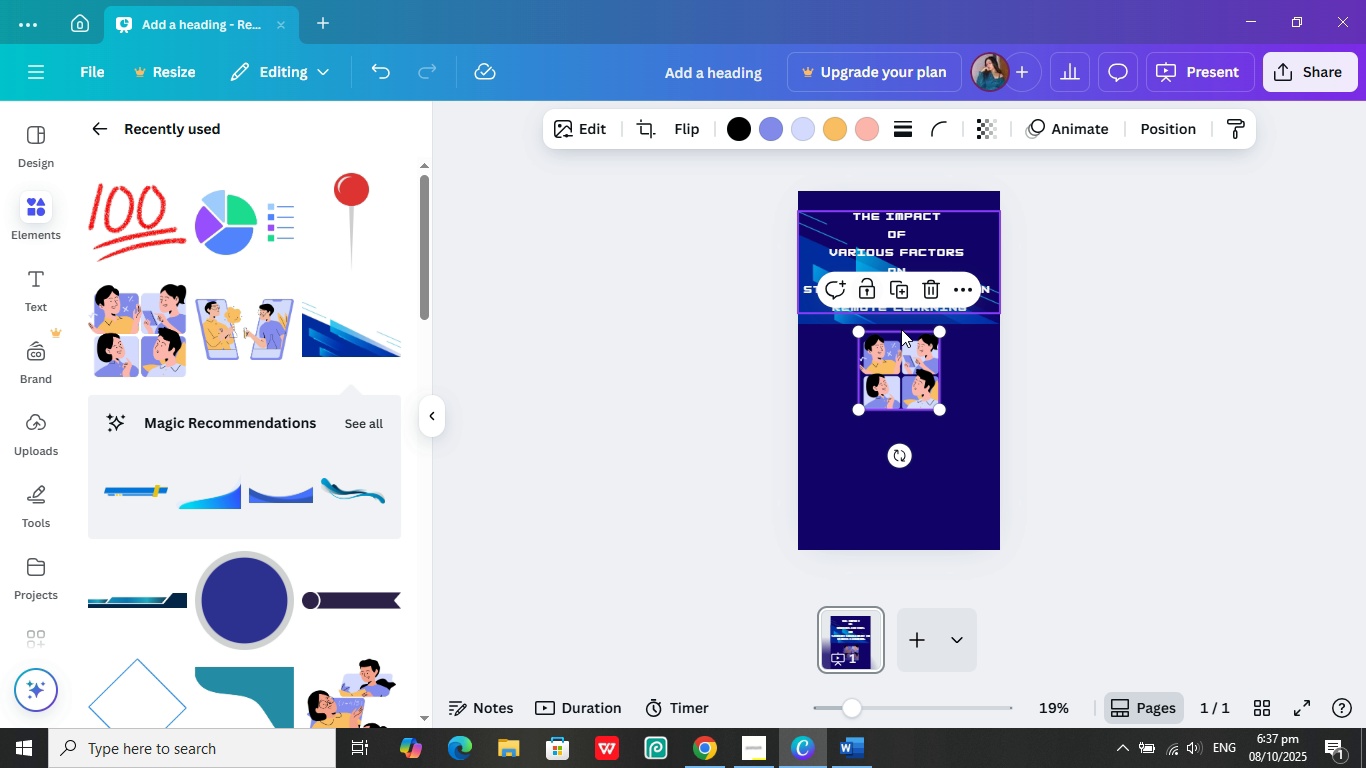 
left_click_drag(start_coordinate=[903, 361], to_coordinate=[852, 466])
 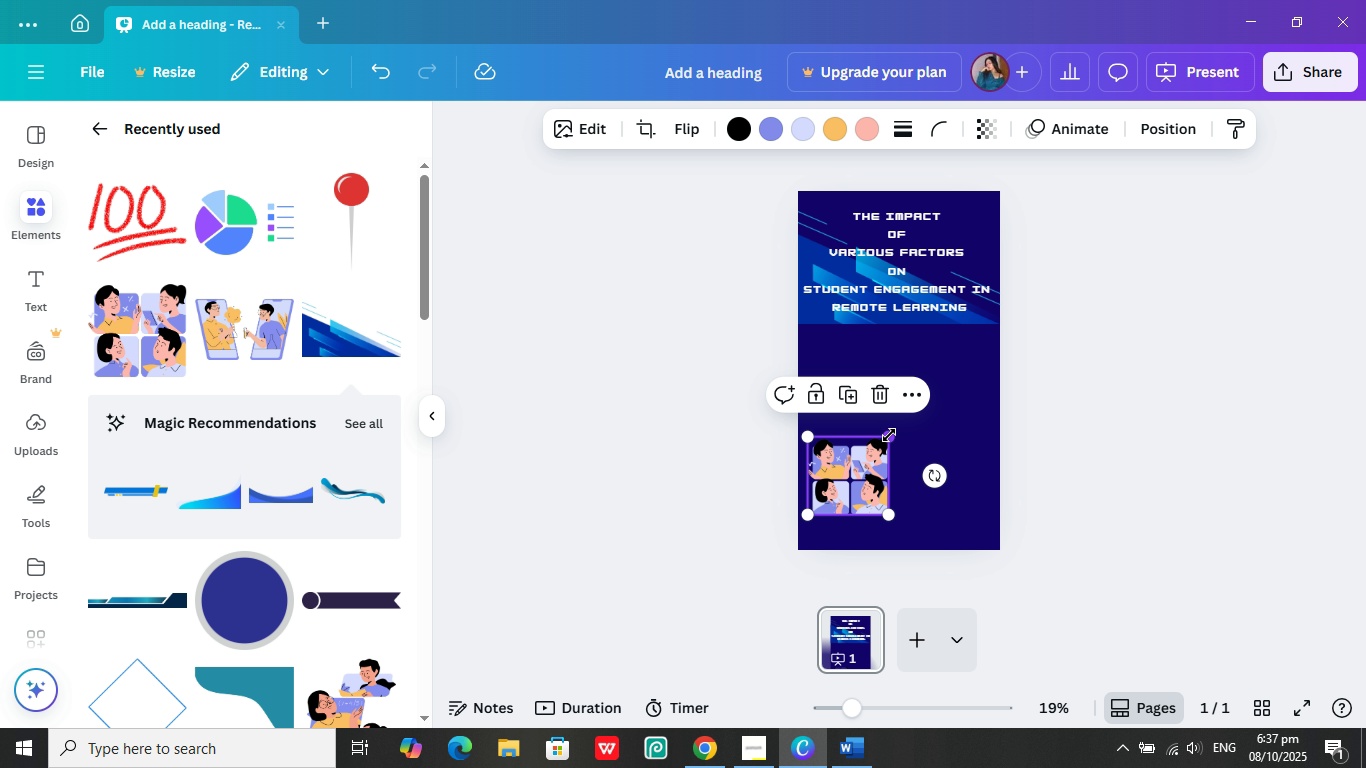 
left_click_drag(start_coordinate=[884, 437], to_coordinate=[999, 351])
 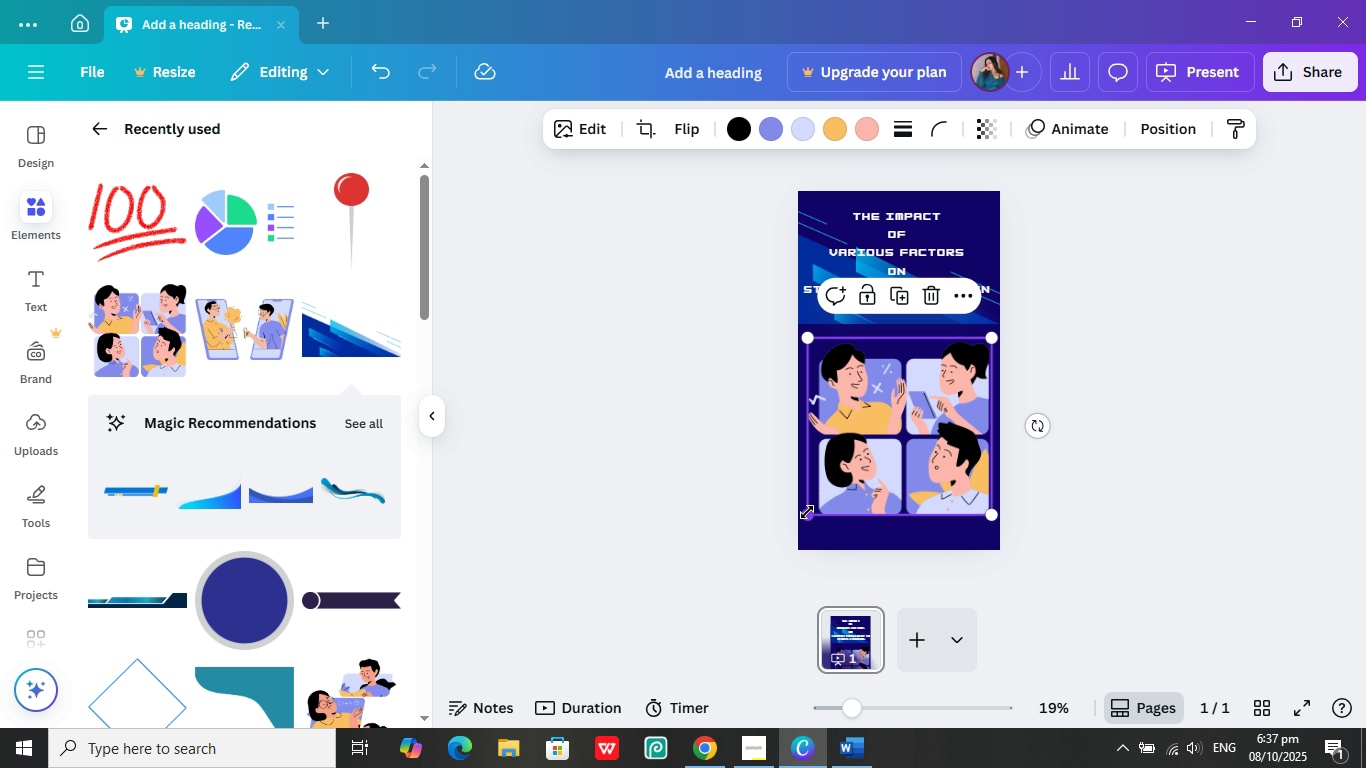 
left_click_drag(start_coordinate=[807, 512], to_coordinate=[798, 515])
 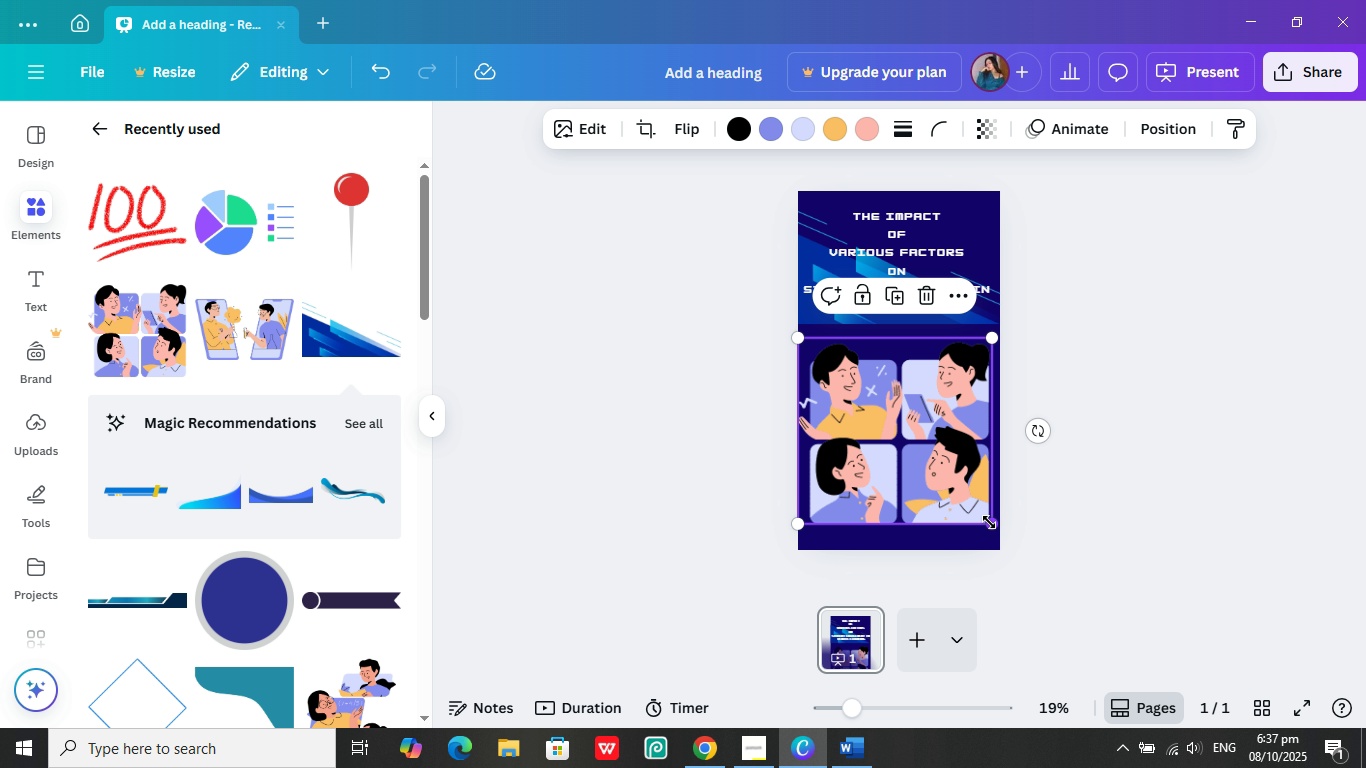 
left_click_drag(start_coordinate=[990, 523], to_coordinate=[997, 520])
 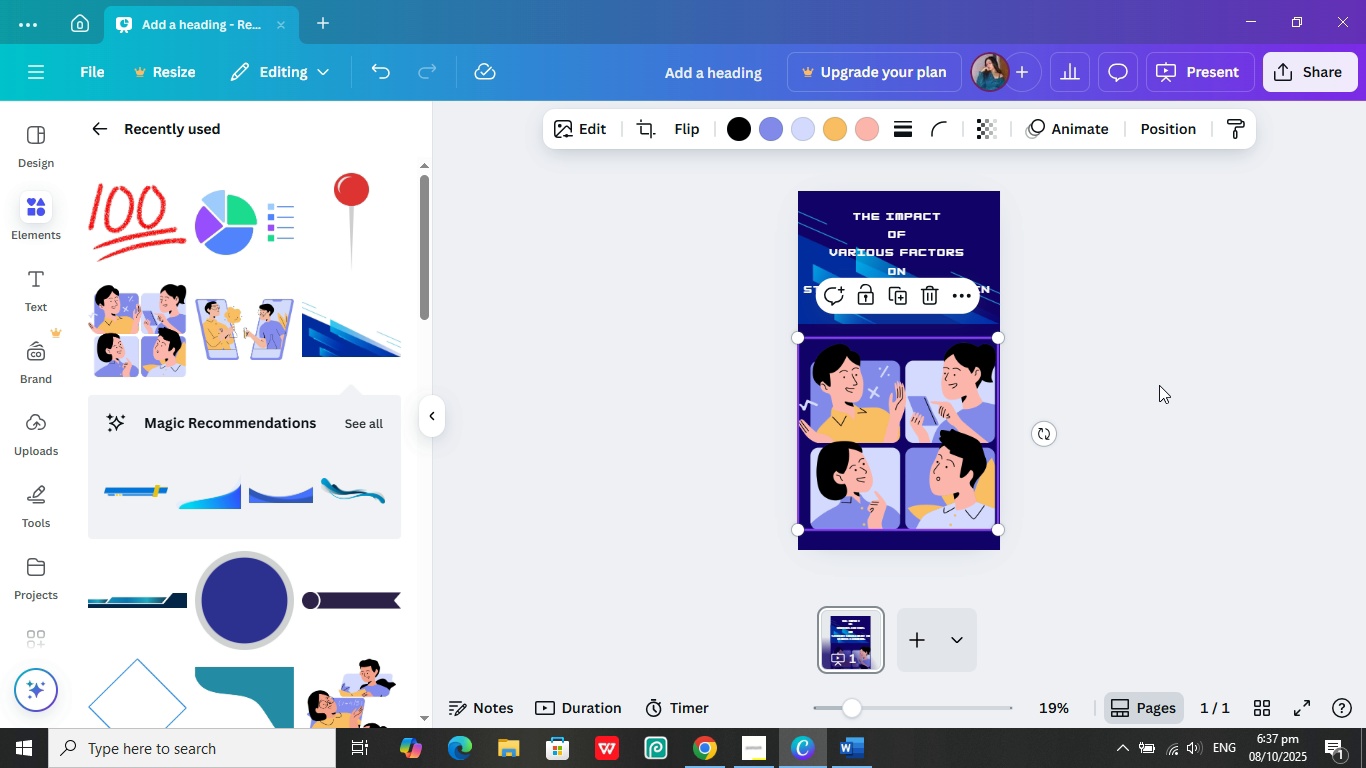 
left_click([1159, 385])
 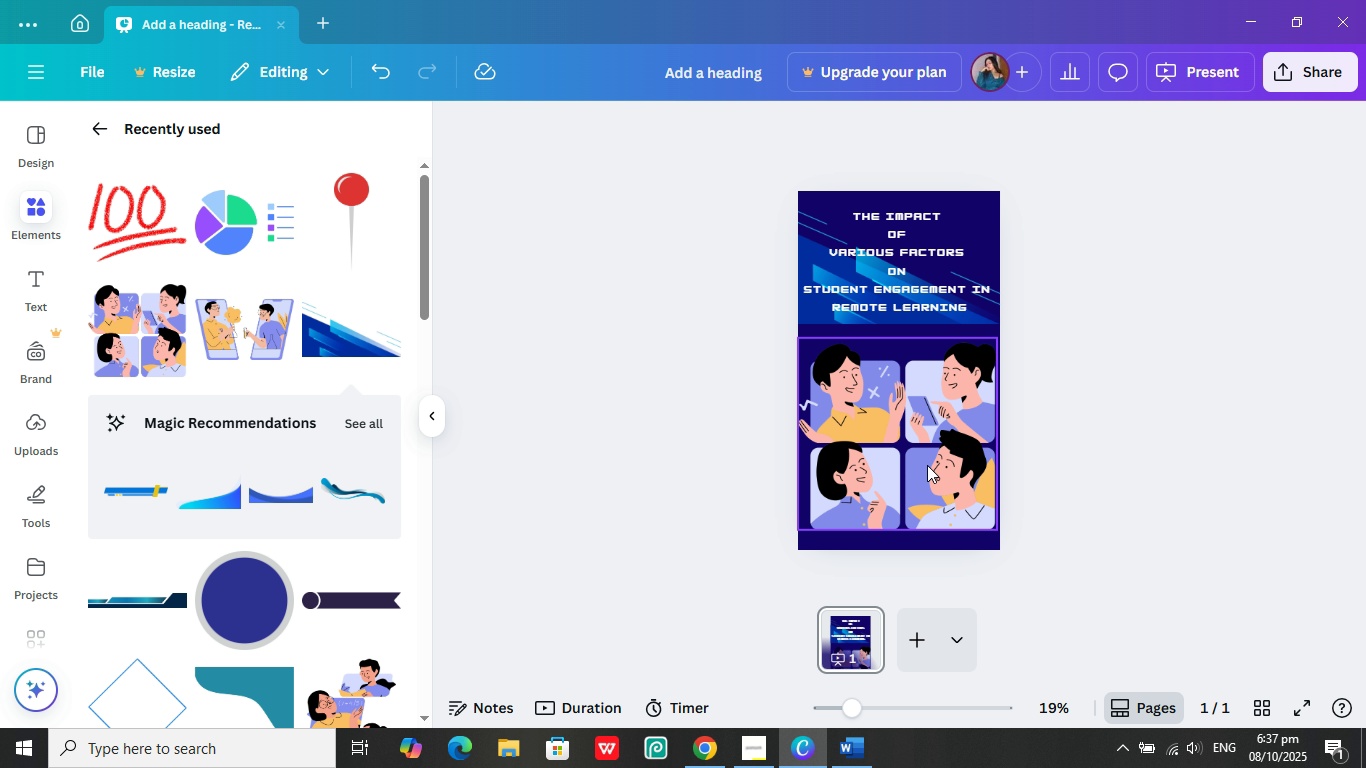 
left_click_drag(start_coordinate=[927, 465], to_coordinate=[927, 453])
 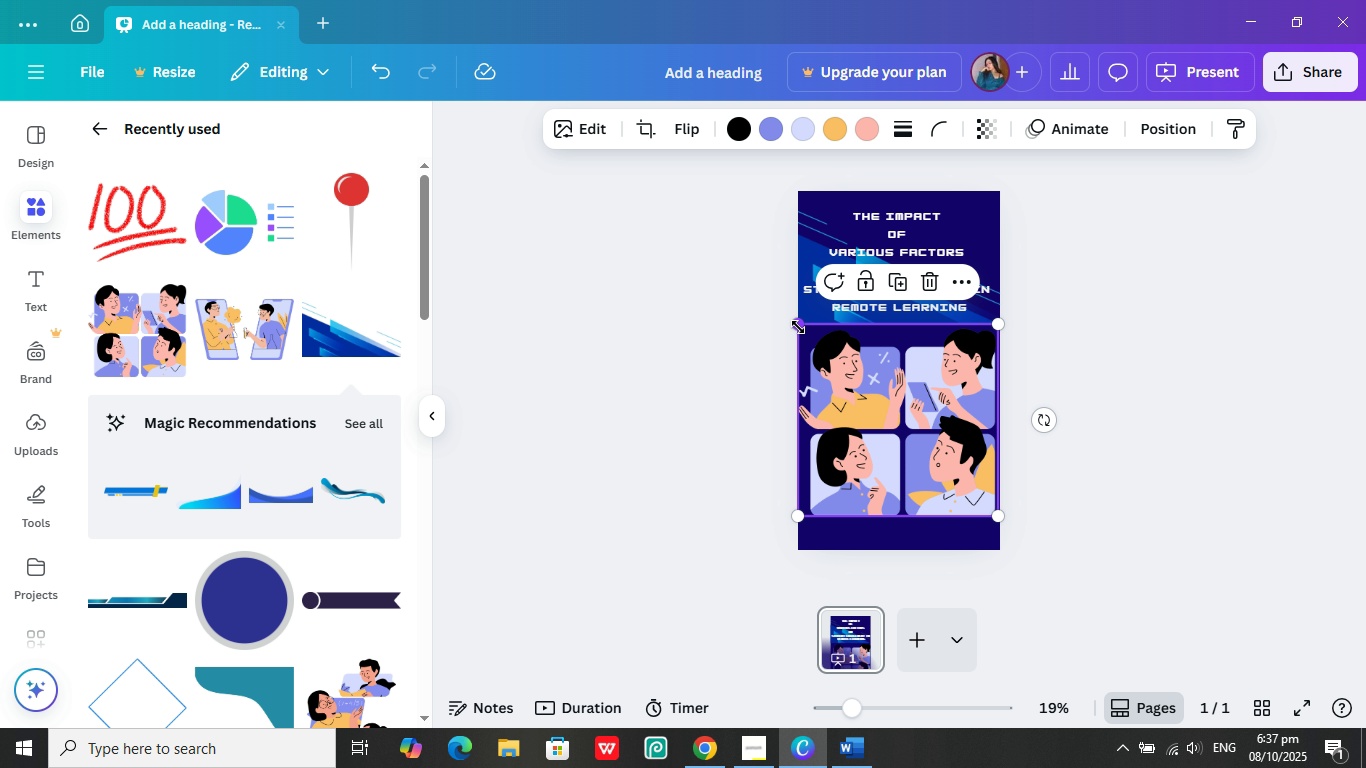 
left_click_drag(start_coordinate=[796, 327], to_coordinate=[806, 334])
 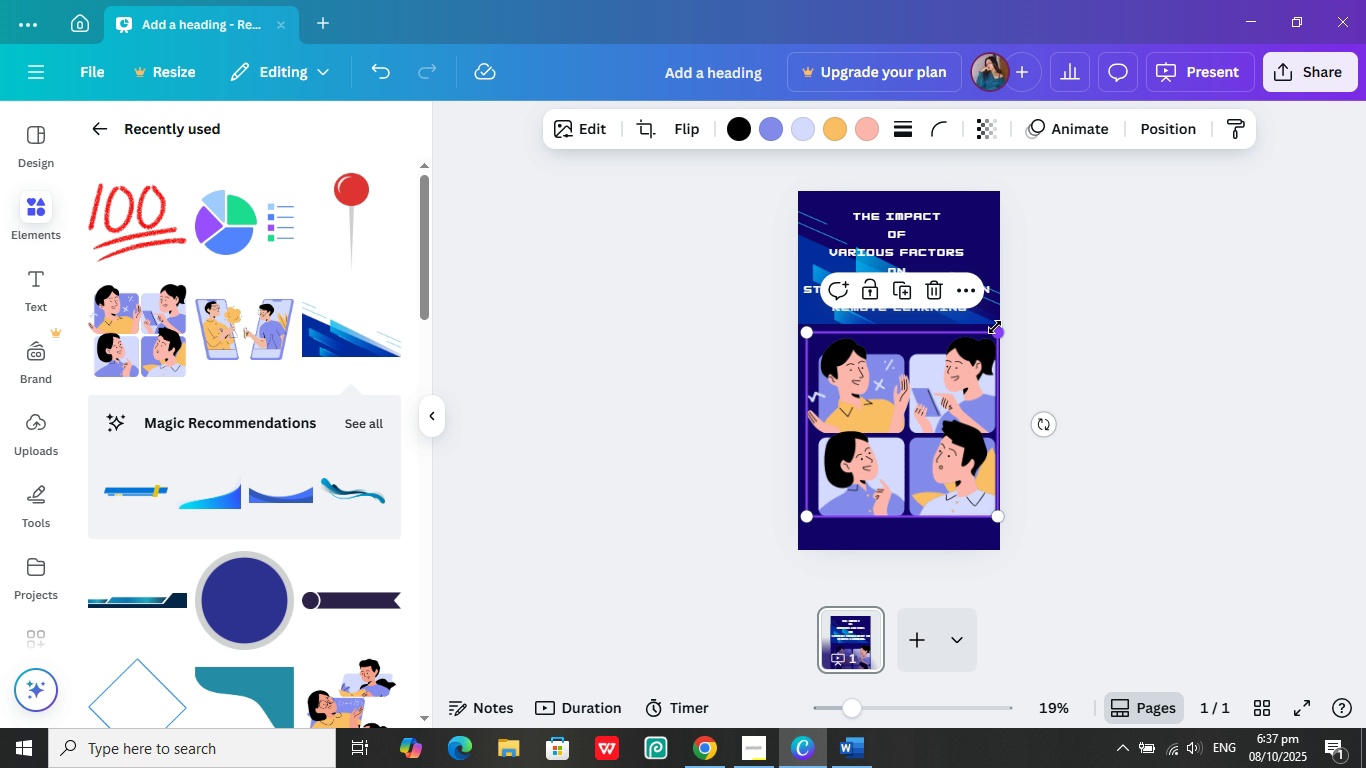 
left_click_drag(start_coordinate=[996, 334], to_coordinate=[982, 338])
 